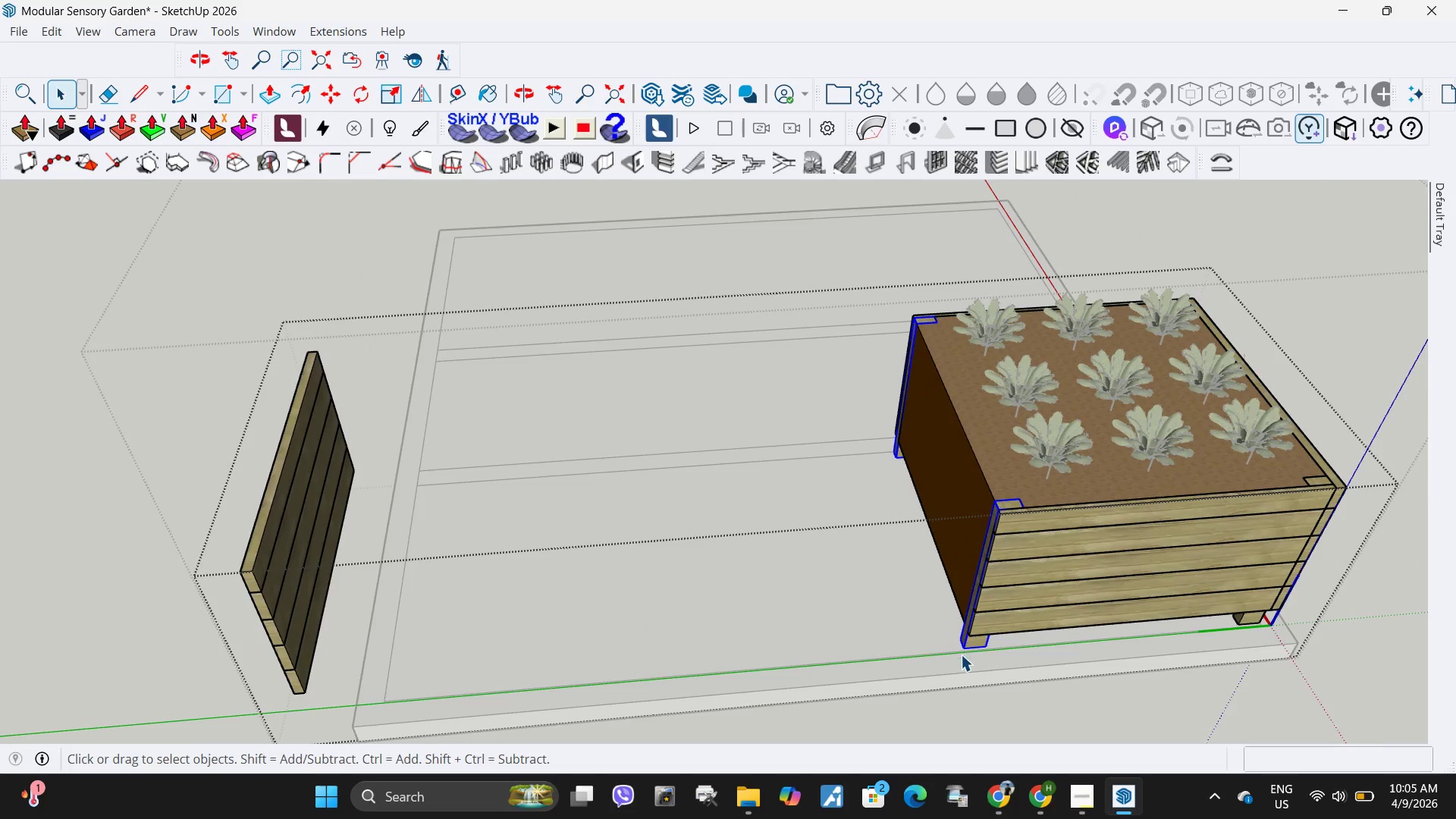 
scroll: coordinate [962, 657], scroll_direction: up, amount: 5.0
 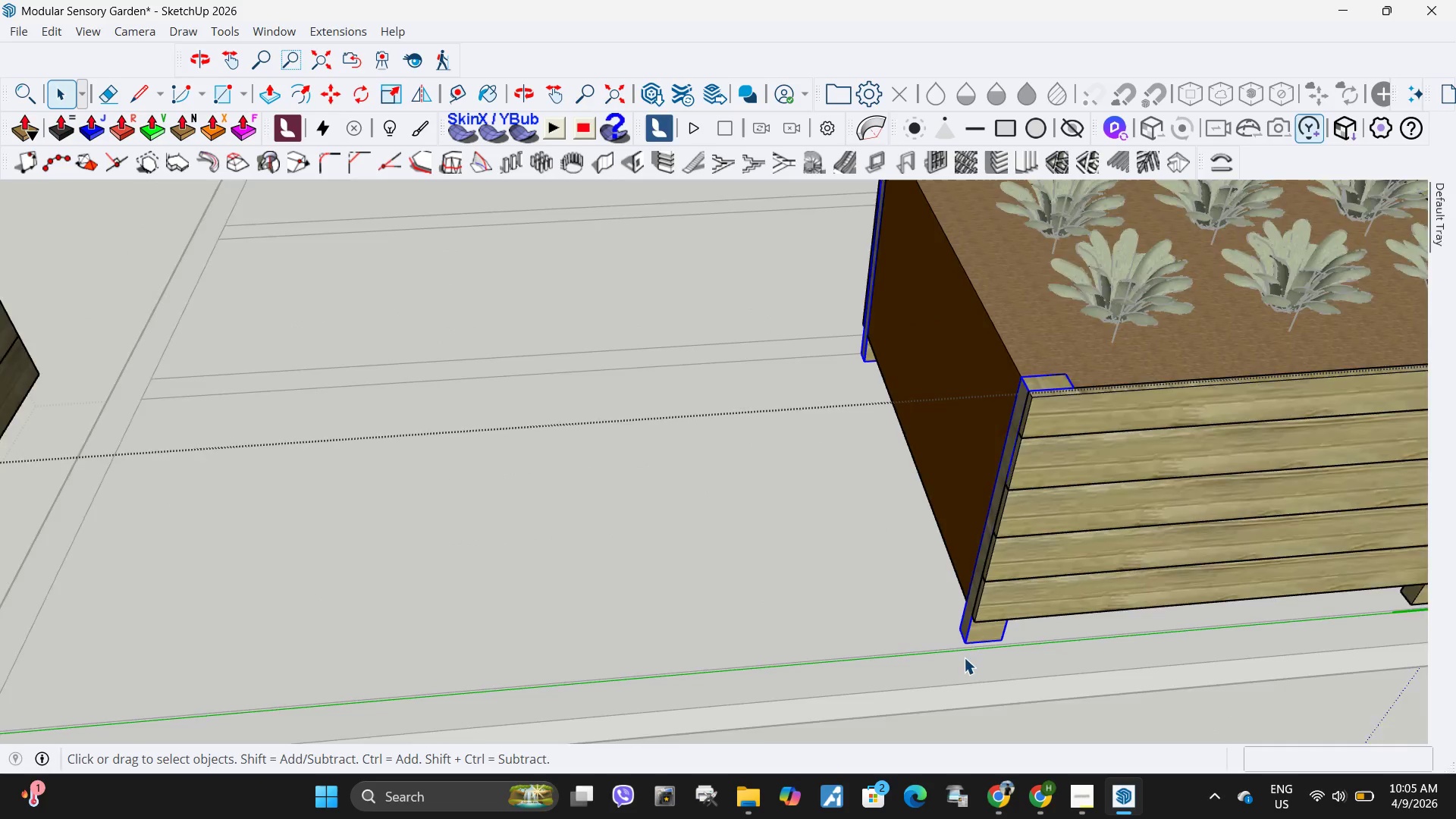 
key(M)
 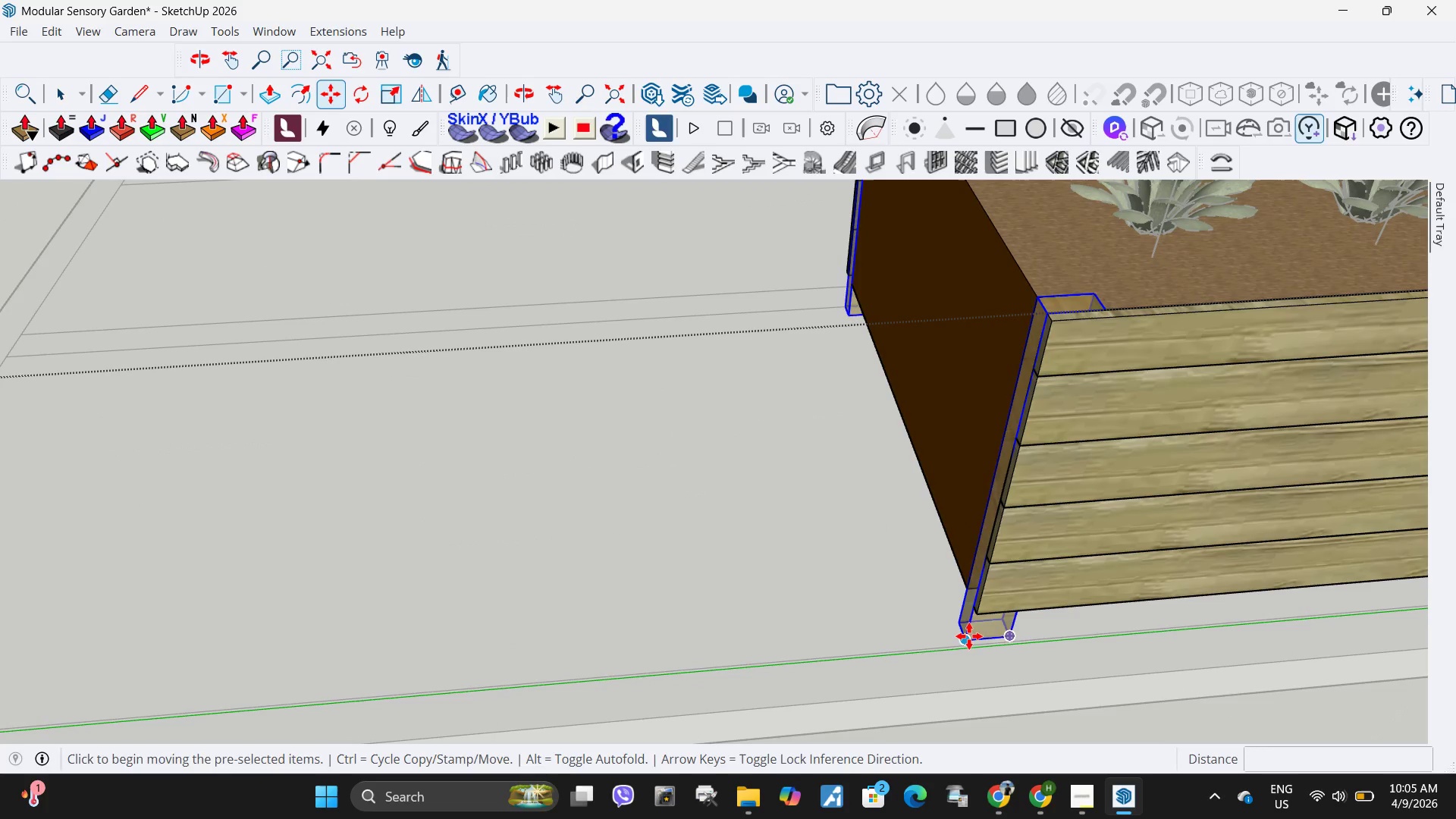 
scroll: coordinate [966, 657], scroll_direction: up, amount: 2.0
 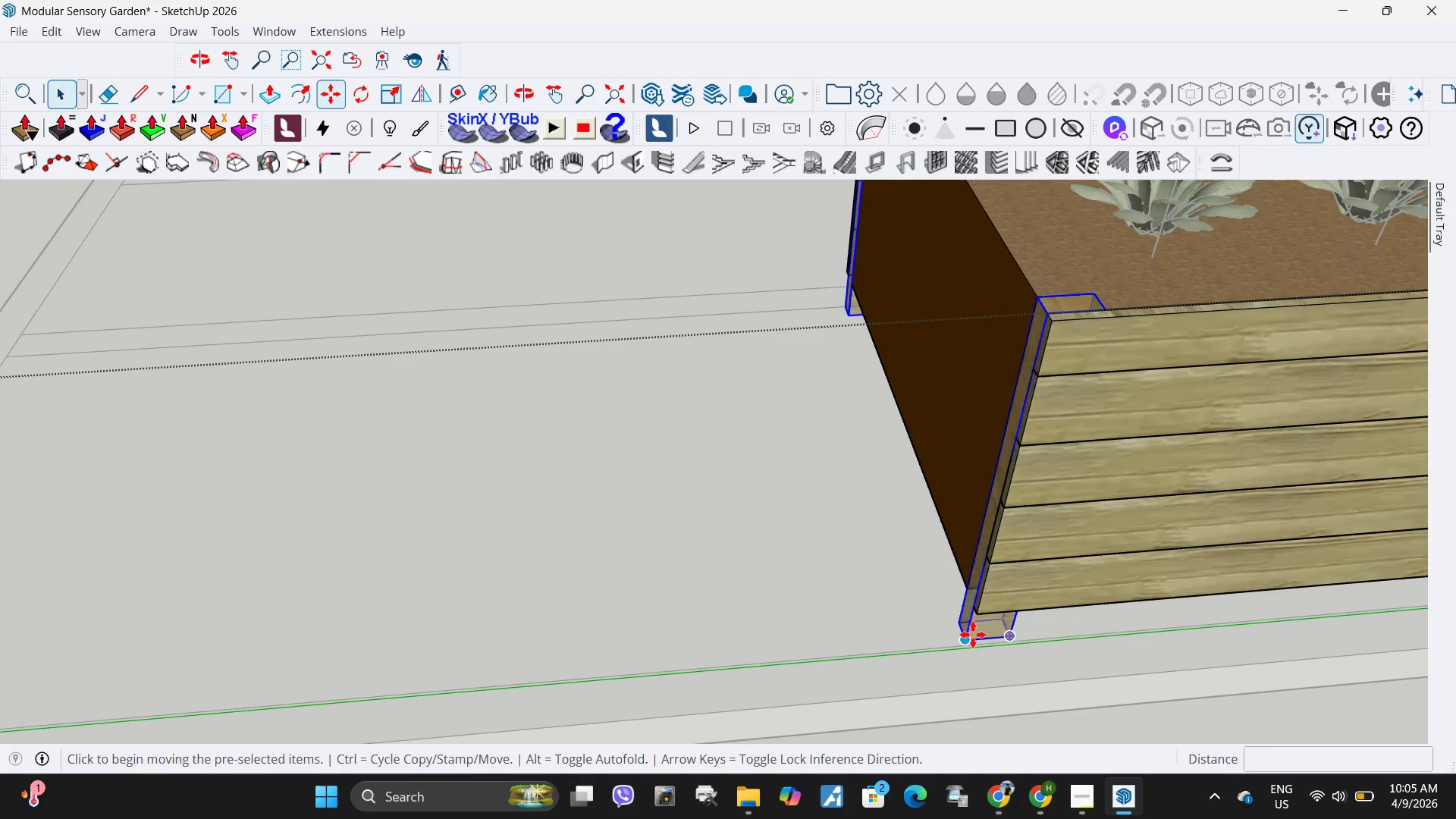 
left_click([969, 636])
 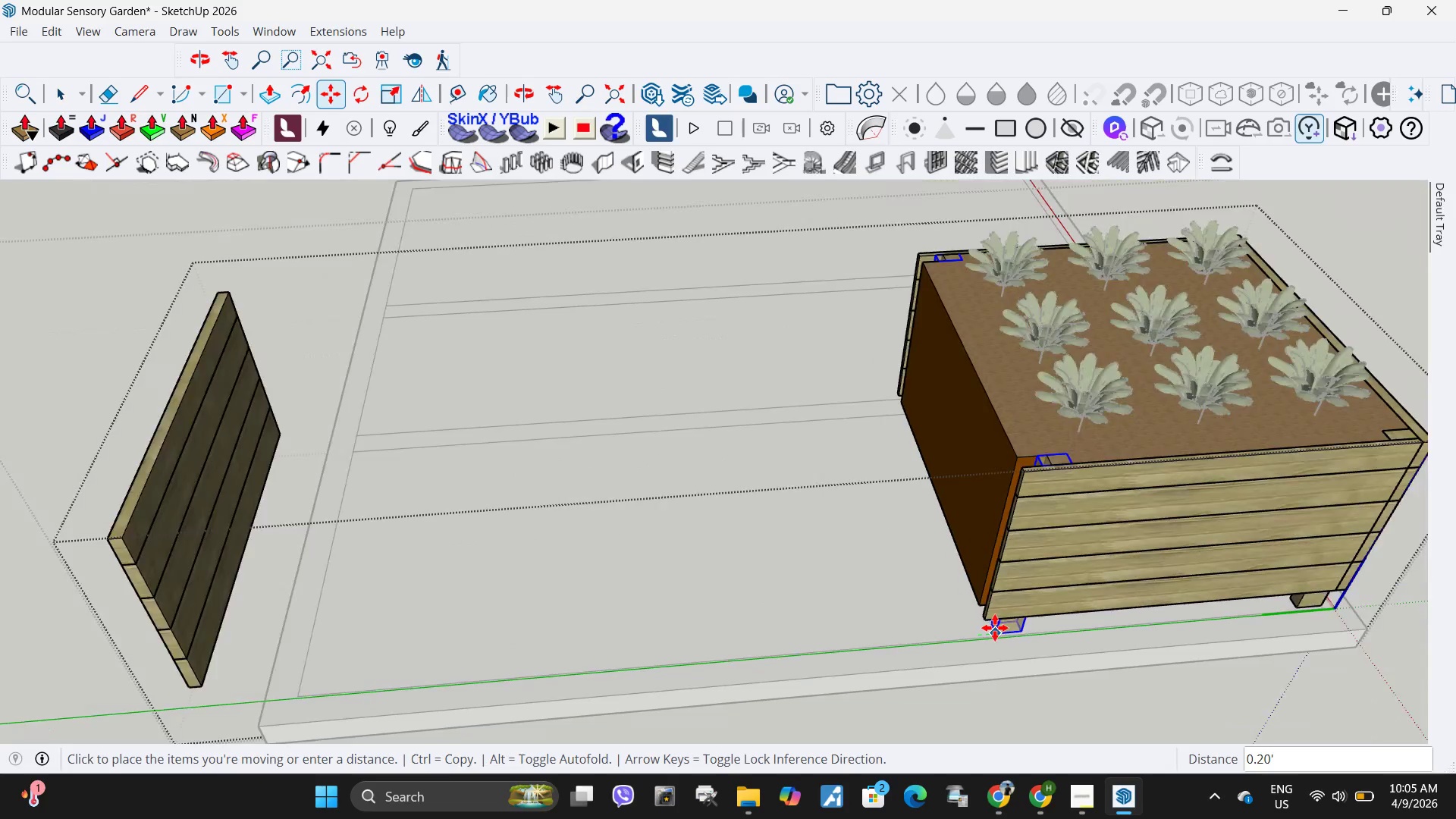 
scroll: coordinate [995, 628], scroll_direction: down, amount: 10.0
 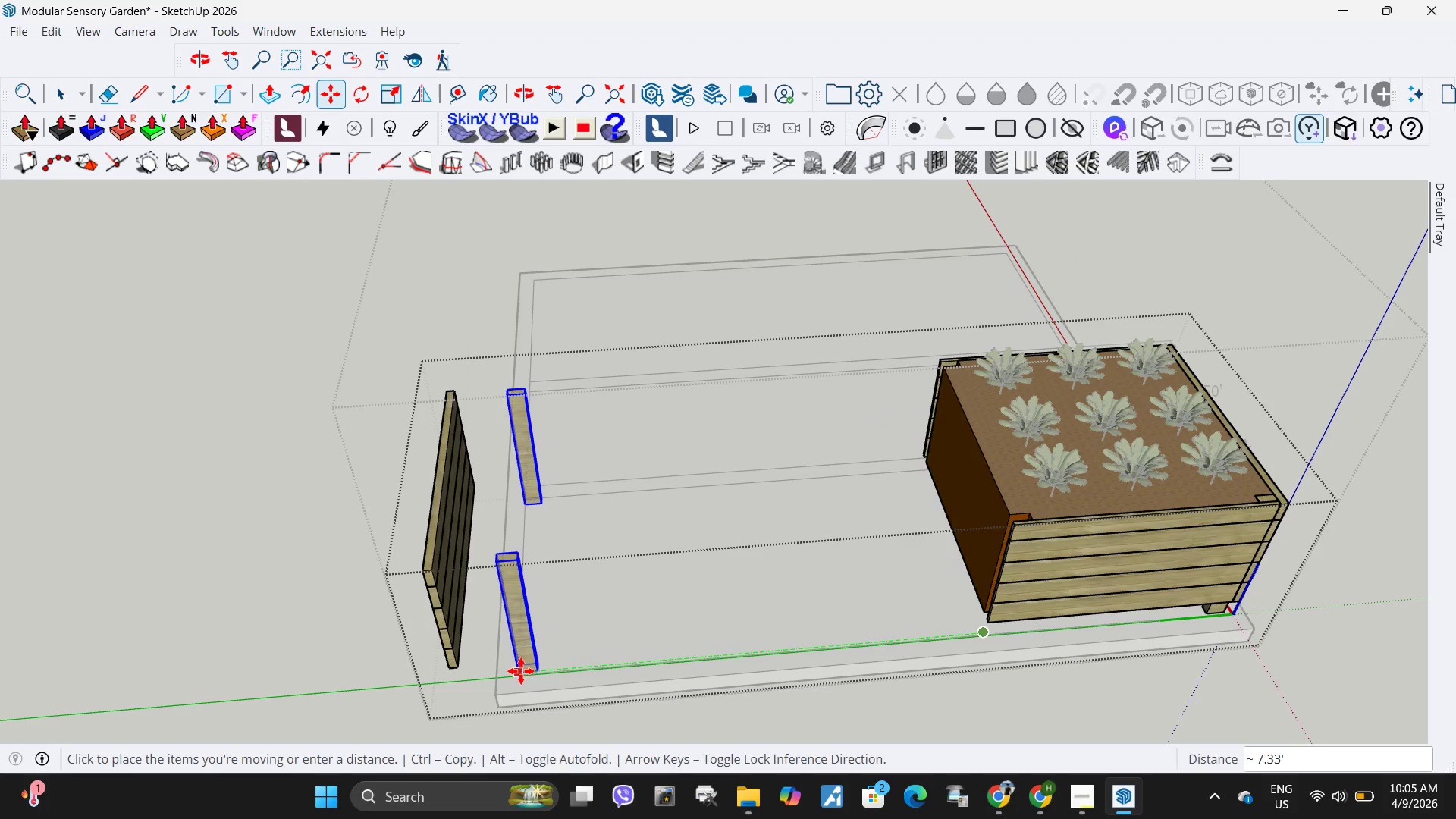 
left_click([521, 671])
 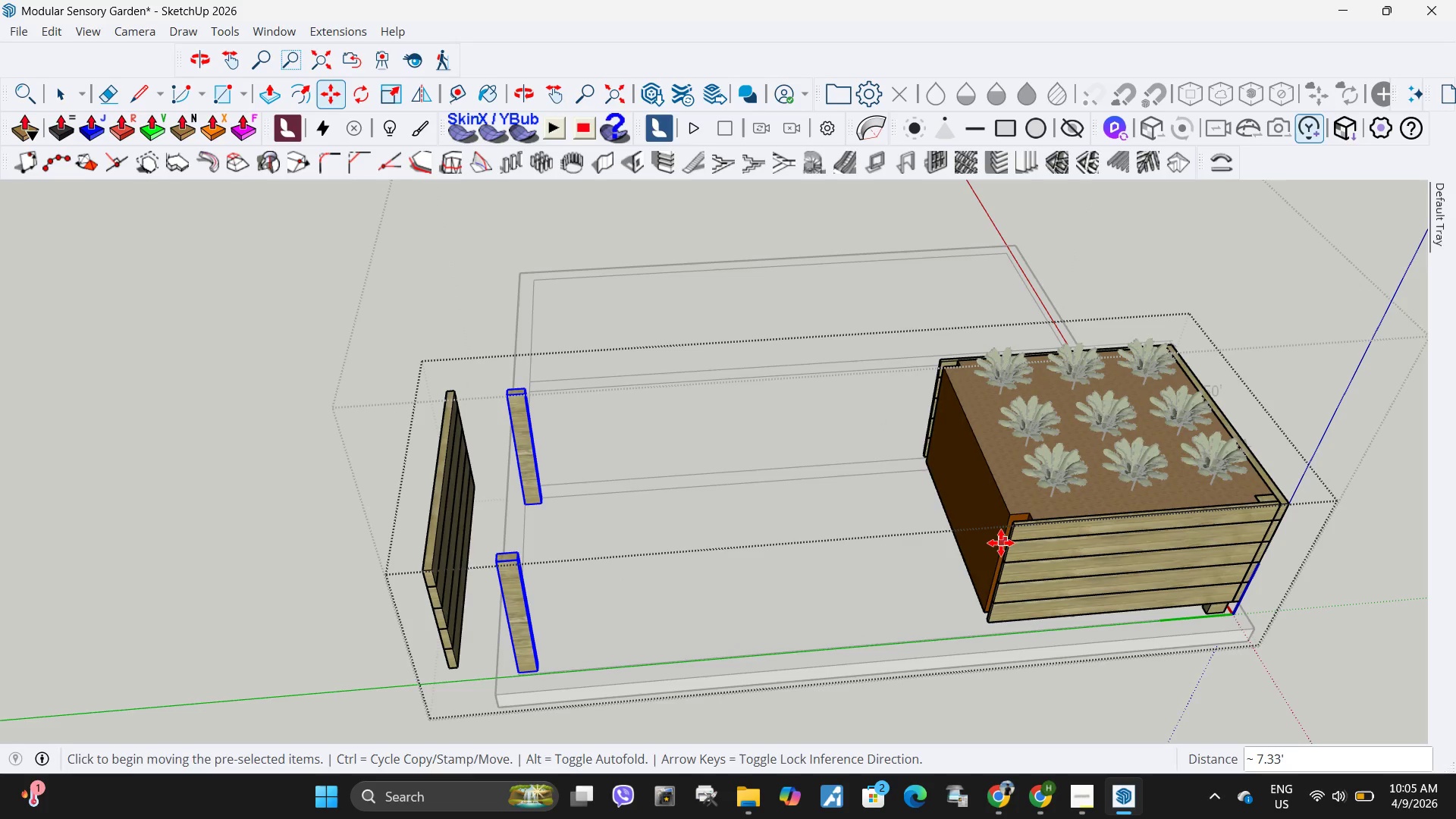 
scroll: coordinate [1004, 544], scroll_direction: up, amount: 4.0
 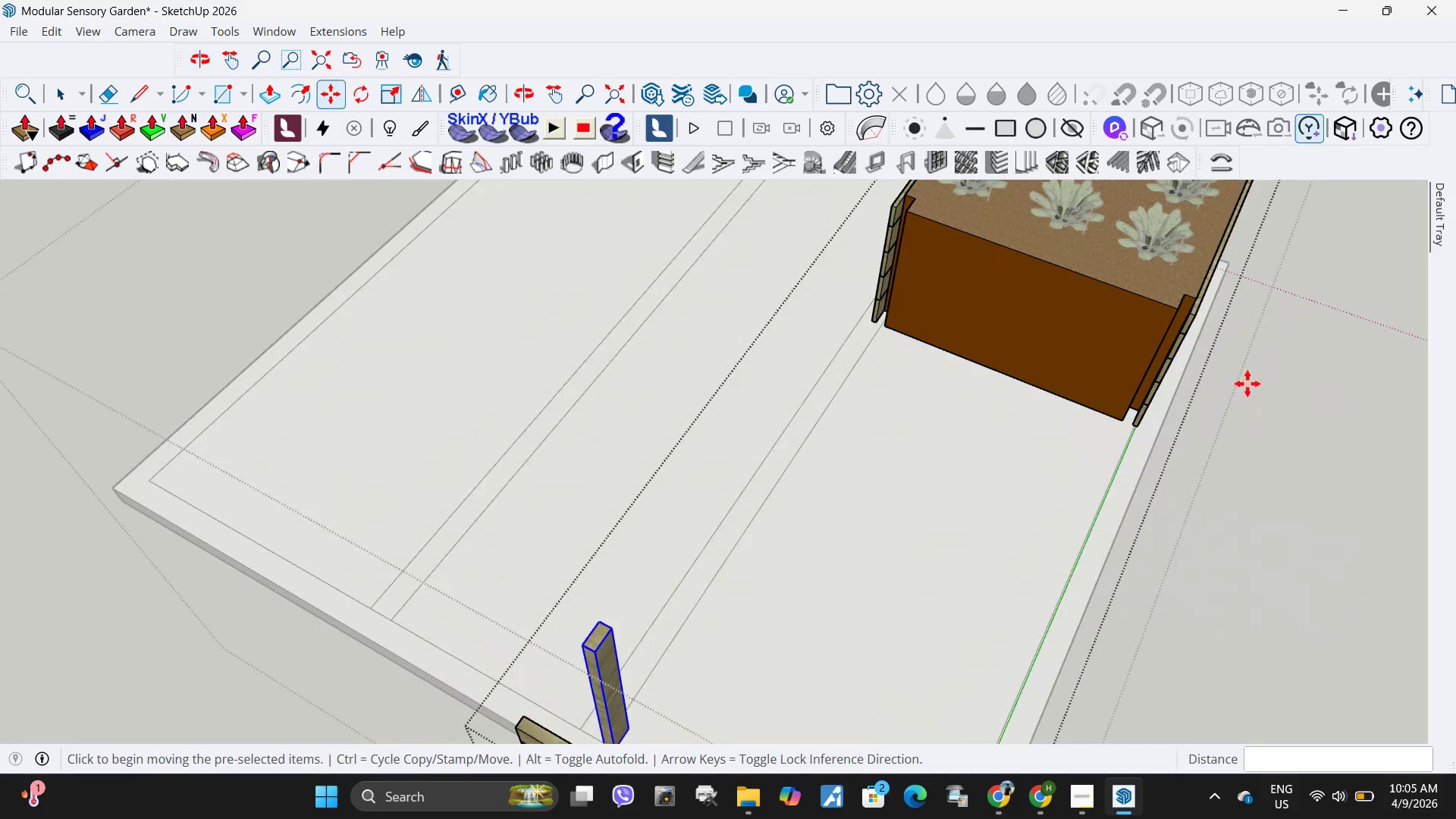 
key(Space)
 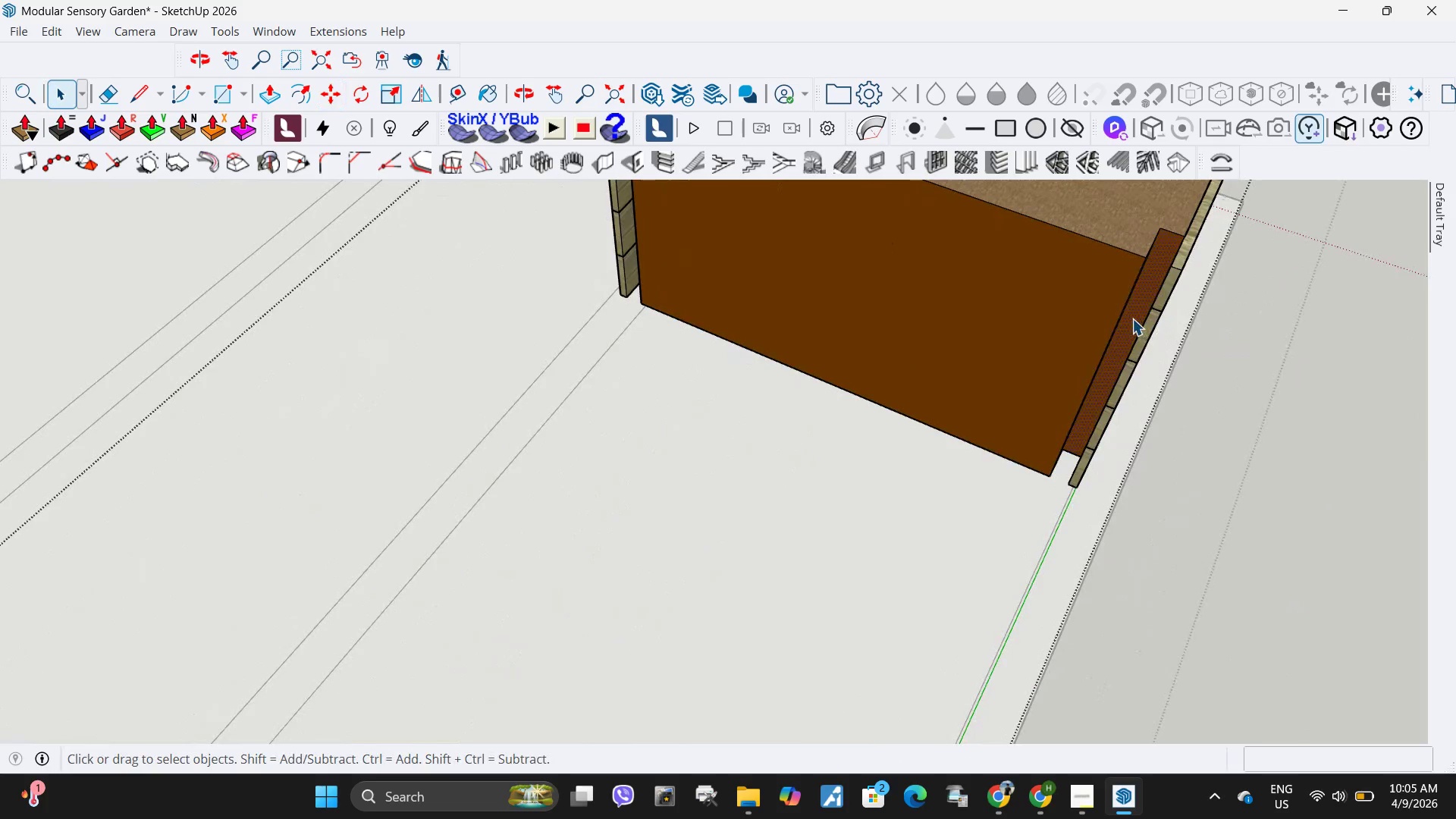 
scroll: coordinate [1163, 331], scroll_direction: up, amount: 7.0
 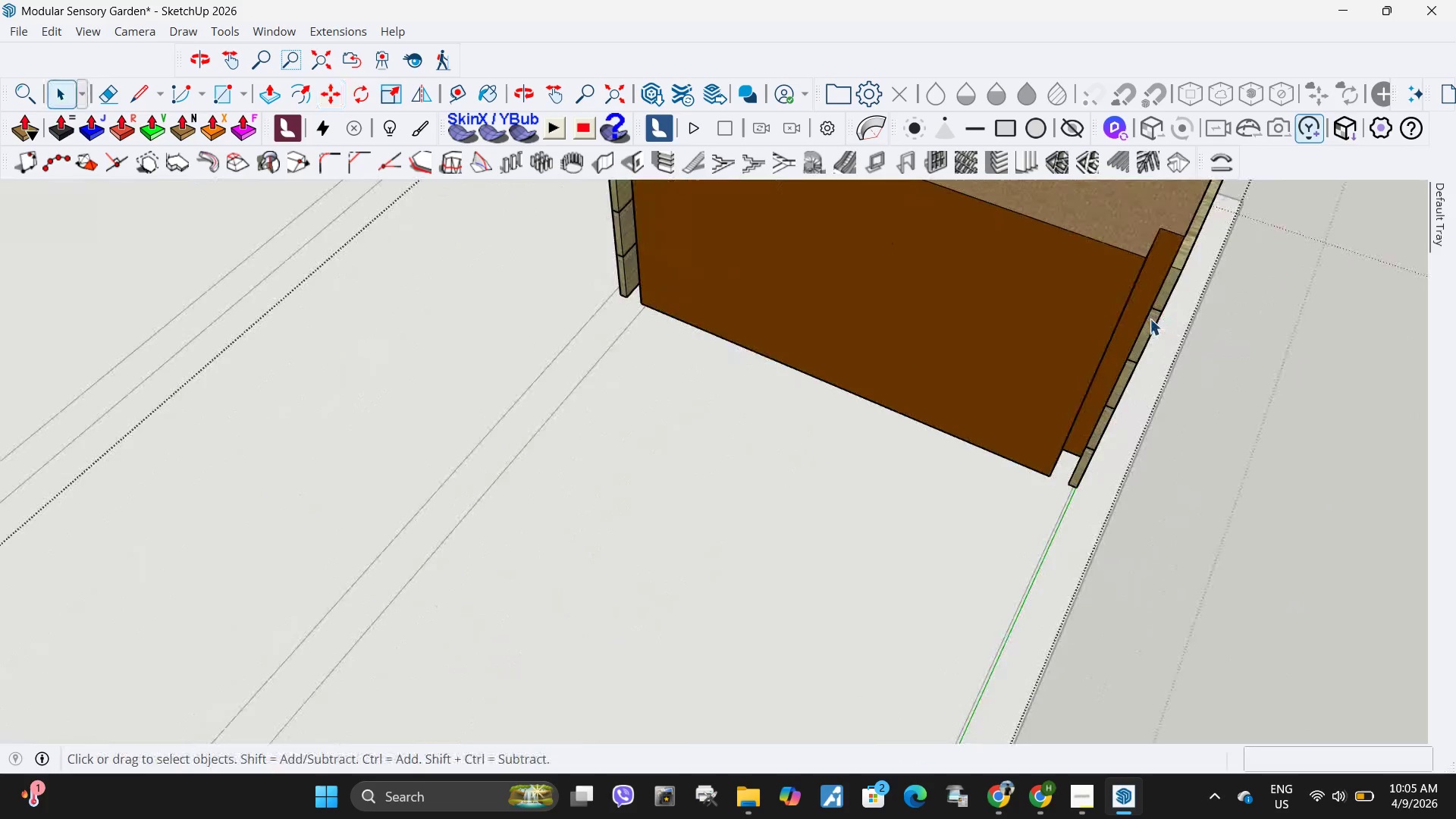 
double_click([1132, 318])
 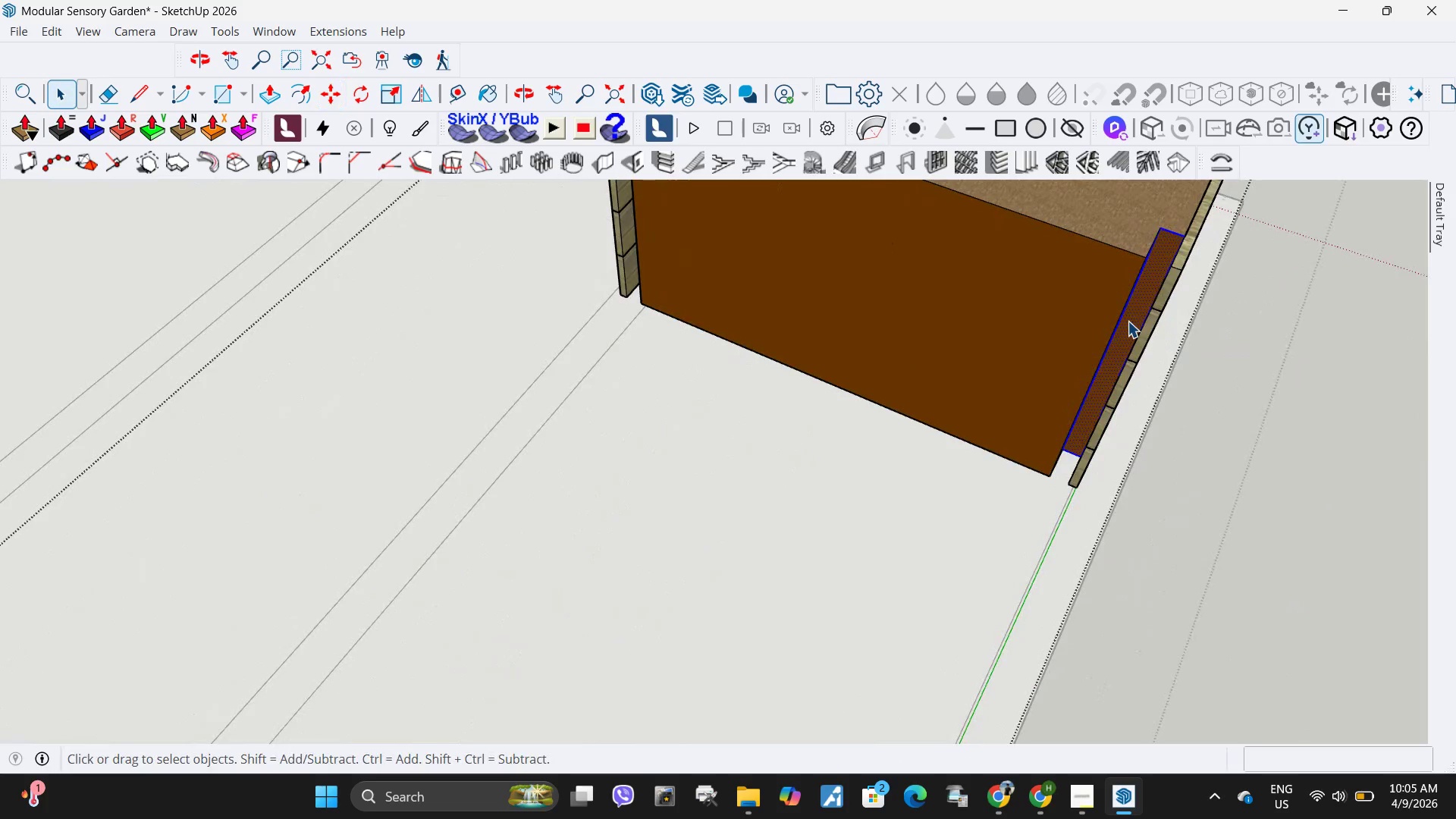 
triple_click([1128, 321])
 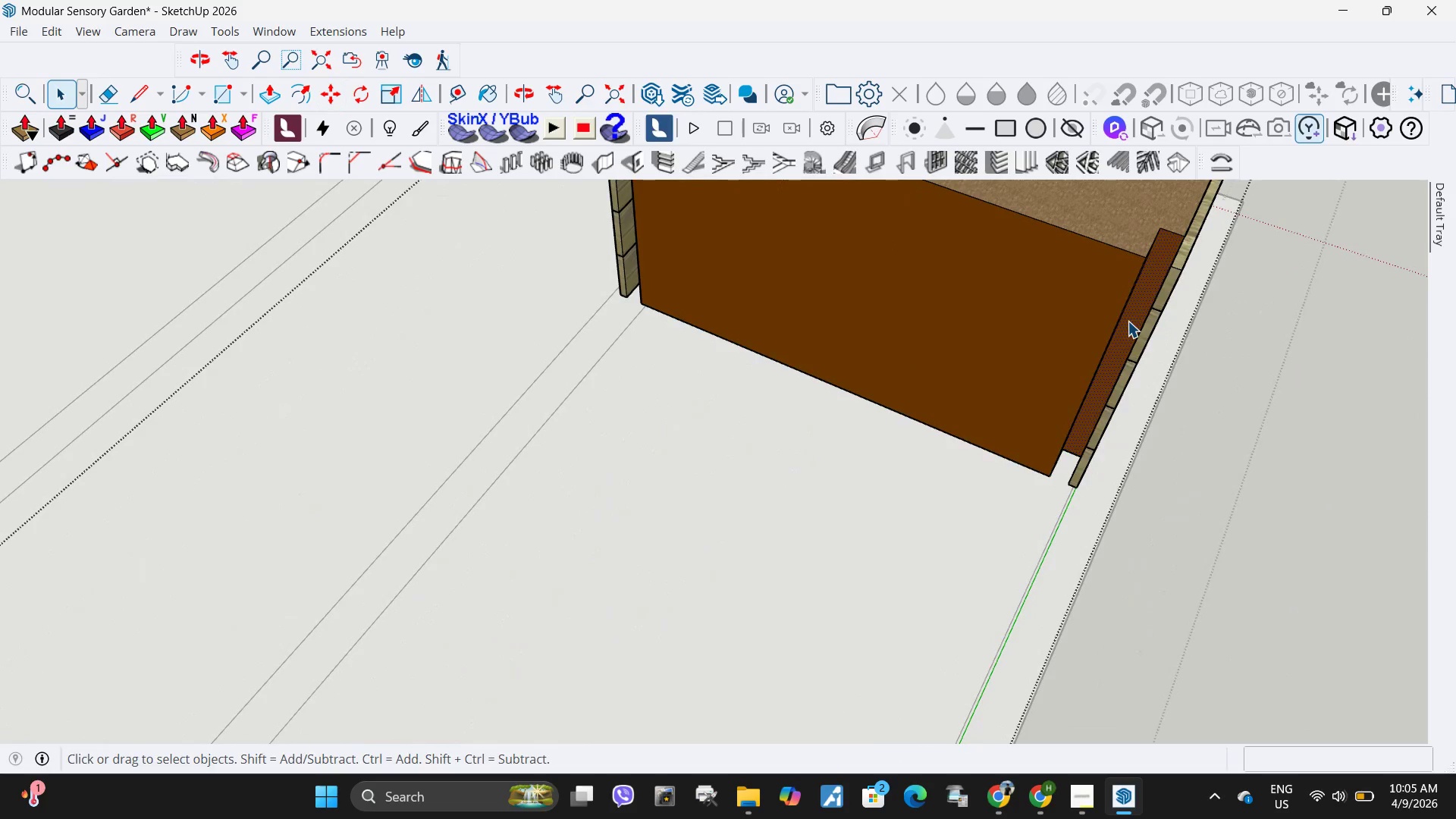 
key(P)
 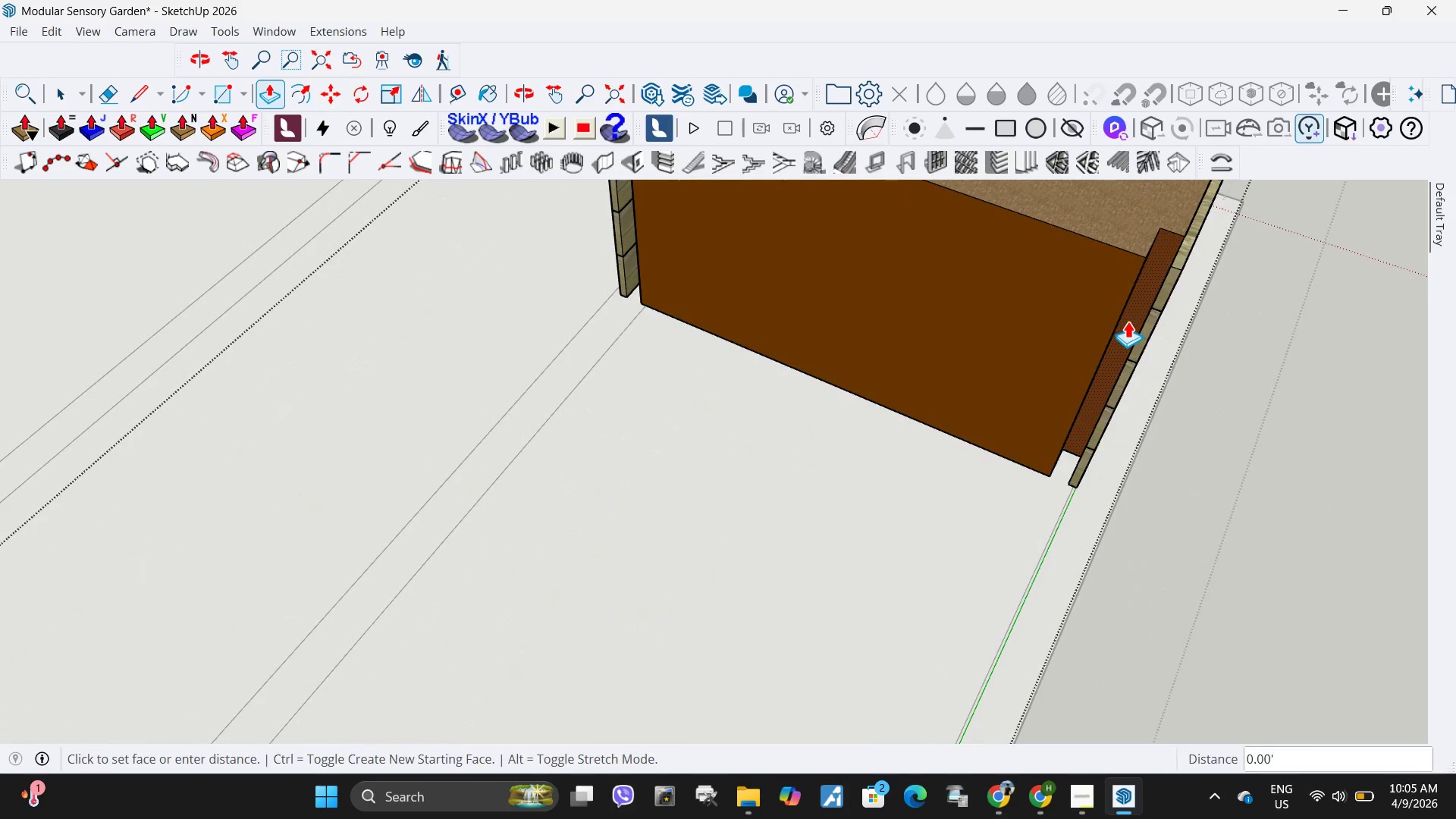 
left_click([1128, 321])
 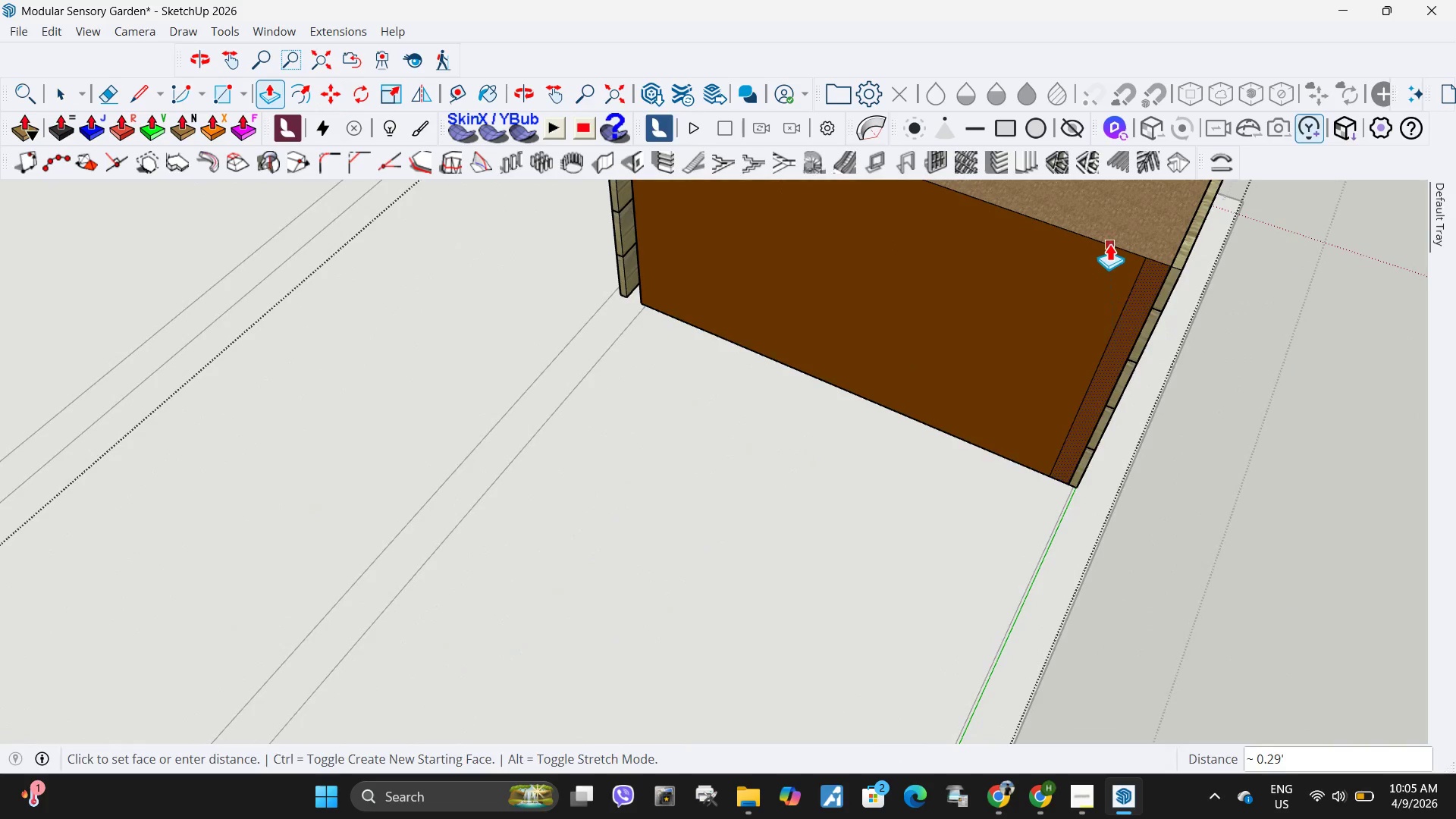 
left_click([1109, 243])
 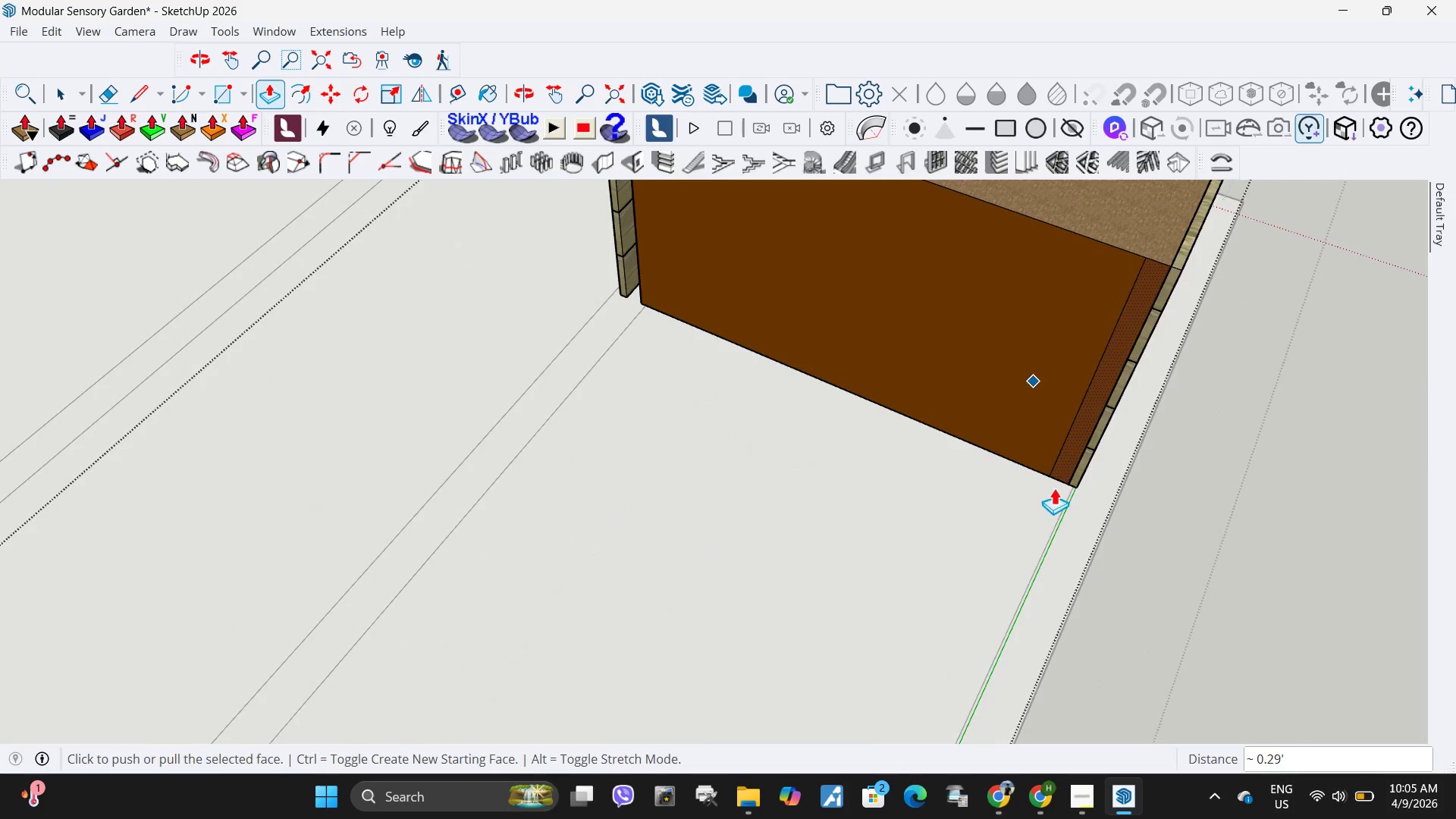 
key(Space)
 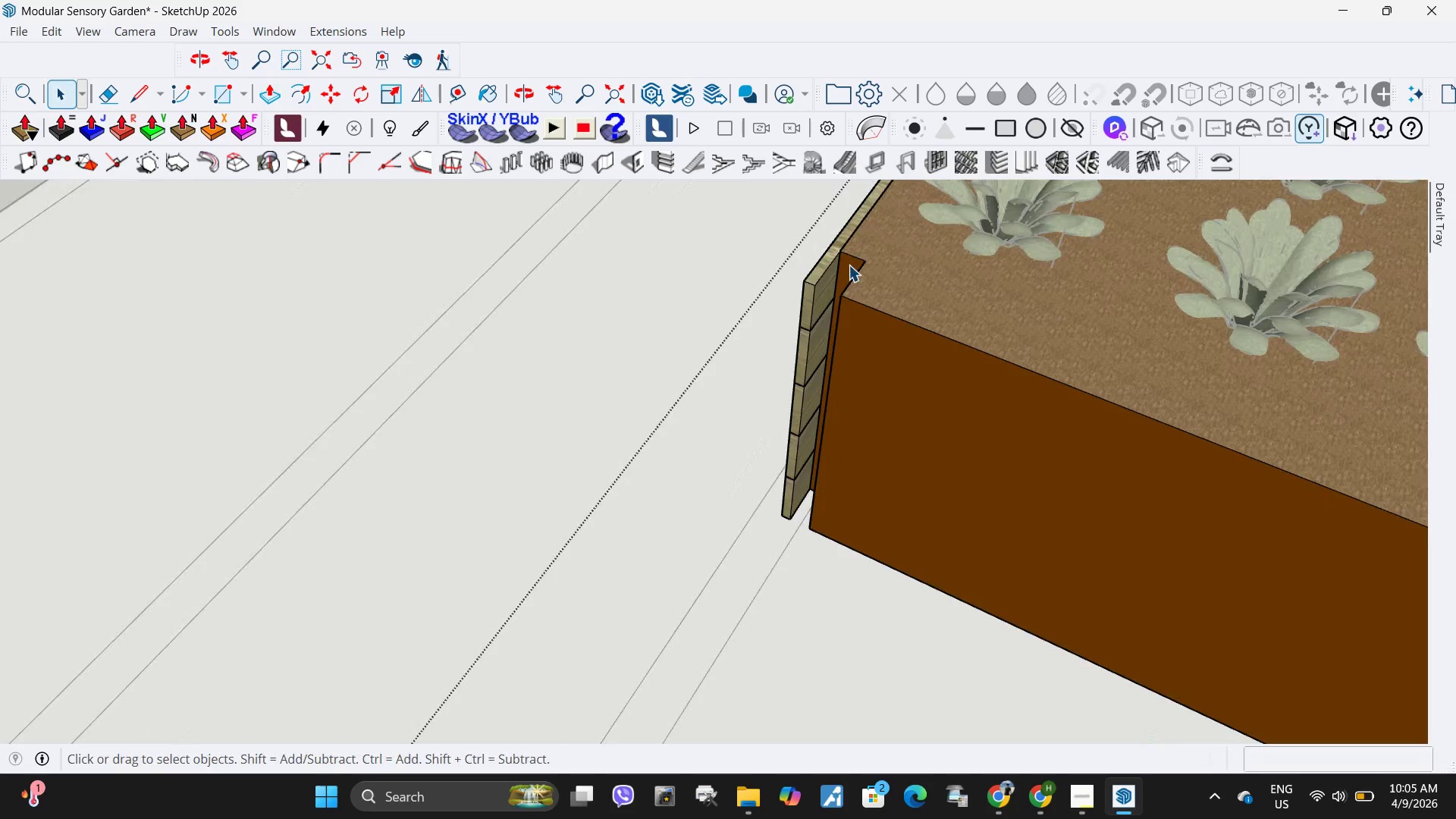 
scroll: coordinate [832, 237], scroll_direction: none, amount: 0.0
 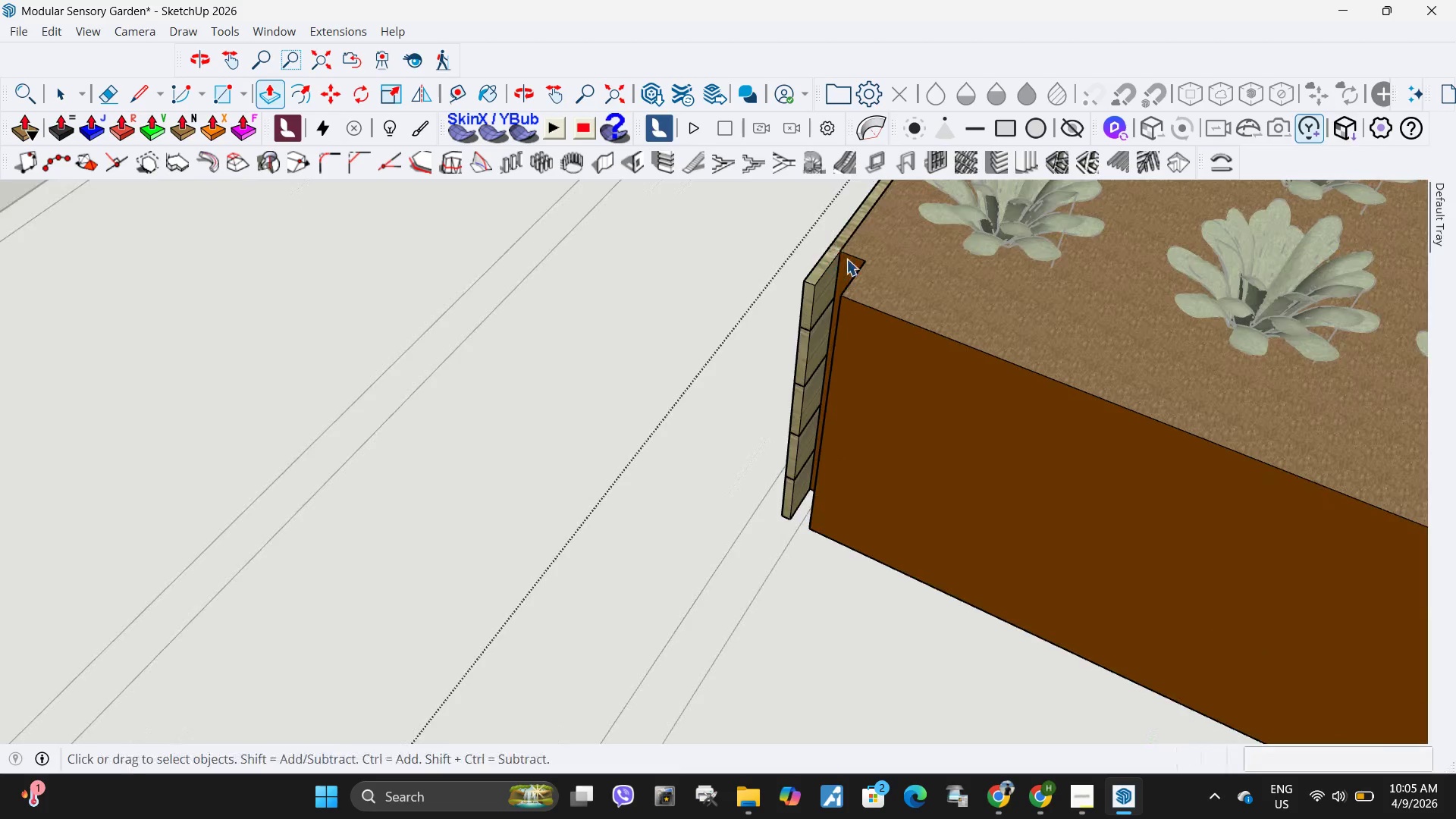 
left_click([849, 265])
 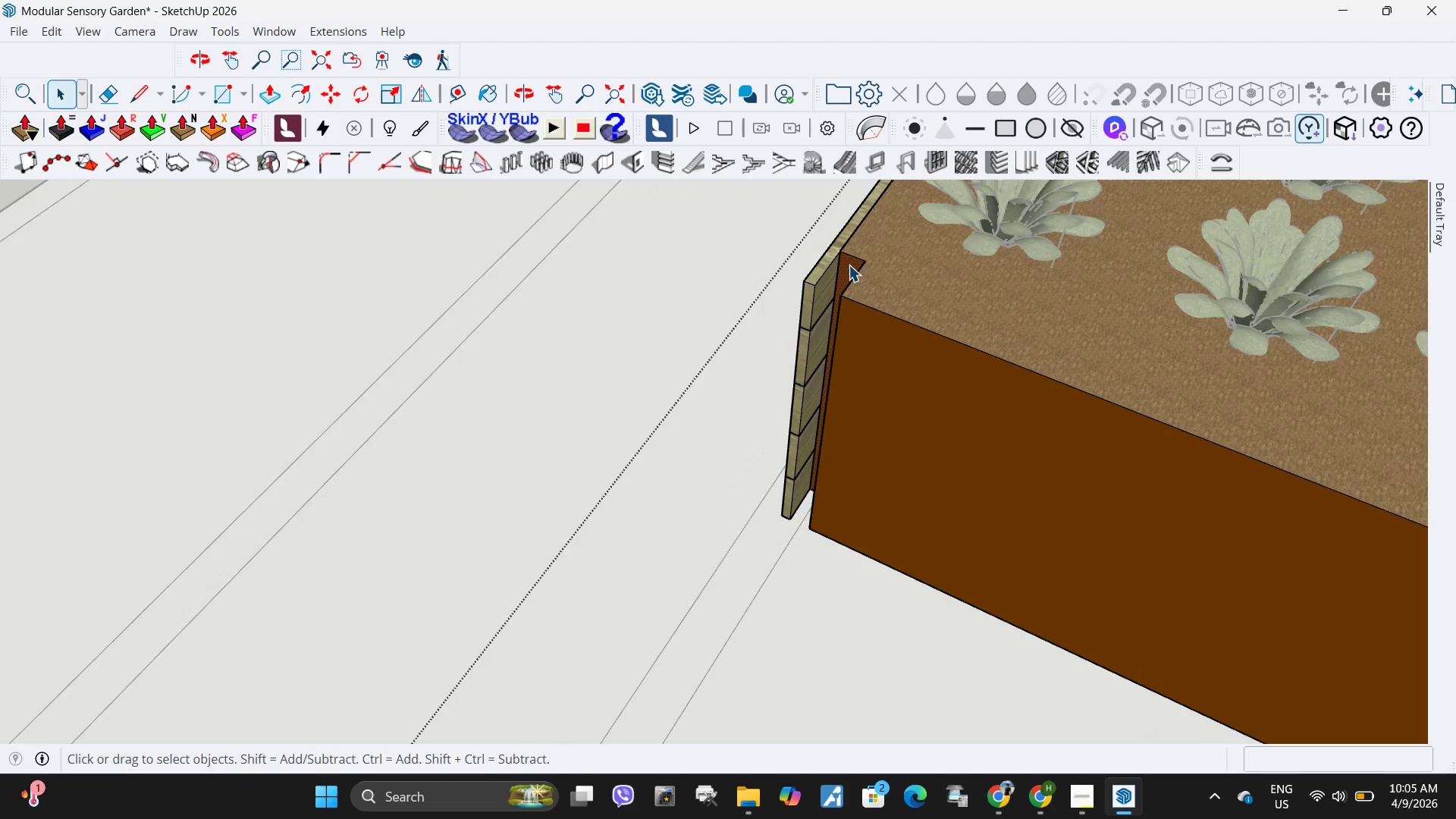 
key(P)
 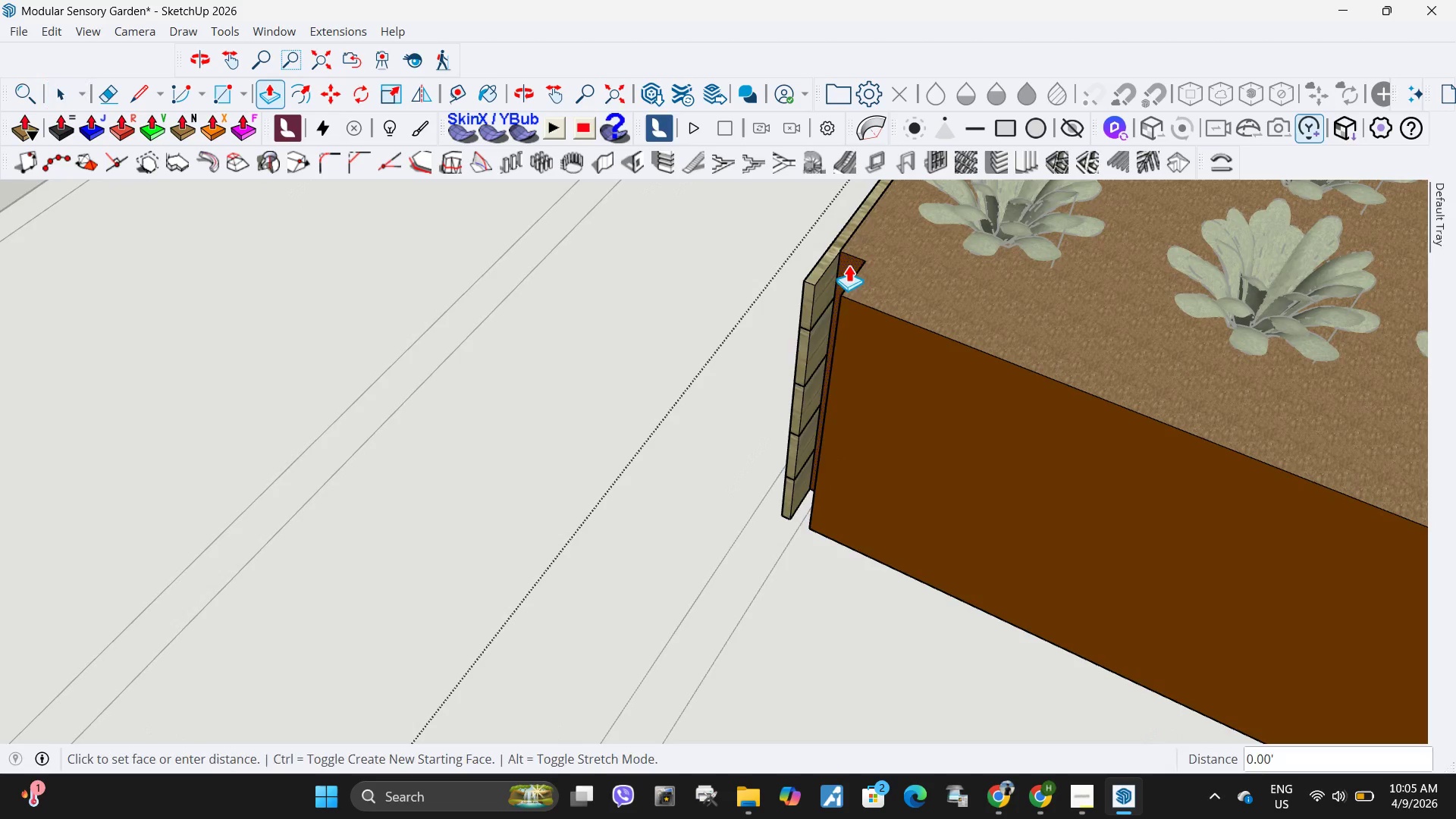 
left_click([849, 265])
 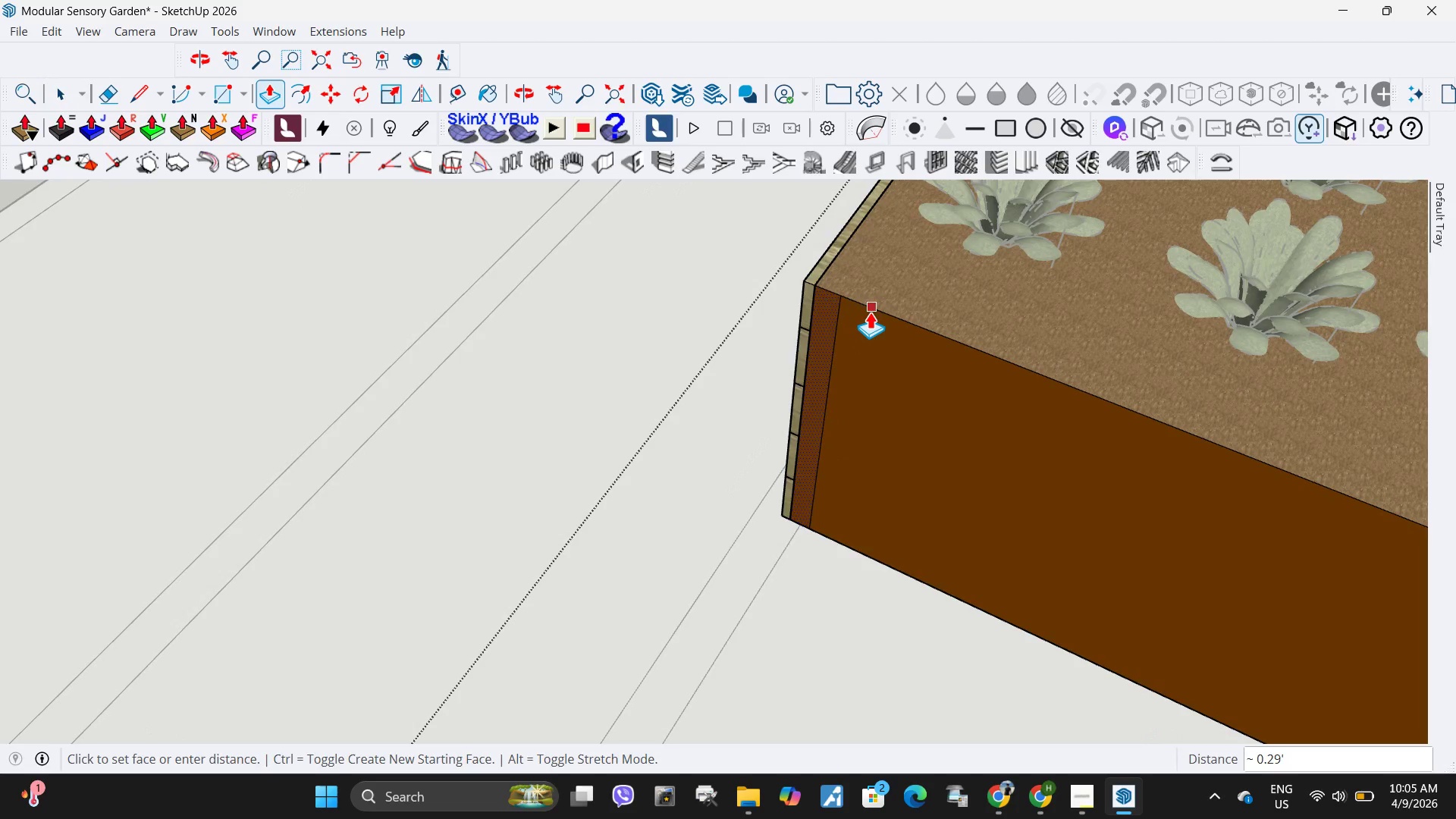 
left_click([870, 312])
 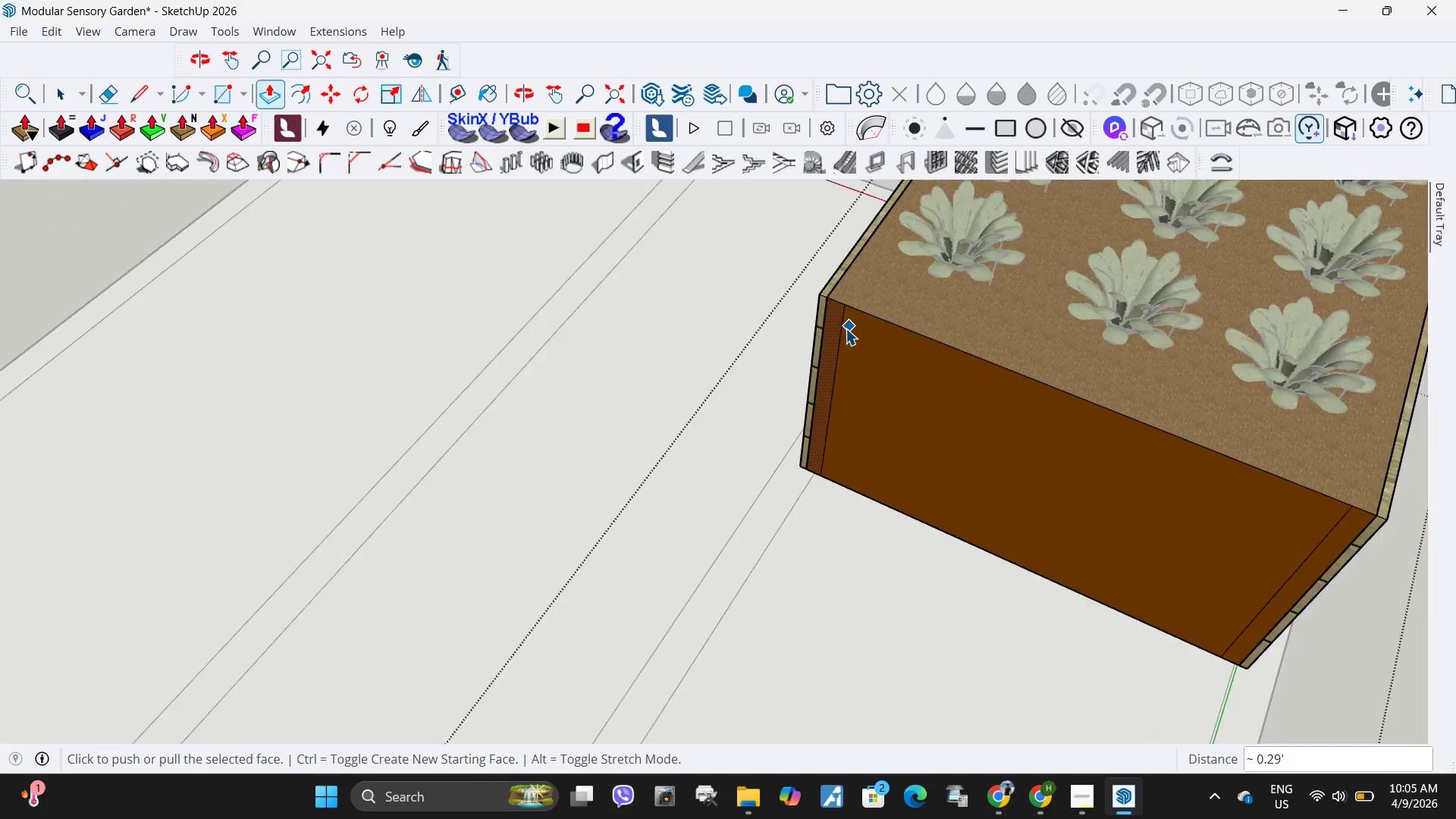 
key(Space)
 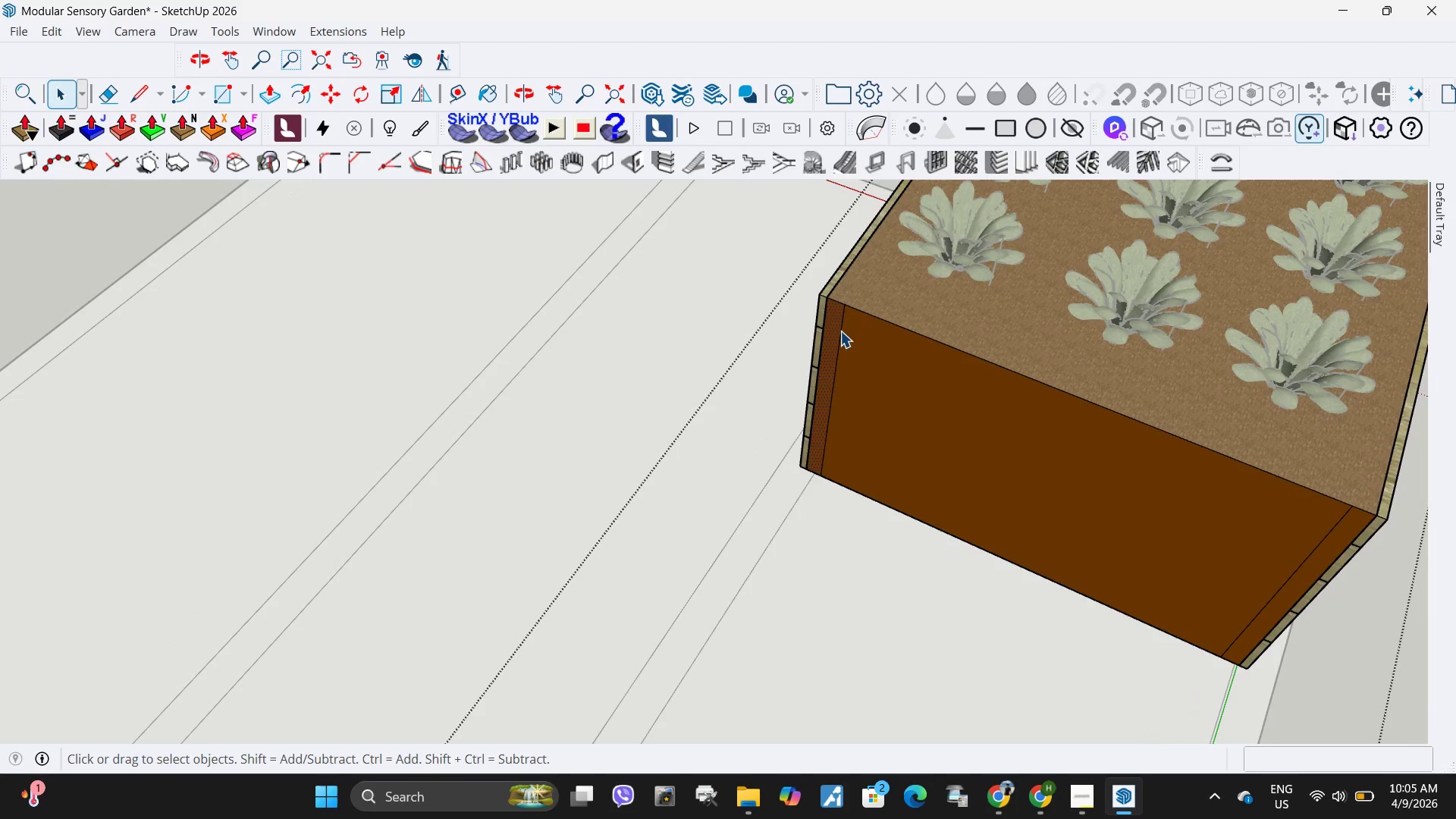 
scroll: coordinate [851, 326], scroll_direction: down, amount: 4.0
 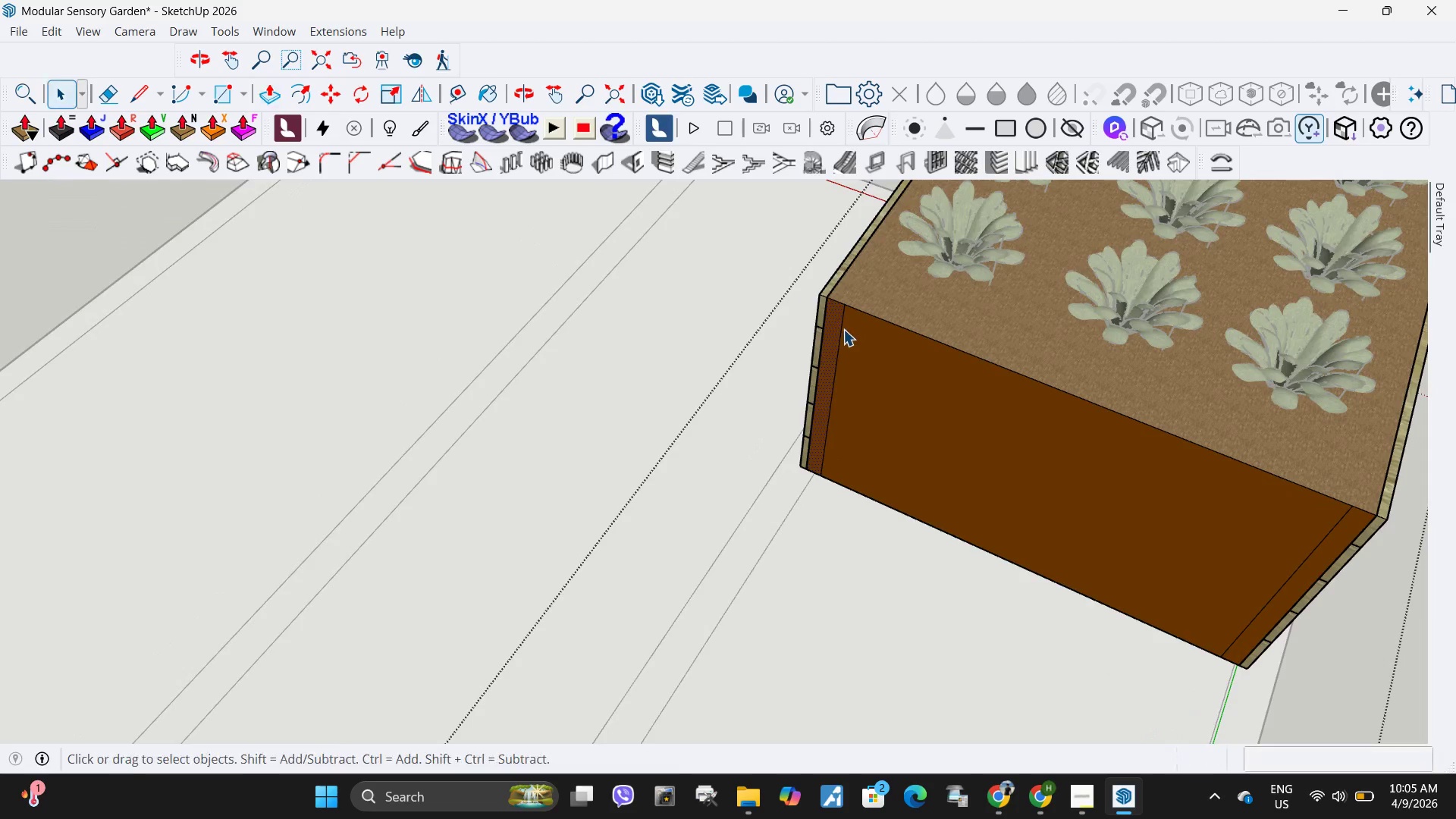 
left_click([840, 331])
 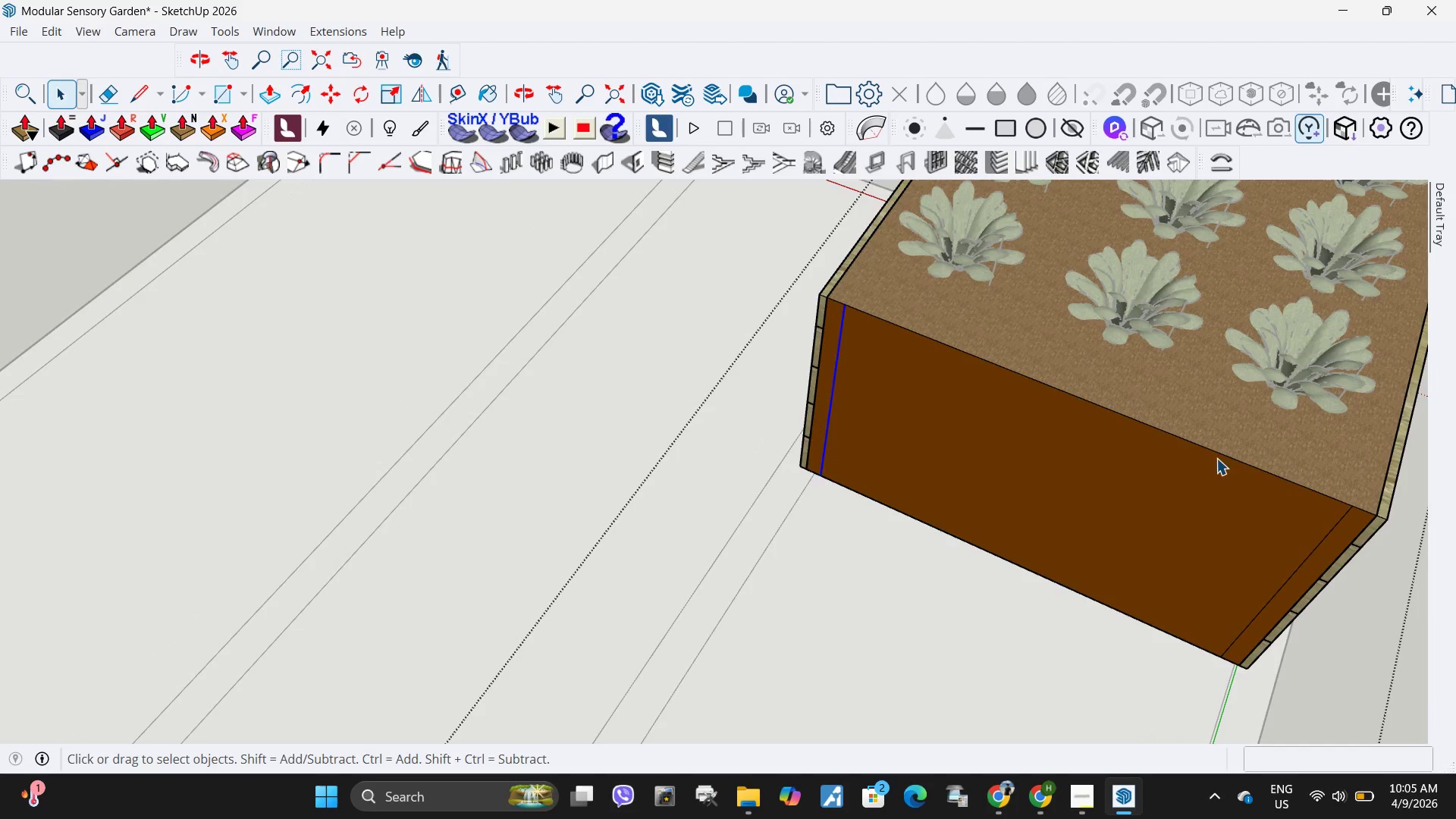 
key(Delete)
 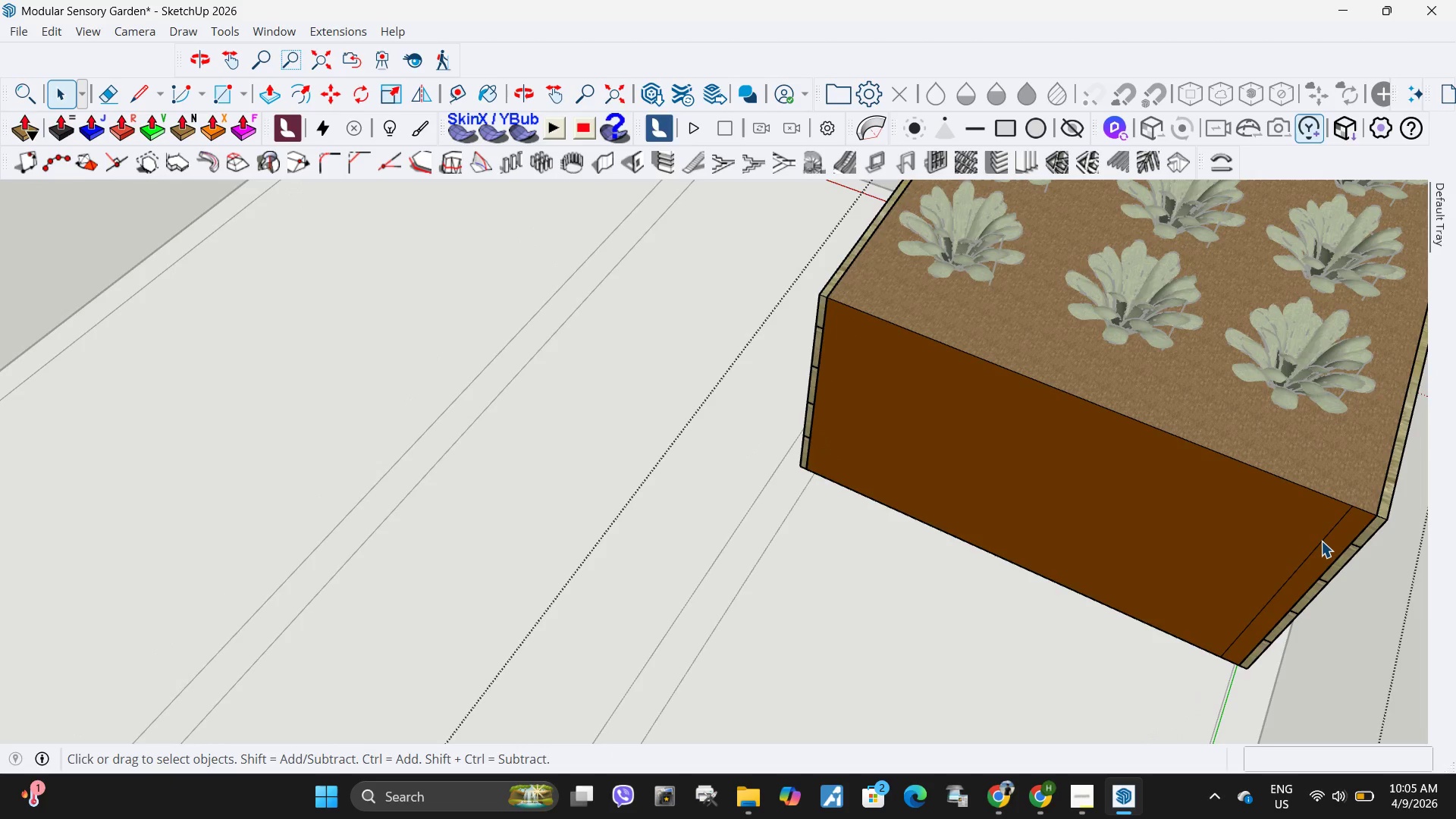 
left_click([1321, 541])
 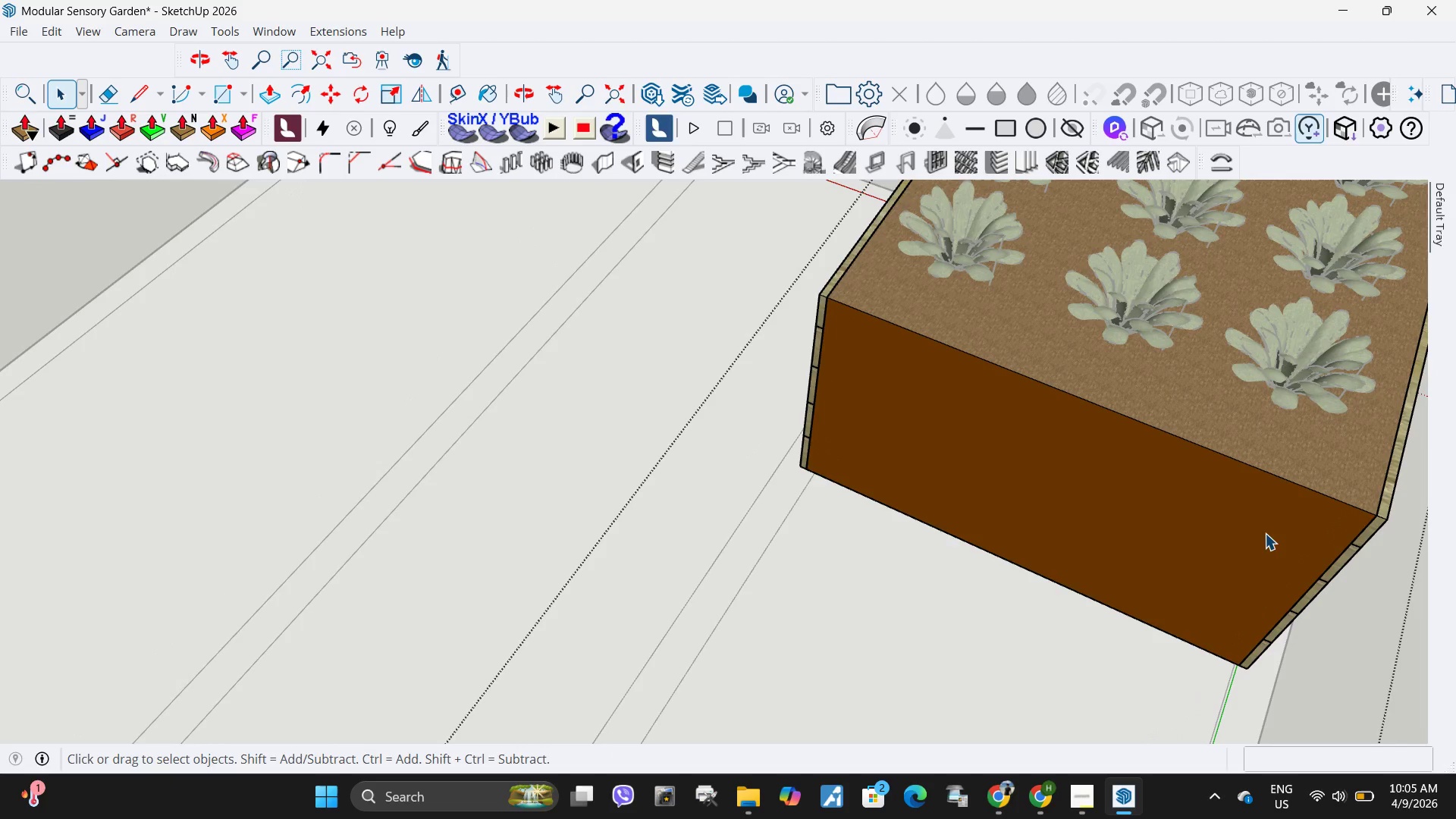 
key(Delete)
 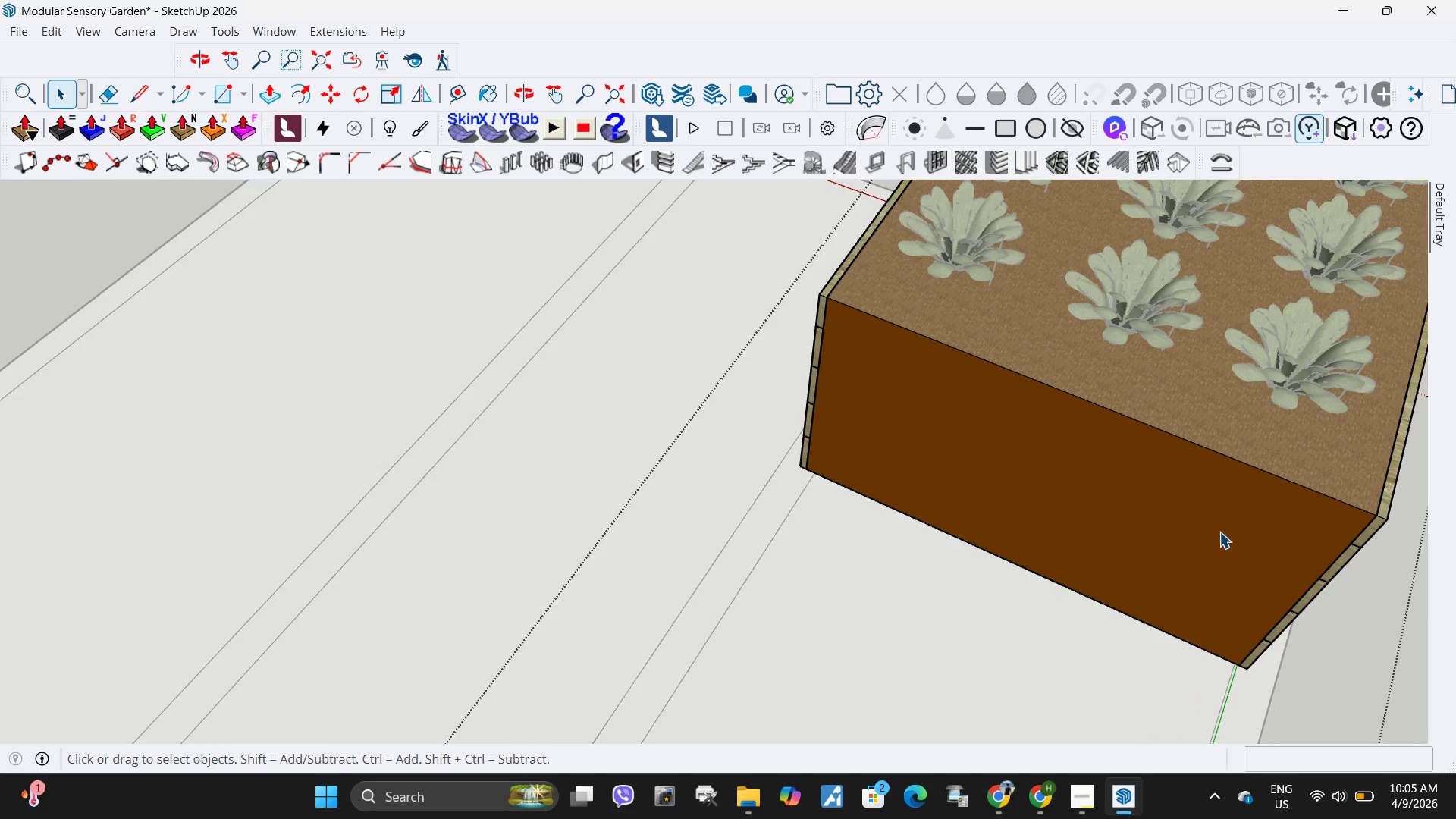 
left_click([1219, 532])
 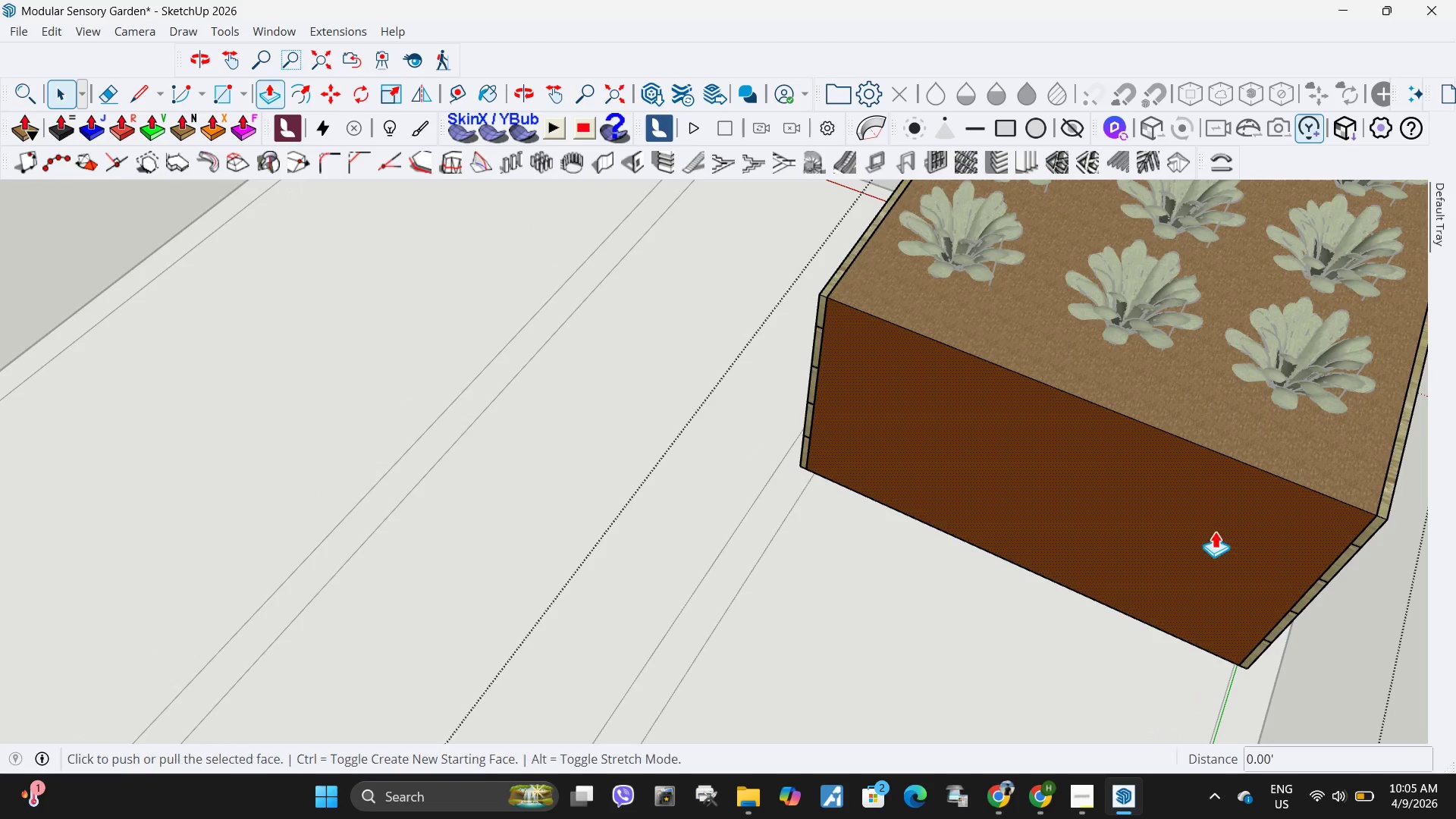 
key(P)
 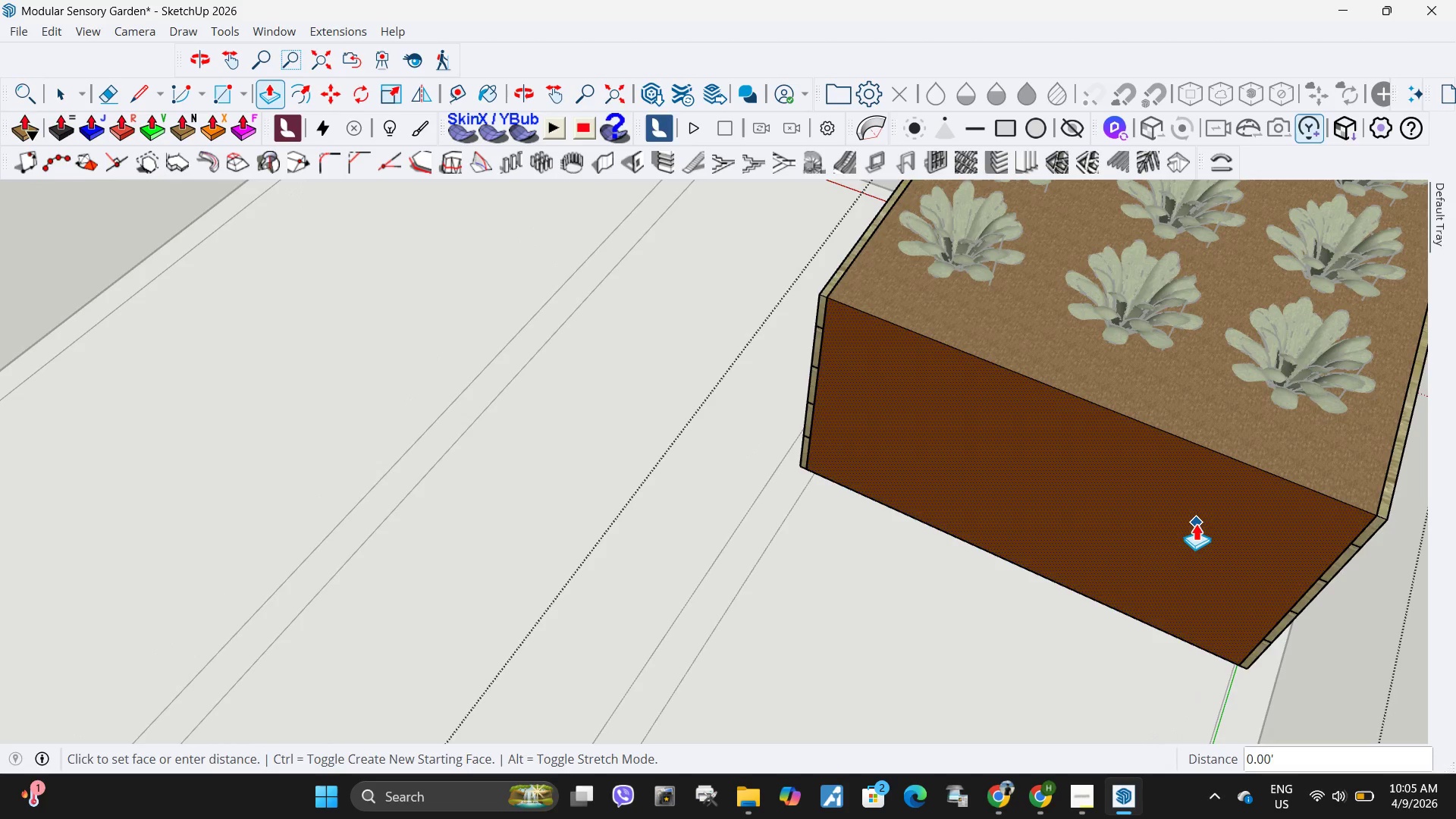 
left_click([1196, 523])
 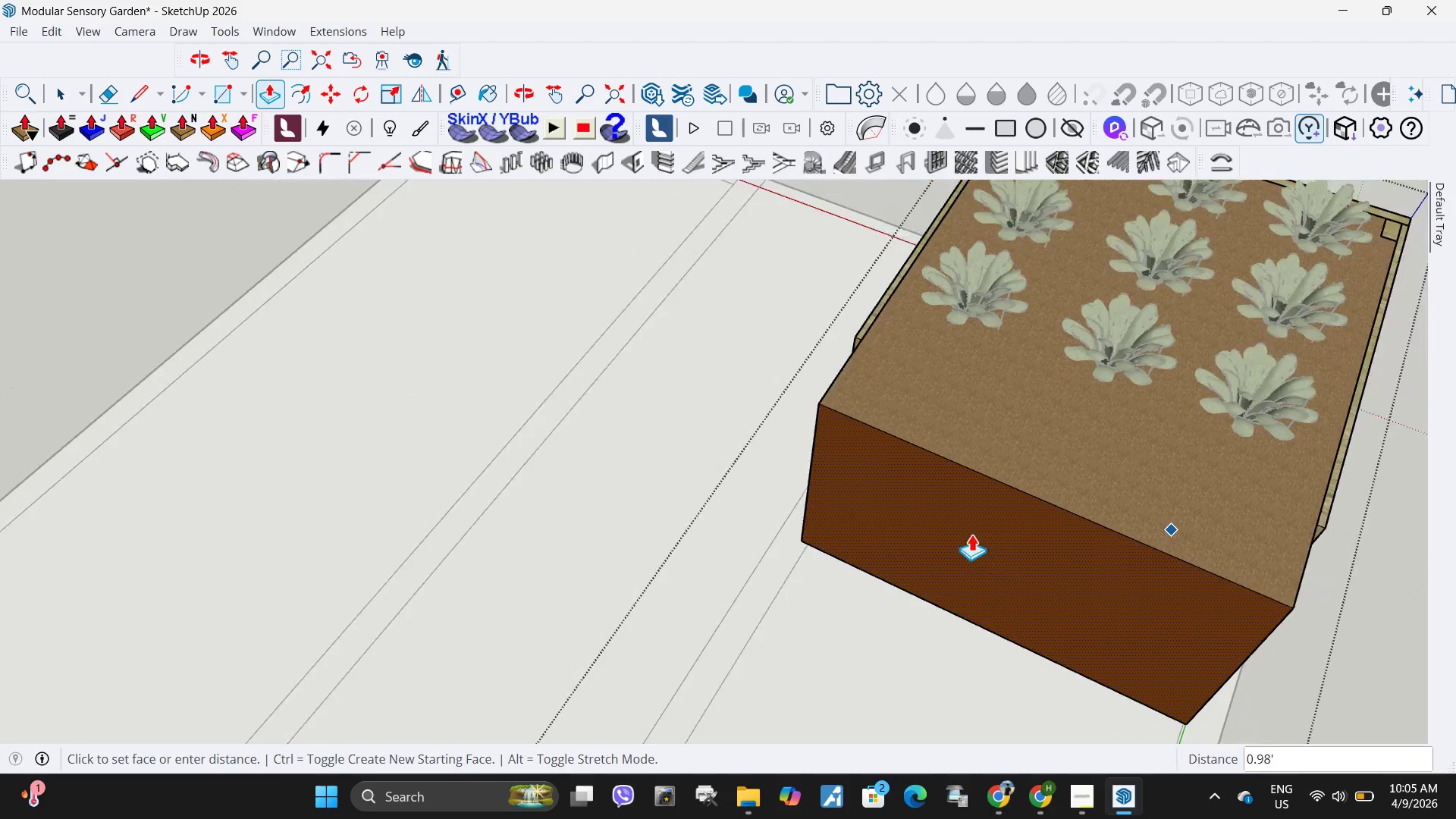 
scroll: coordinate [942, 657], scroll_direction: down, amount: 12.0
 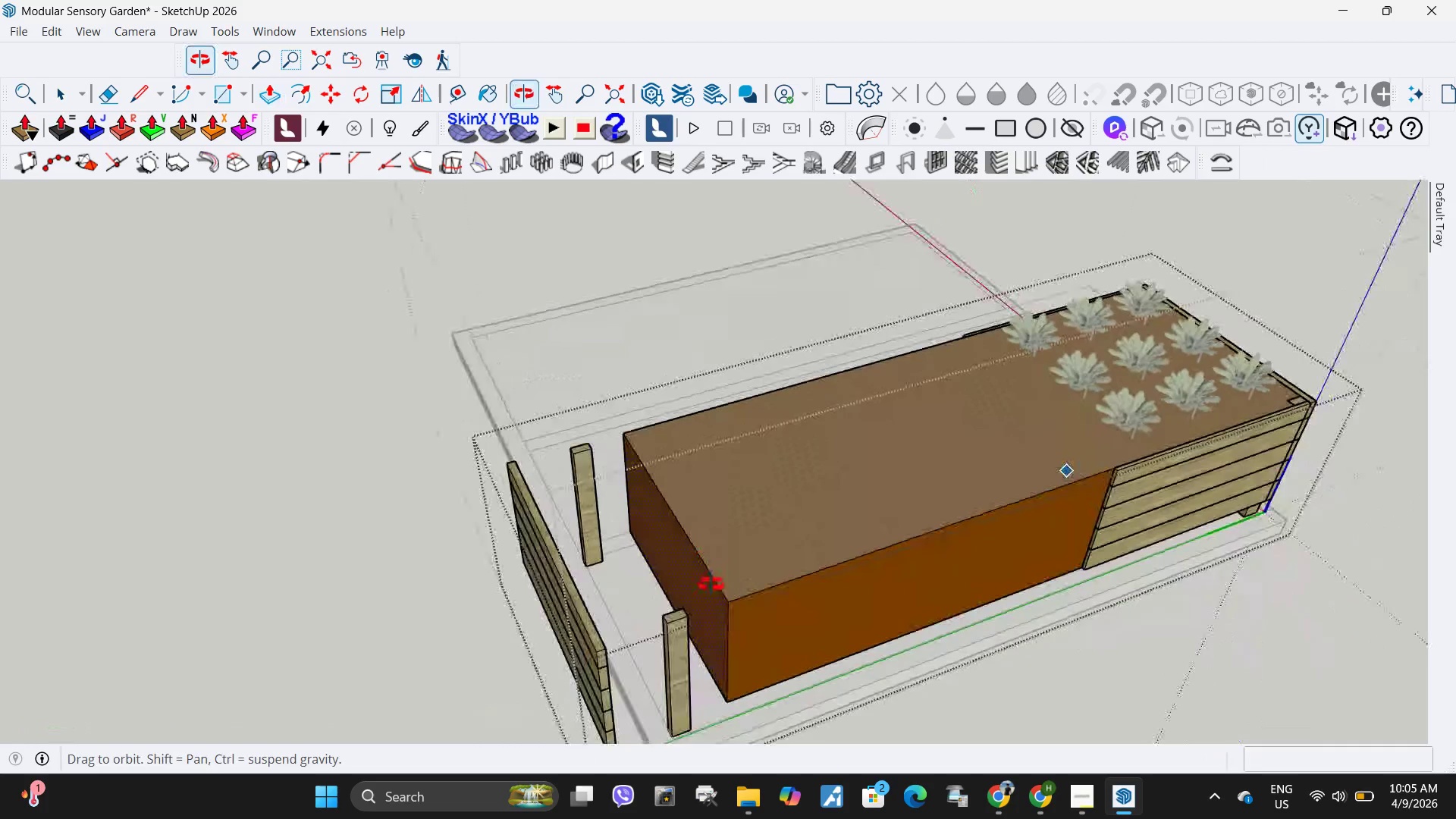 
wait(5.78)
 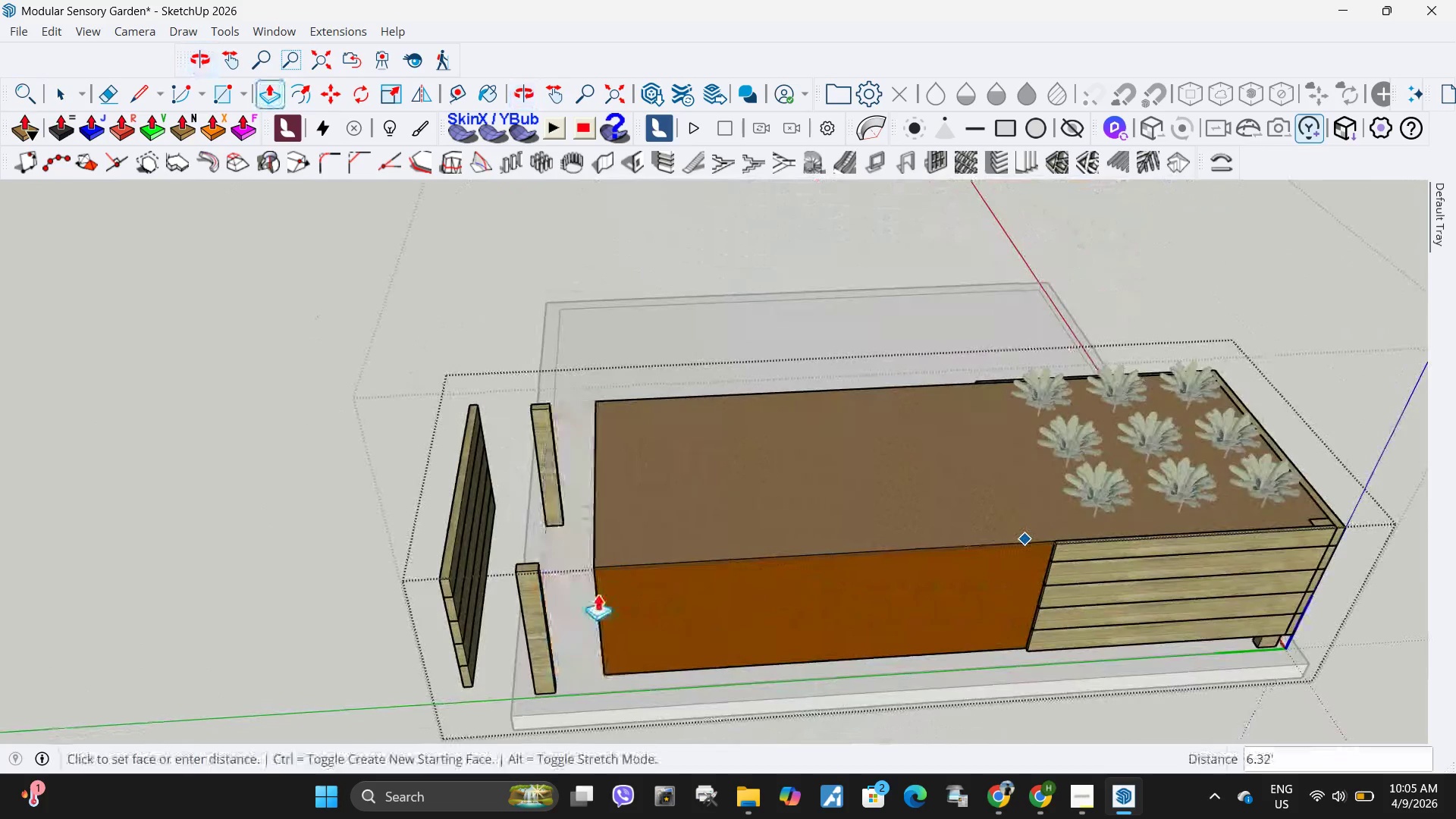 
left_click([681, 608])
 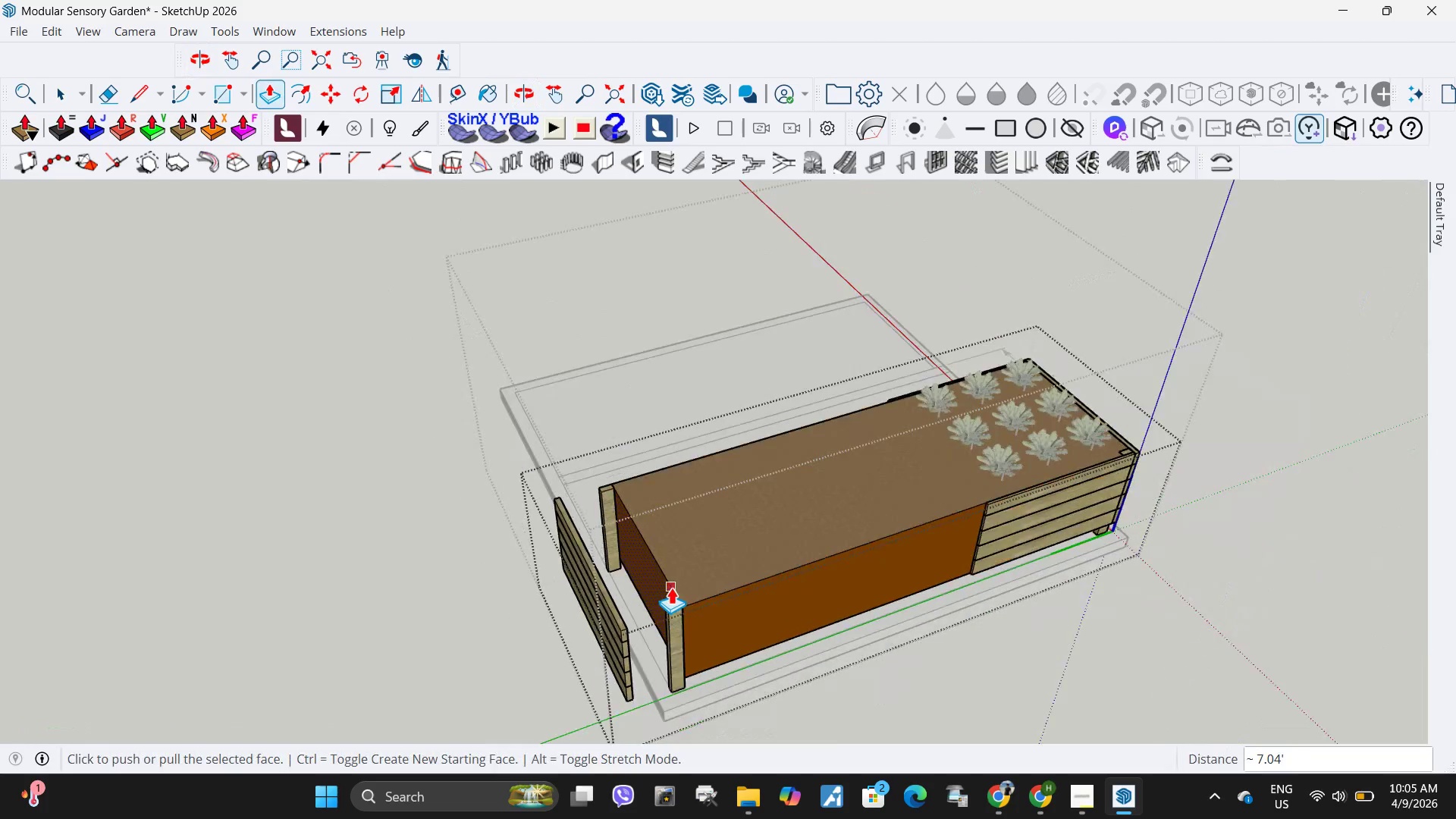 
scroll: coordinate [671, 587], scroll_direction: down, amount: 4.0
 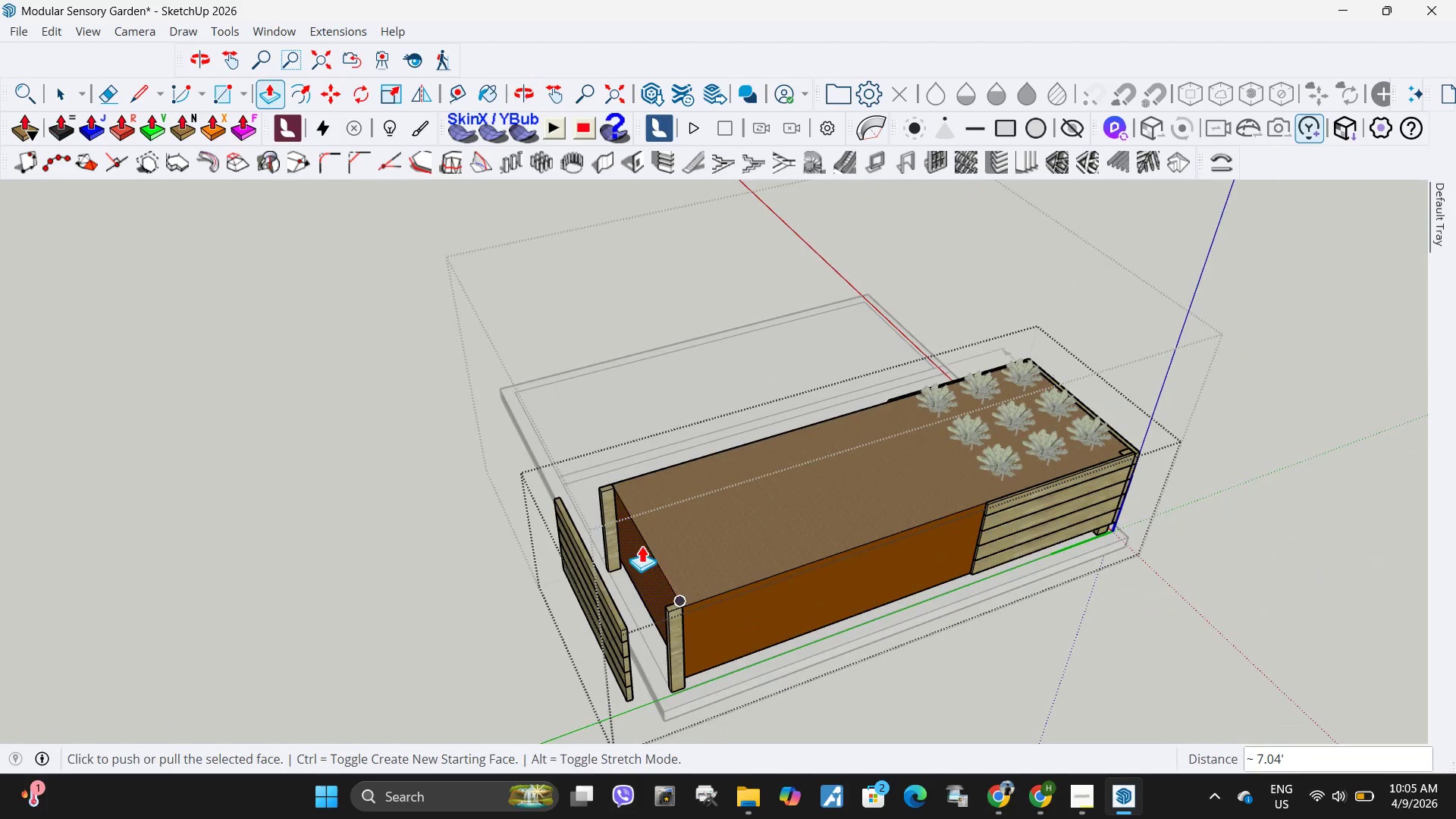 
scroll: coordinate [621, 497], scroll_direction: up, amount: 4.0
 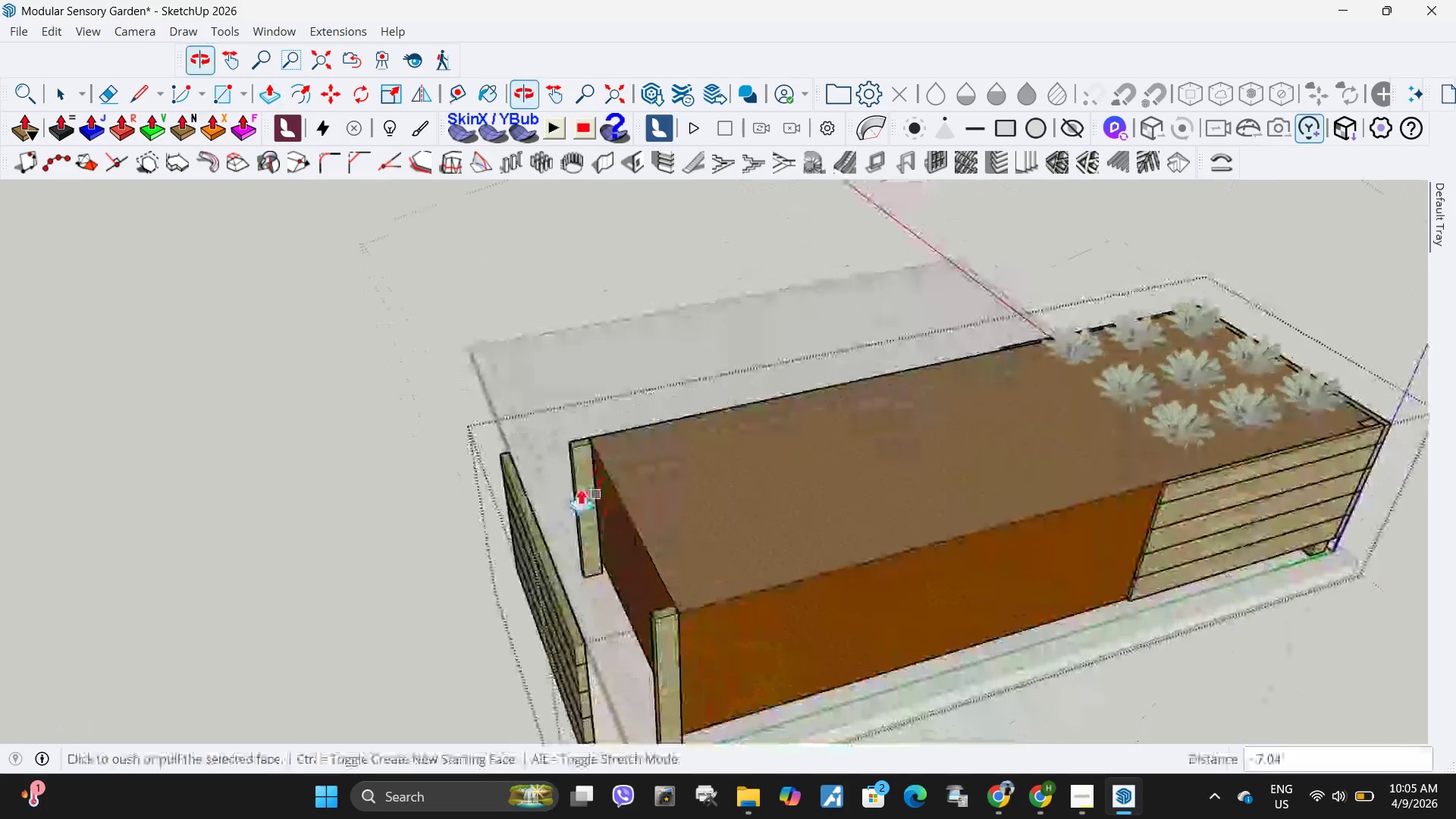 
scroll: coordinate [577, 486], scroll_direction: down, amount: 3.0
 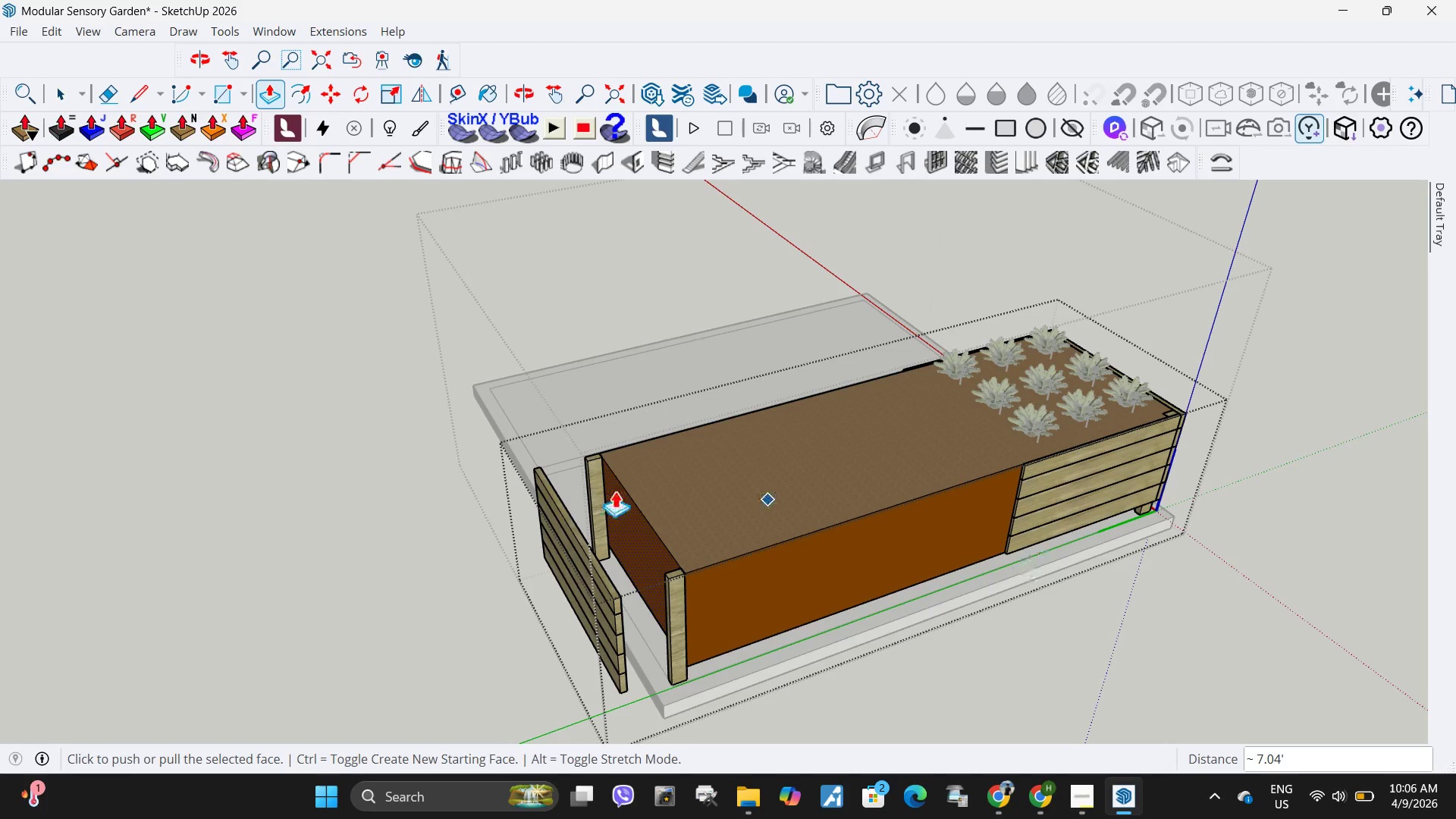 
key(Escape)
 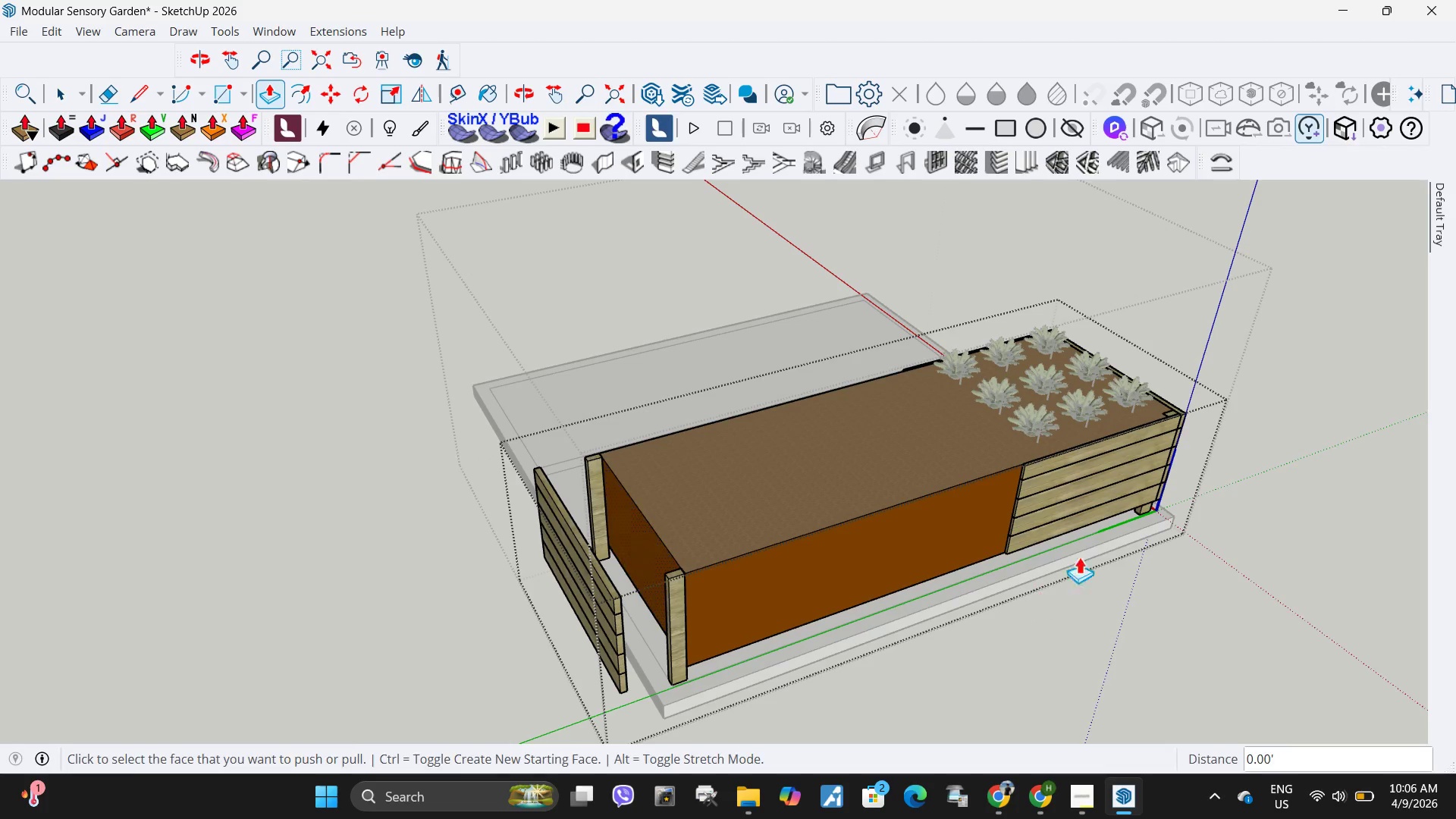 
key(Space)
 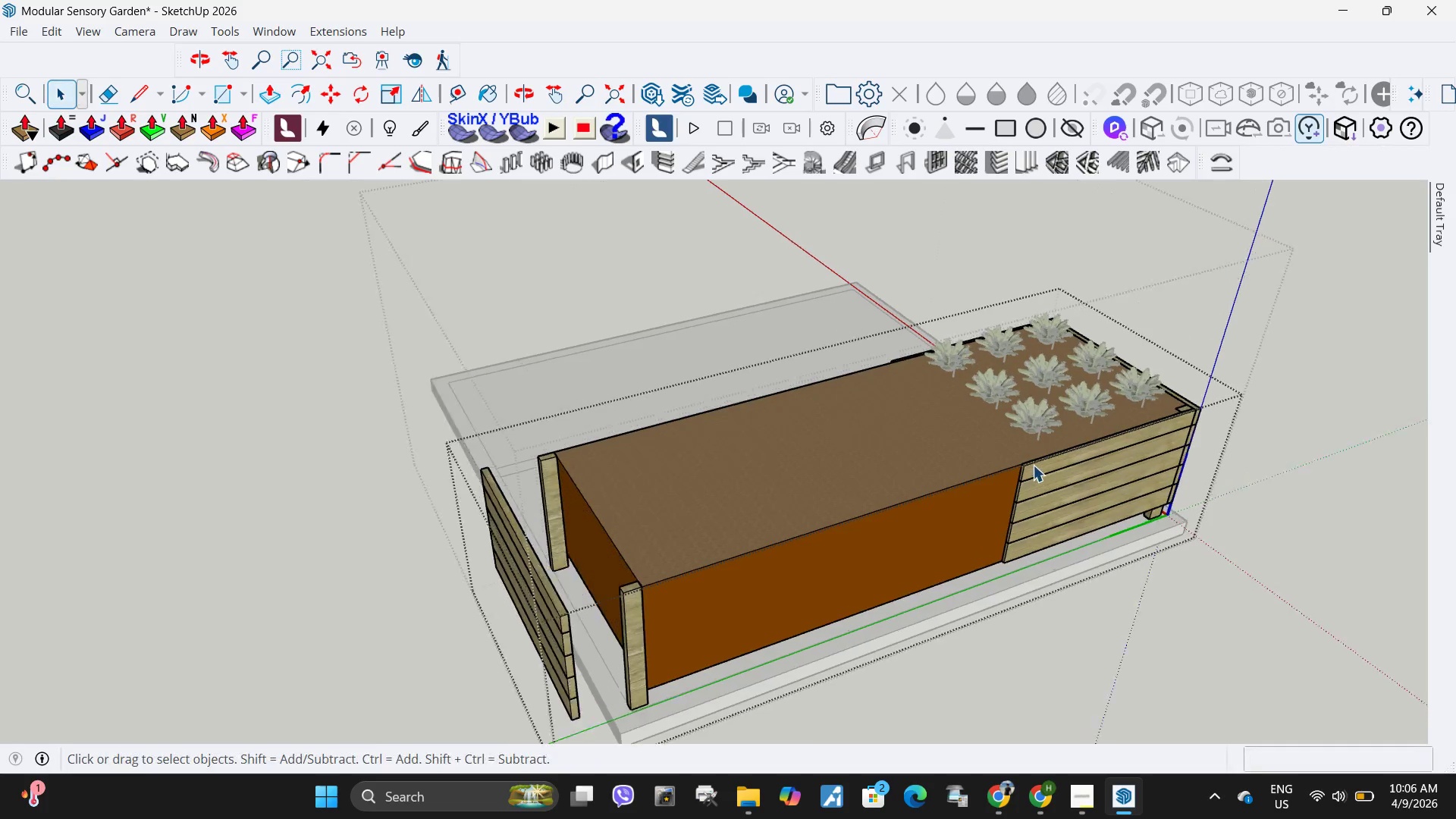 
scroll: coordinate [1027, 470], scroll_direction: up, amount: 9.0
 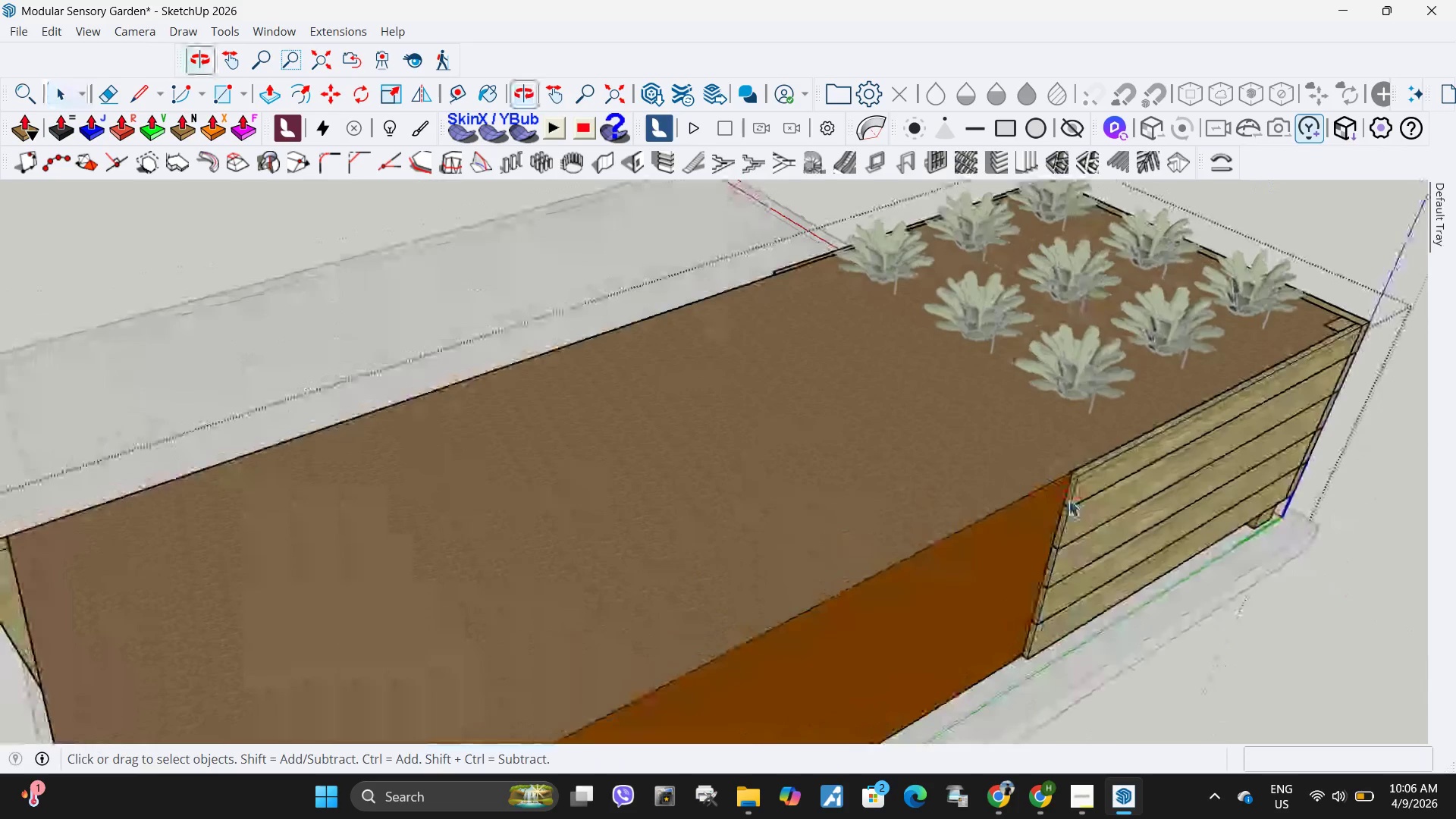 
left_click([1065, 493])
 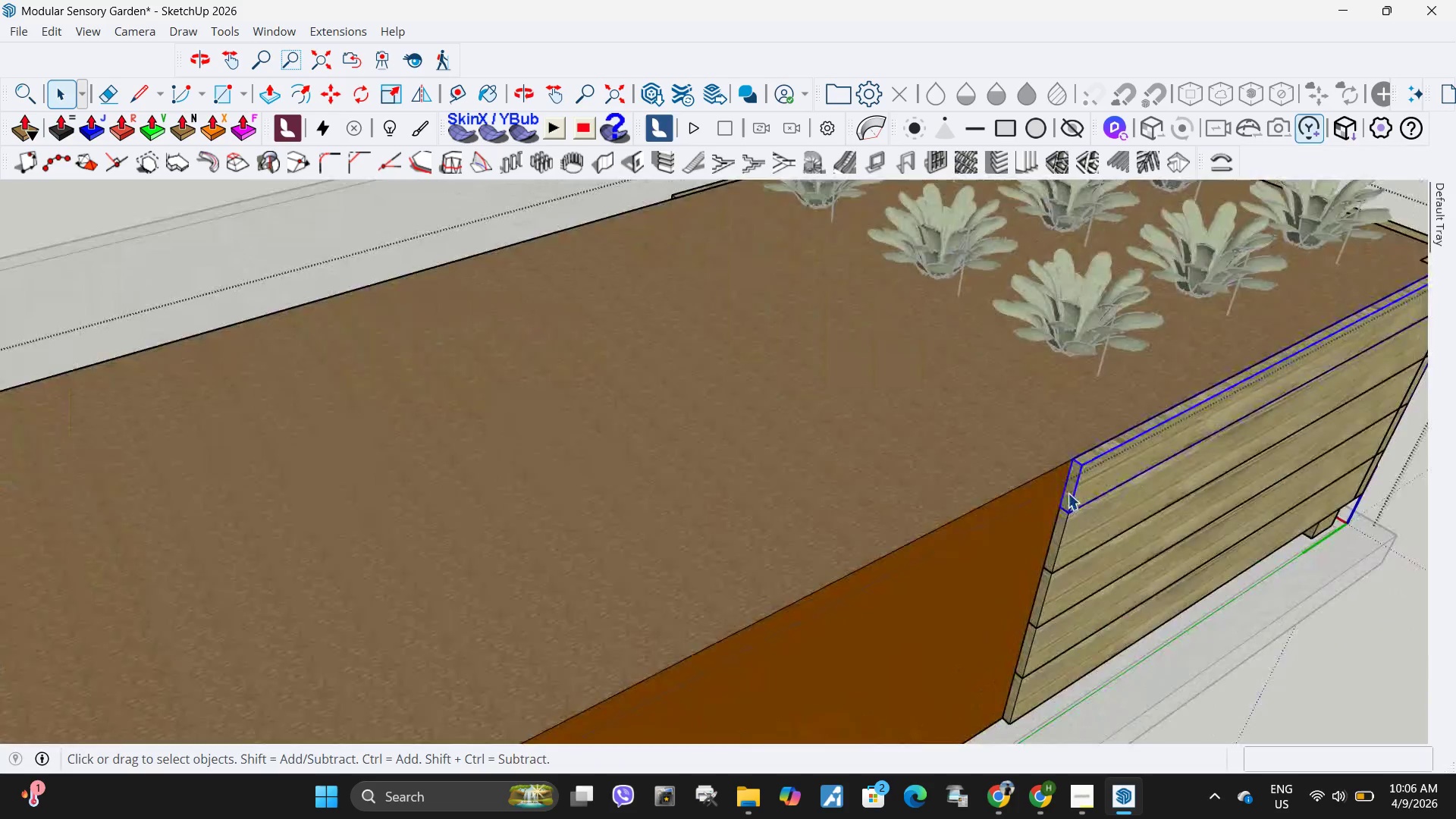 
scroll: coordinate [1072, 497], scroll_direction: up, amount: 4.0
 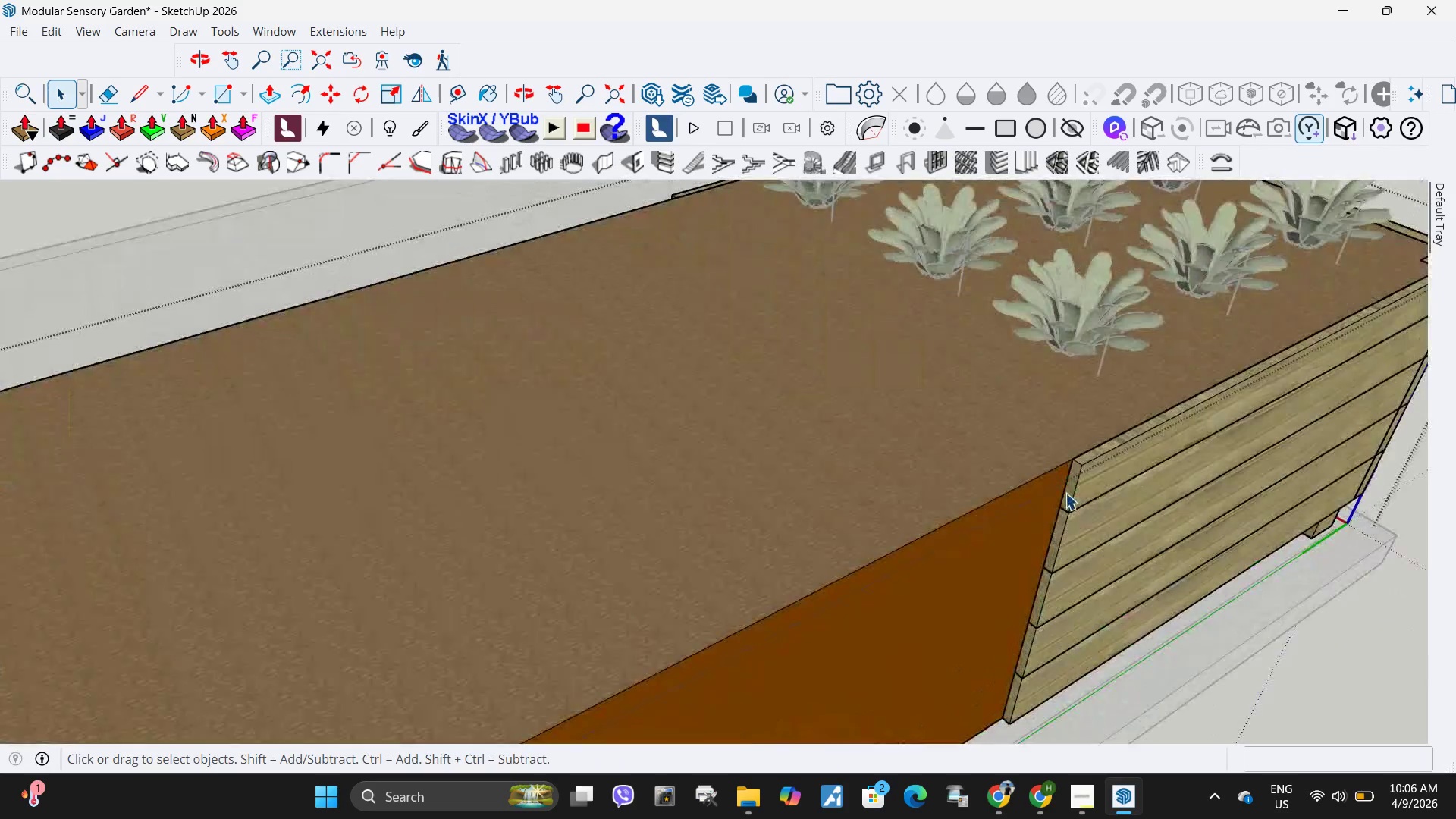 
double_click([1068, 493])
 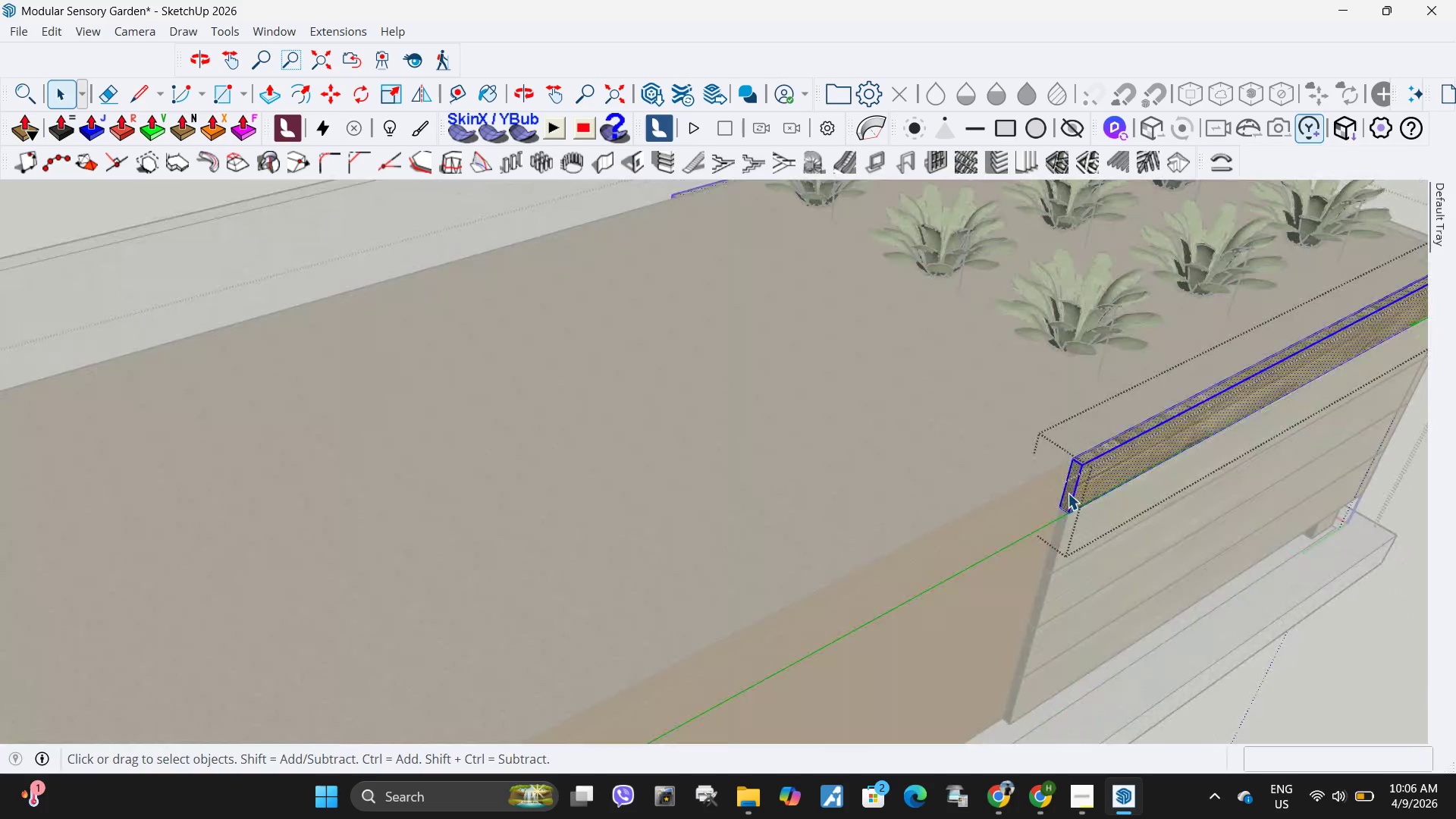 
triple_click([1068, 493])
 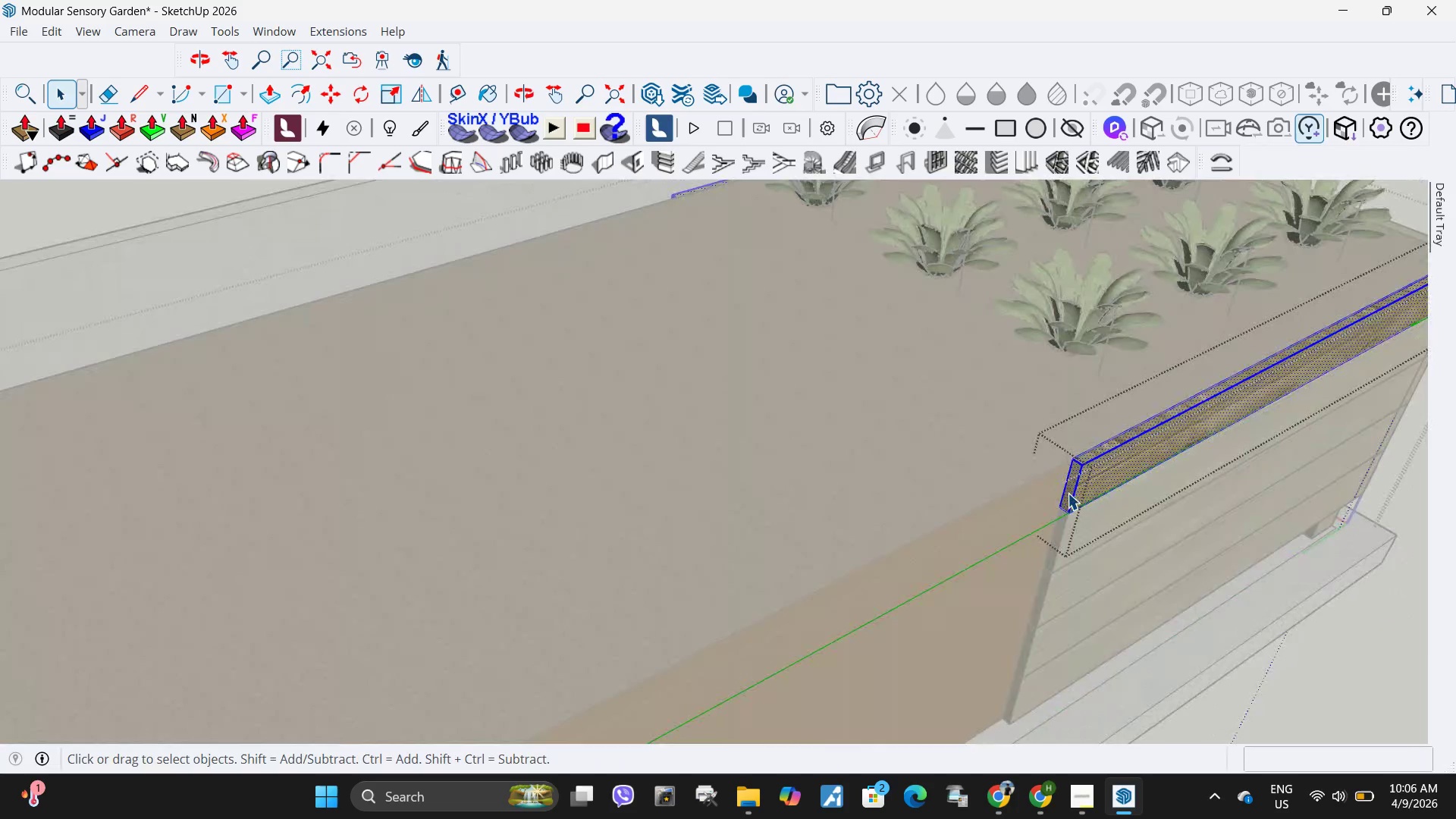 
left_click([1068, 493])
 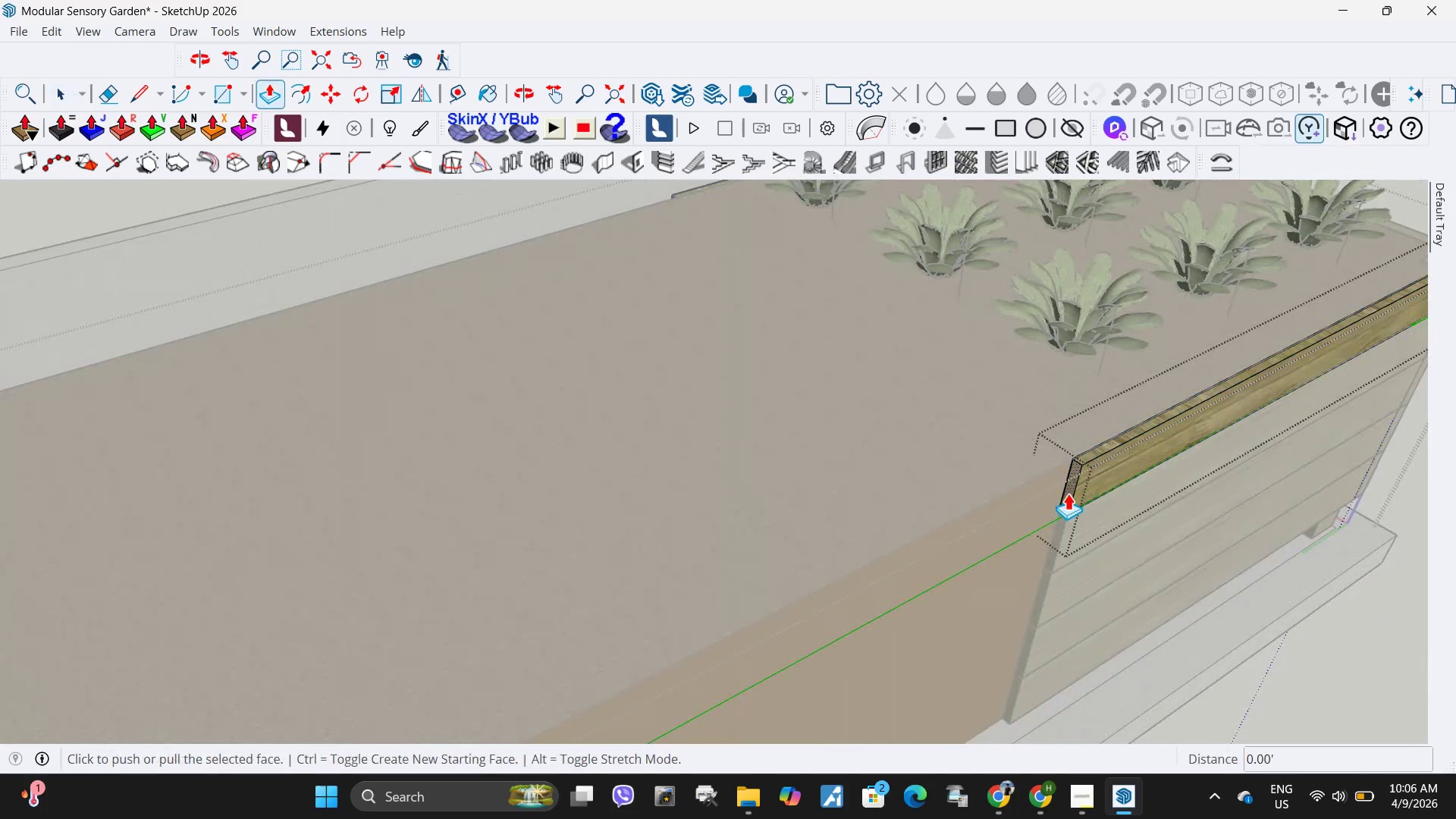 
key(P)
 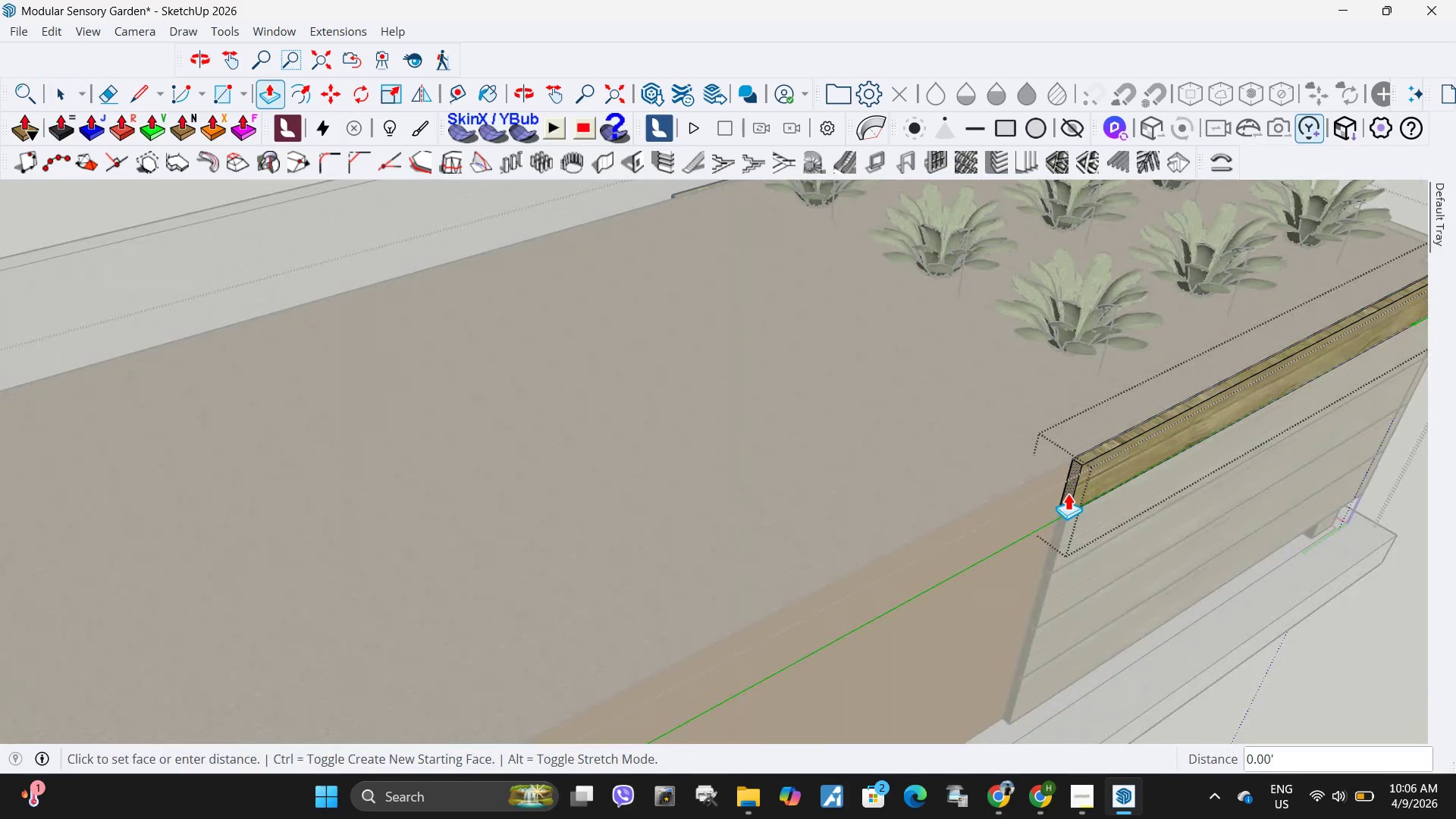 
left_click([1068, 493])
 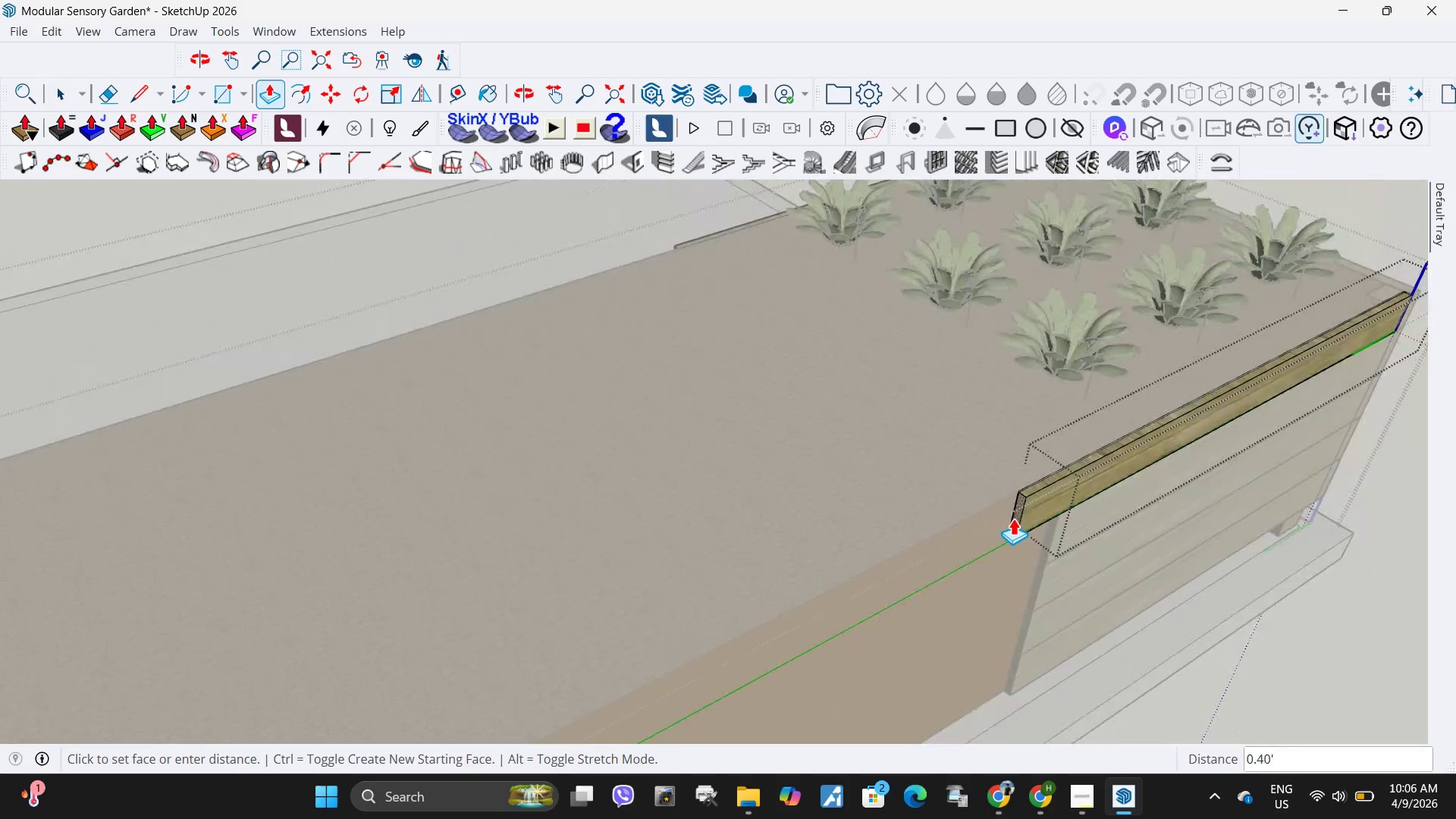 
scroll: coordinate [1109, 485], scroll_direction: down, amount: 15.0
 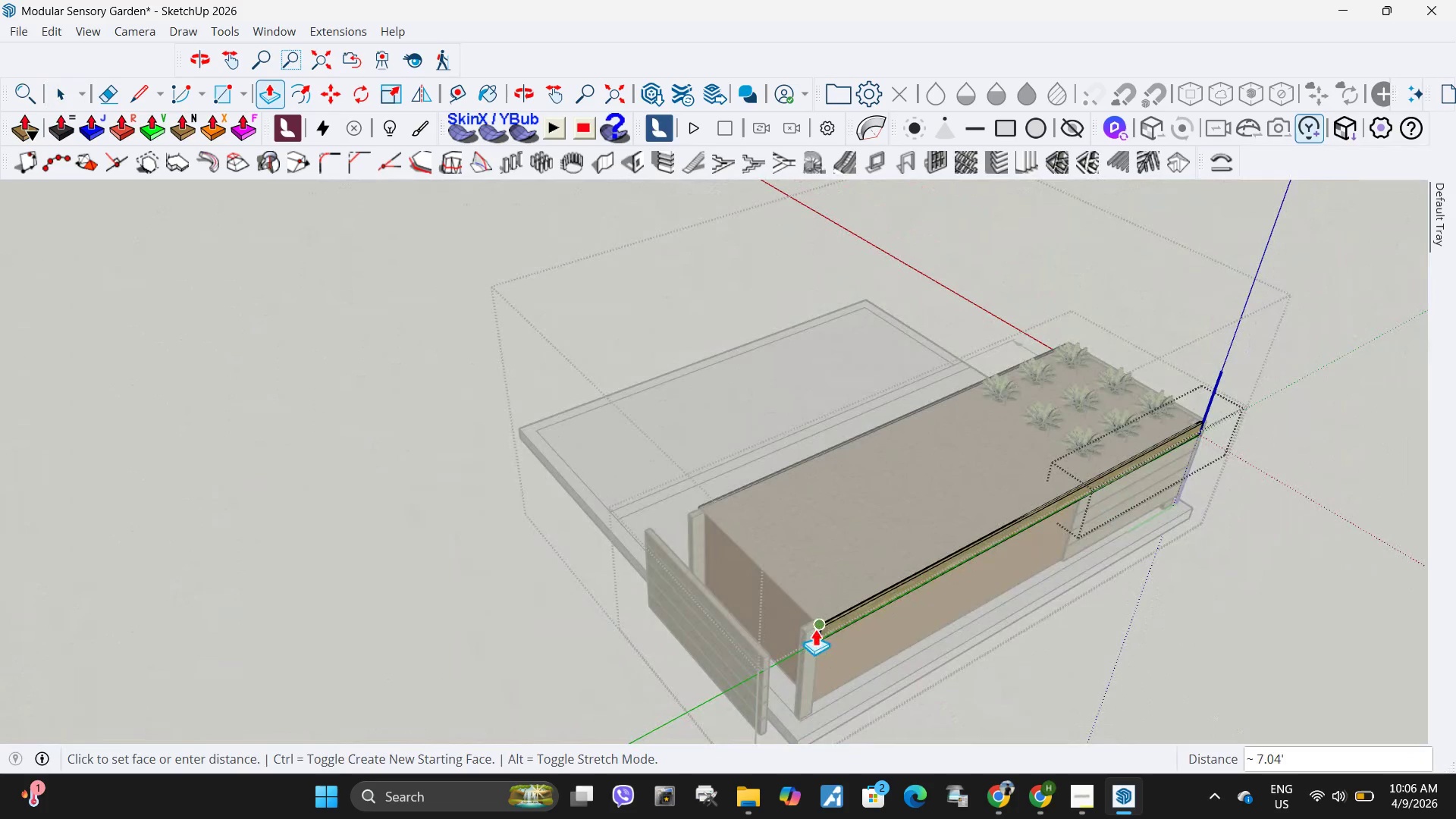 
scroll: coordinate [827, 629], scroll_direction: up, amount: 9.0
 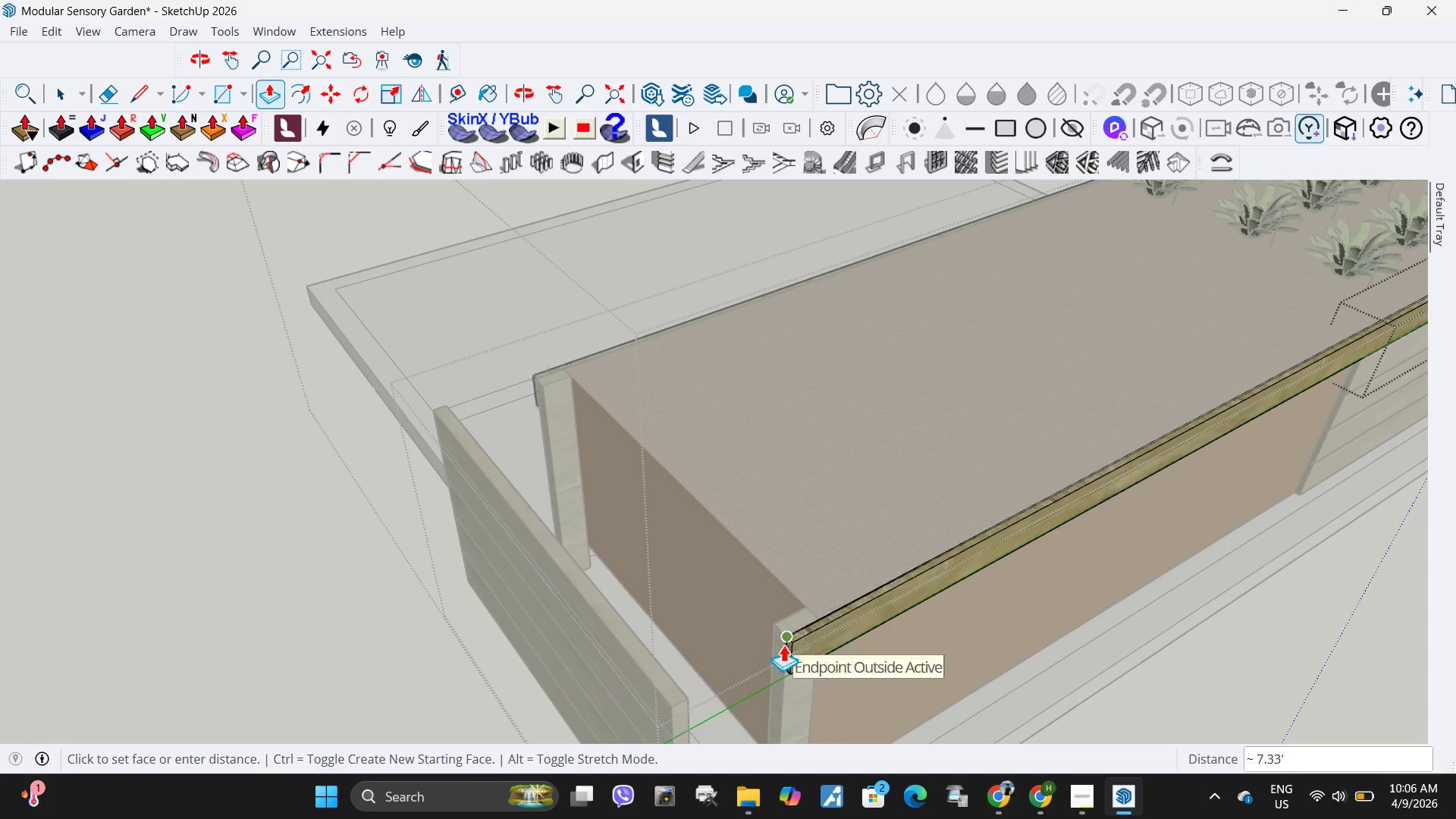 
left_click([783, 645])
 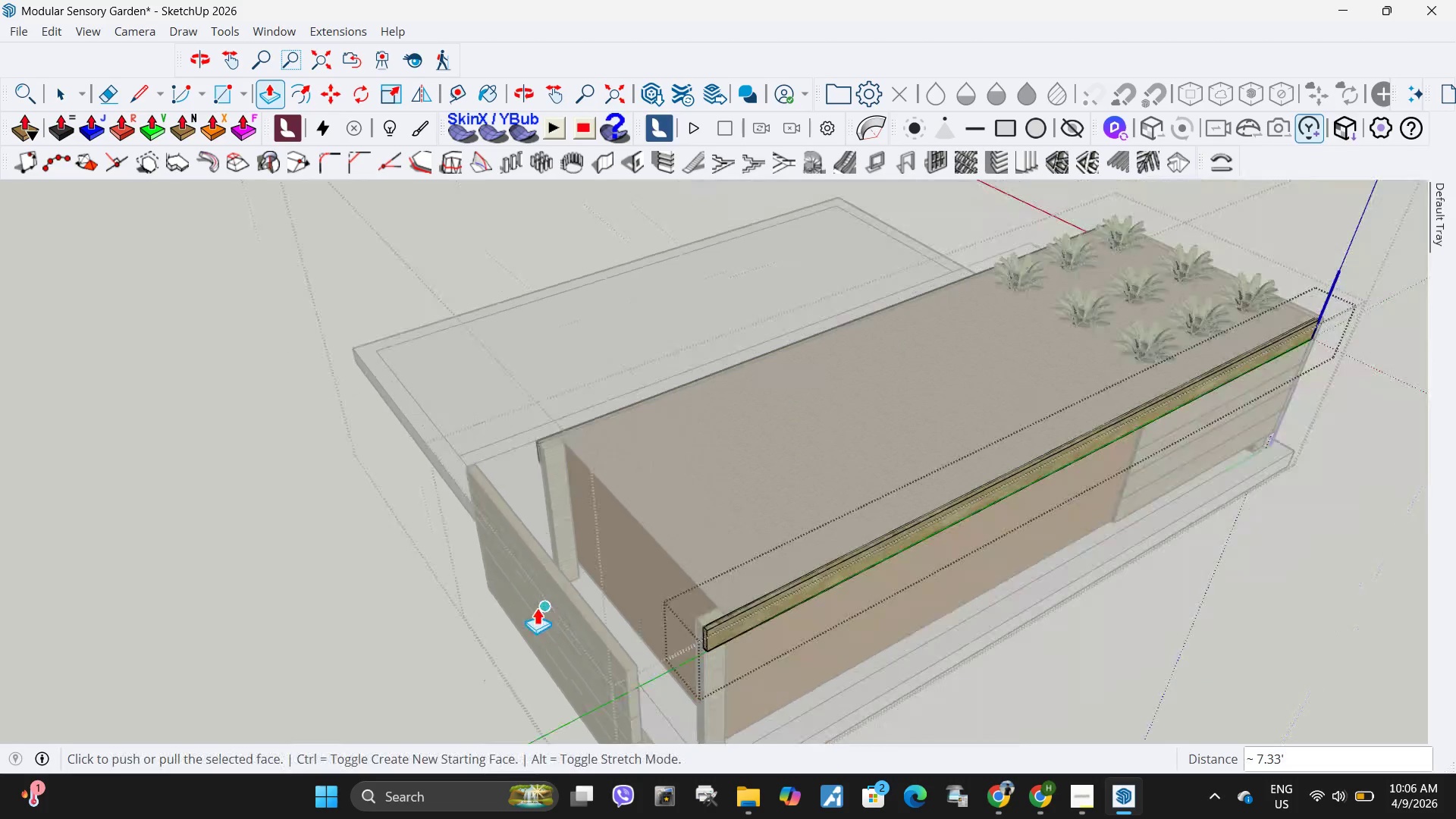 
scroll: coordinate [930, 468], scroll_direction: down, amount: 6.0
 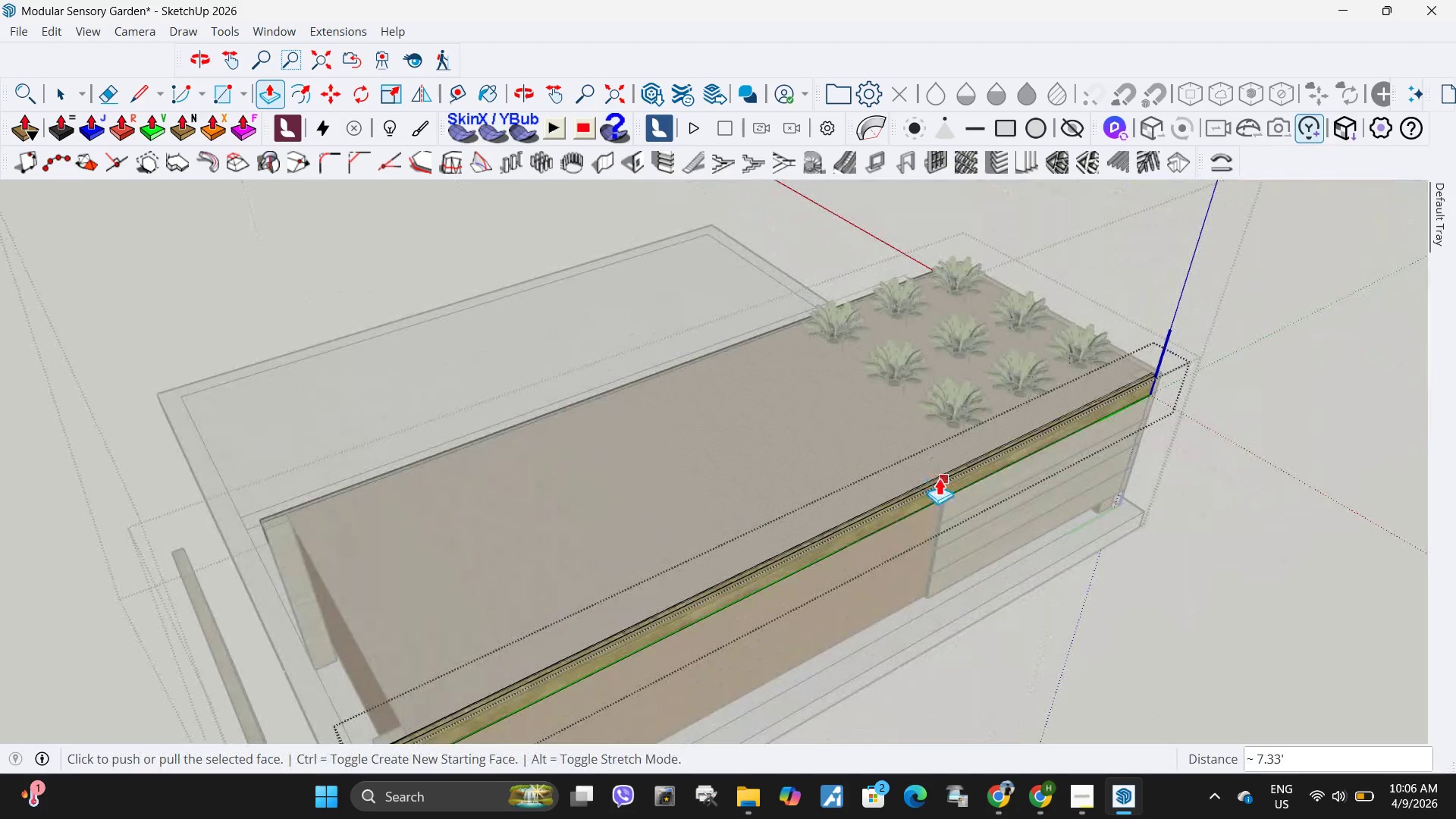 
key(Space)
 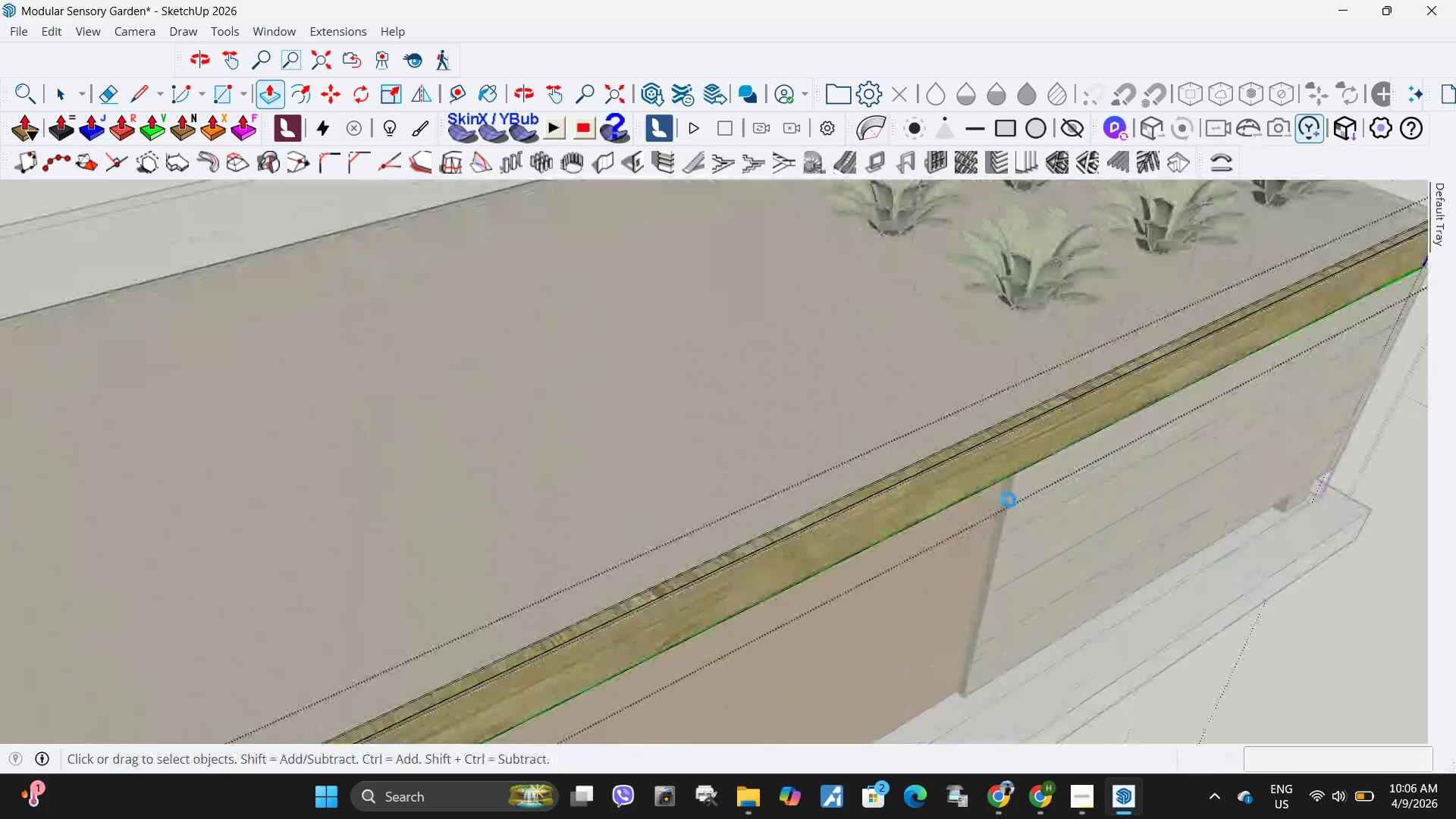 
scroll: coordinate [952, 524], scroll_direction: up, amount: 9.0
 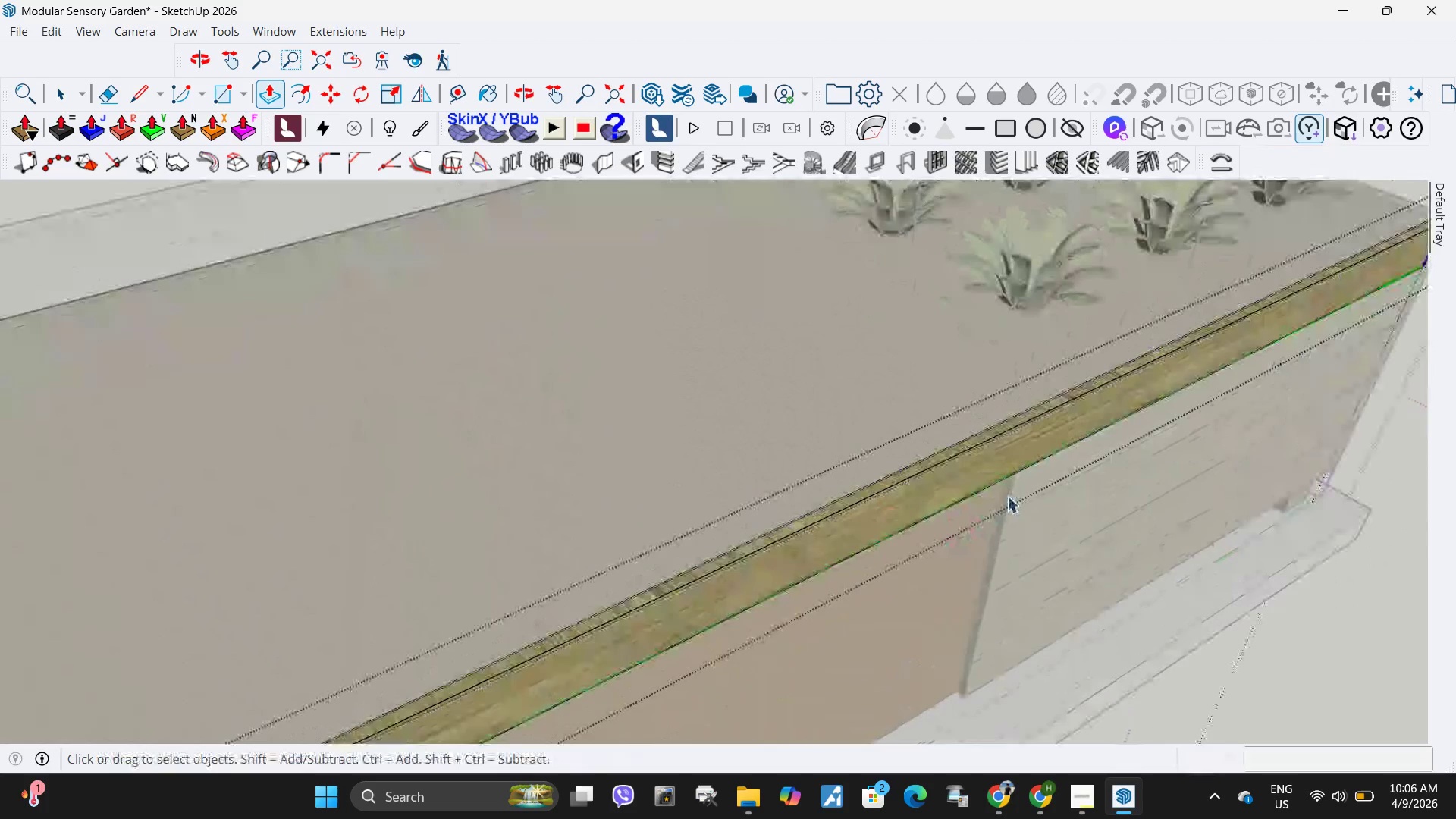 
left_click([1012, 499])
 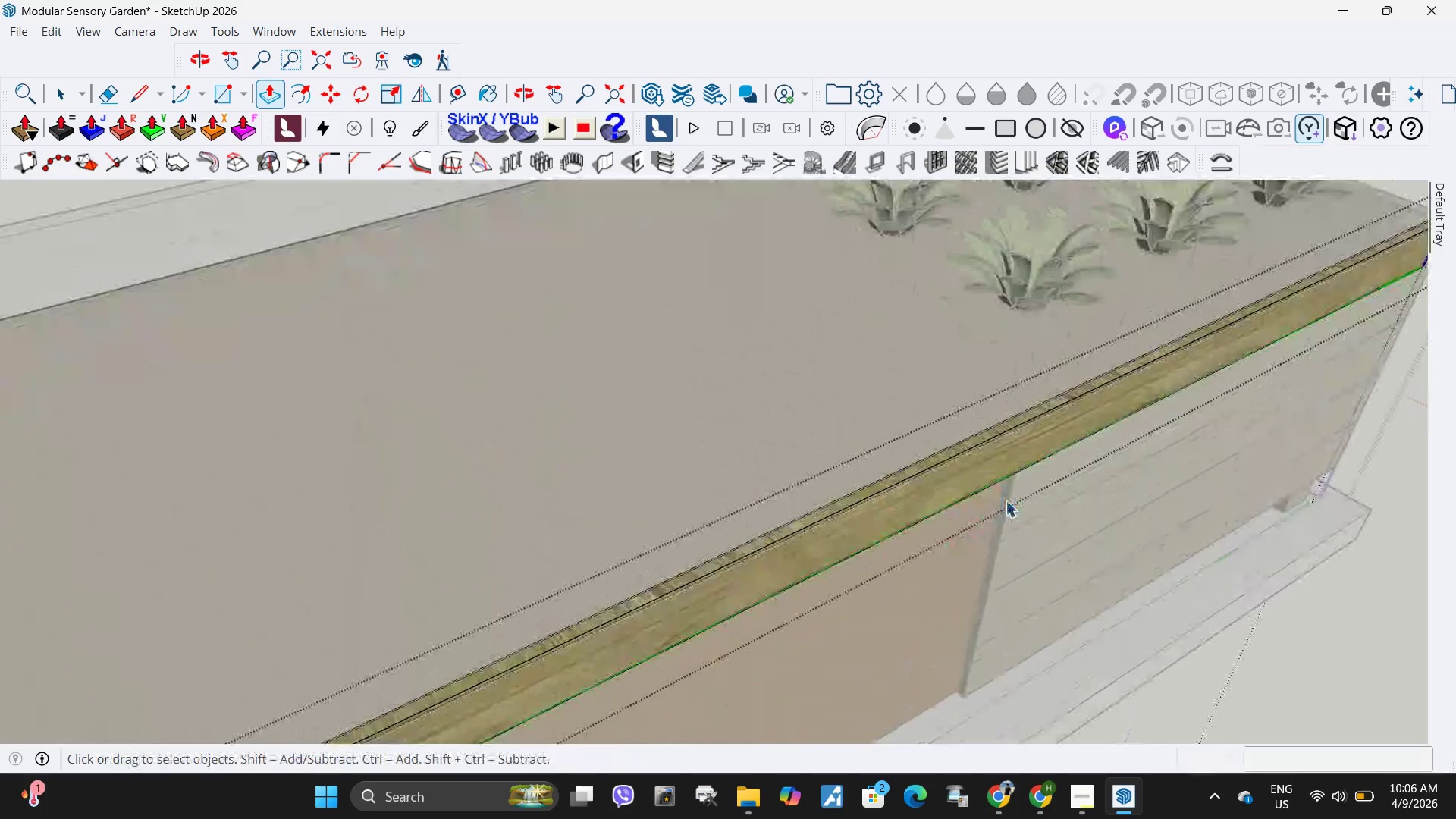 
left_click_drag(start_coordinate=[1010, 499], to_coordinate=[1006, 500])
 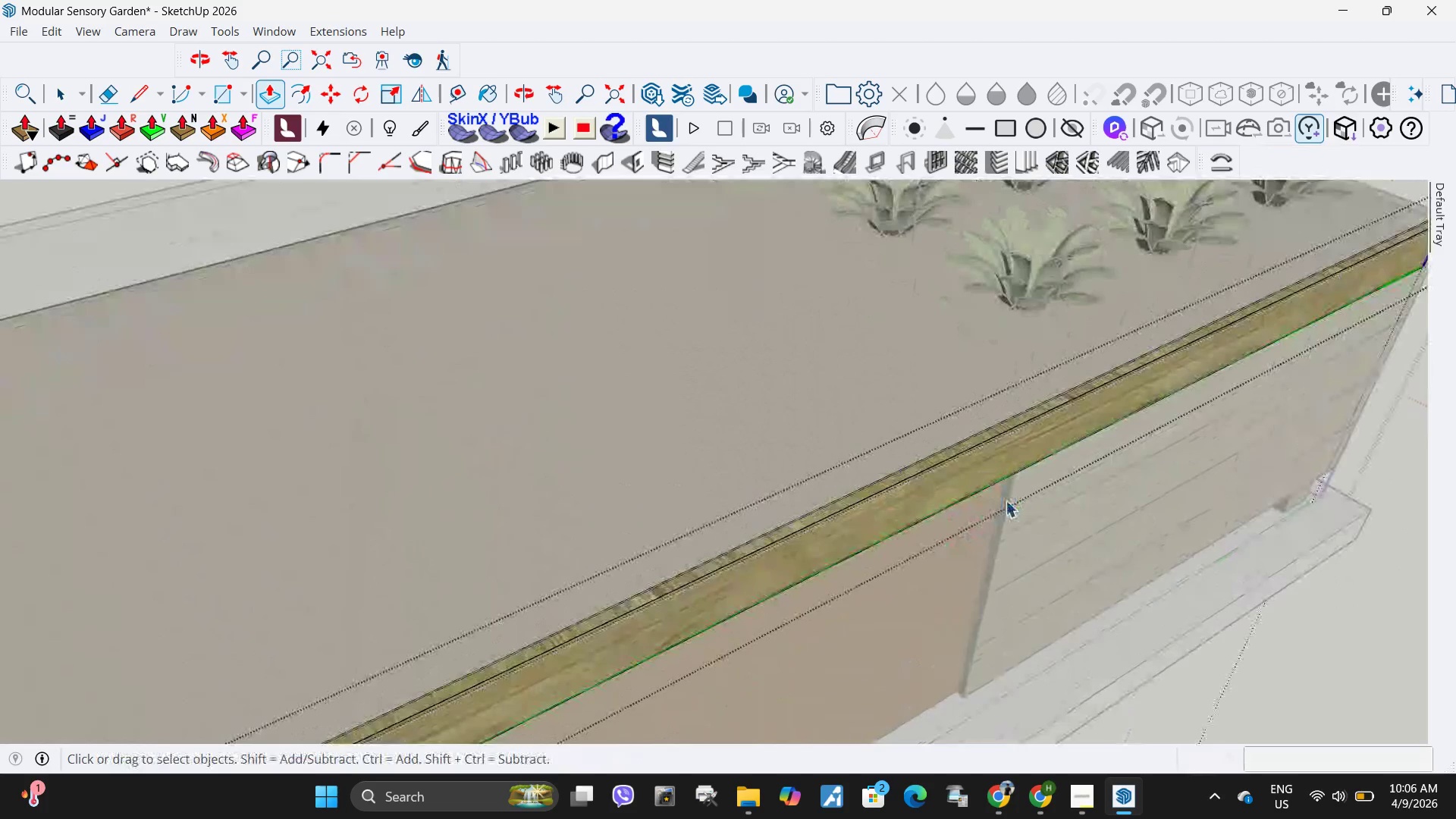 
triple_click([1006, 500])
 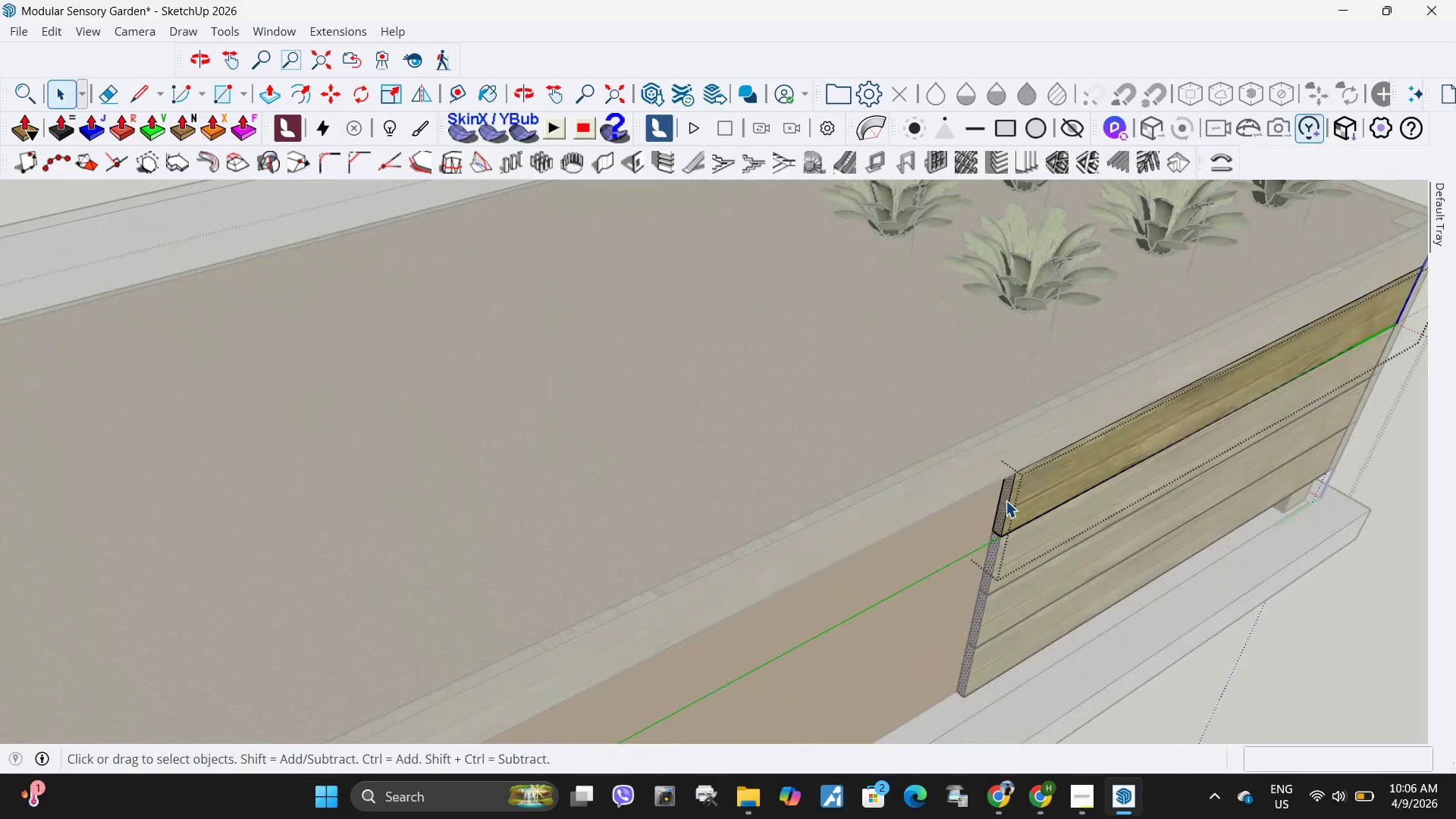 
key(P)
 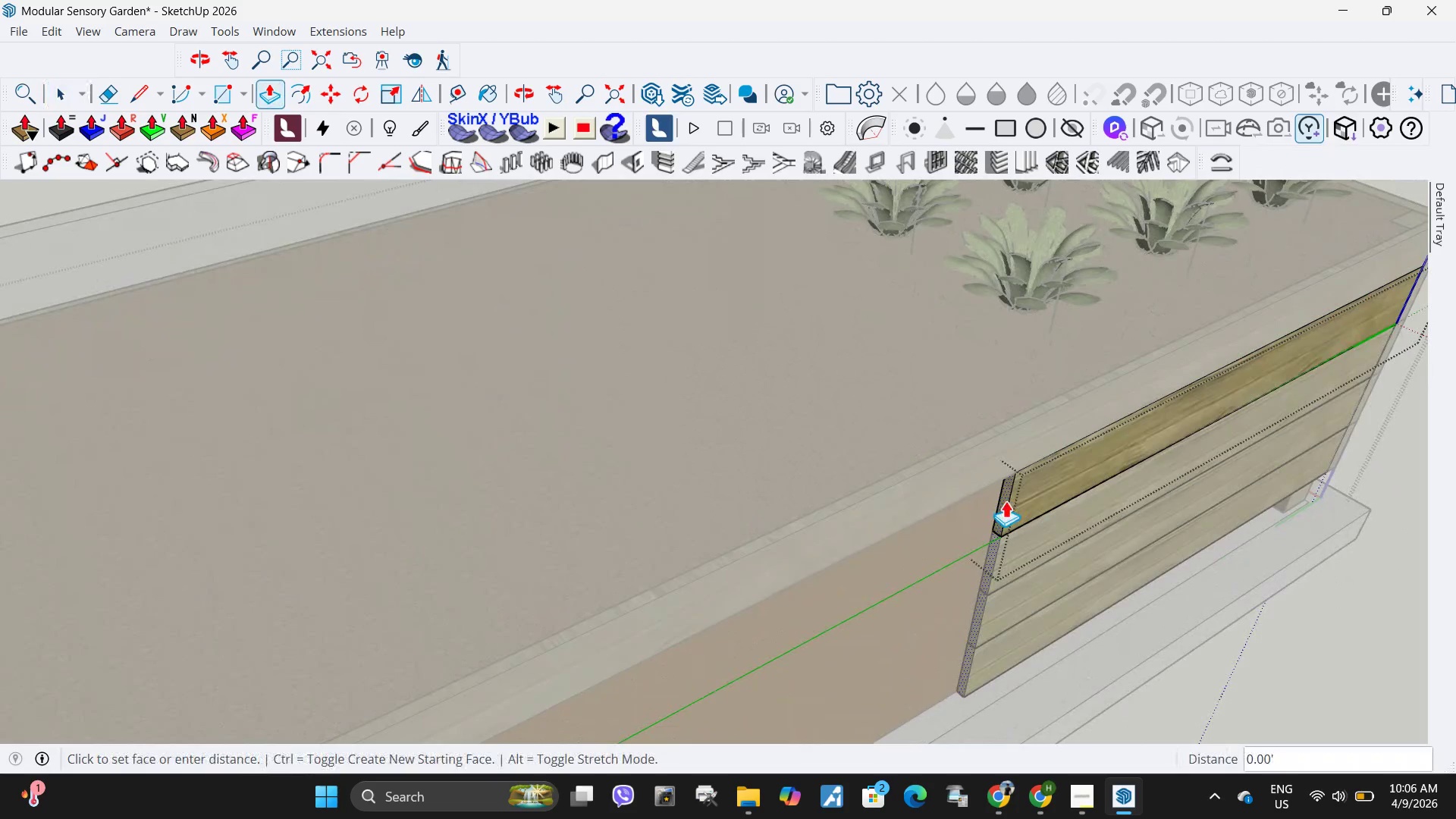 
left_click([1006, 500])
 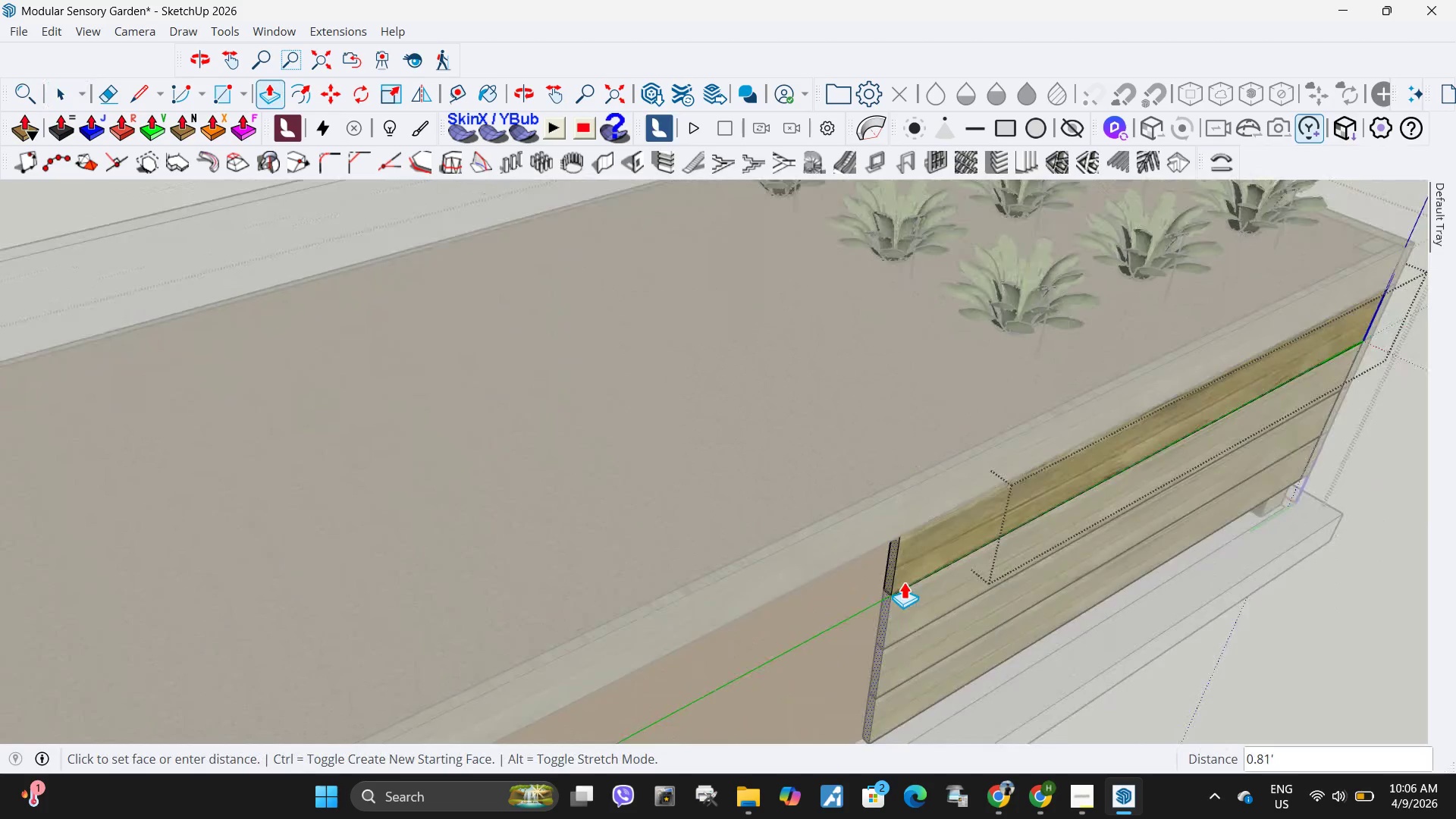 
scroll: coordinate [765, 645], scroll_direction: down, amount: 9.0
 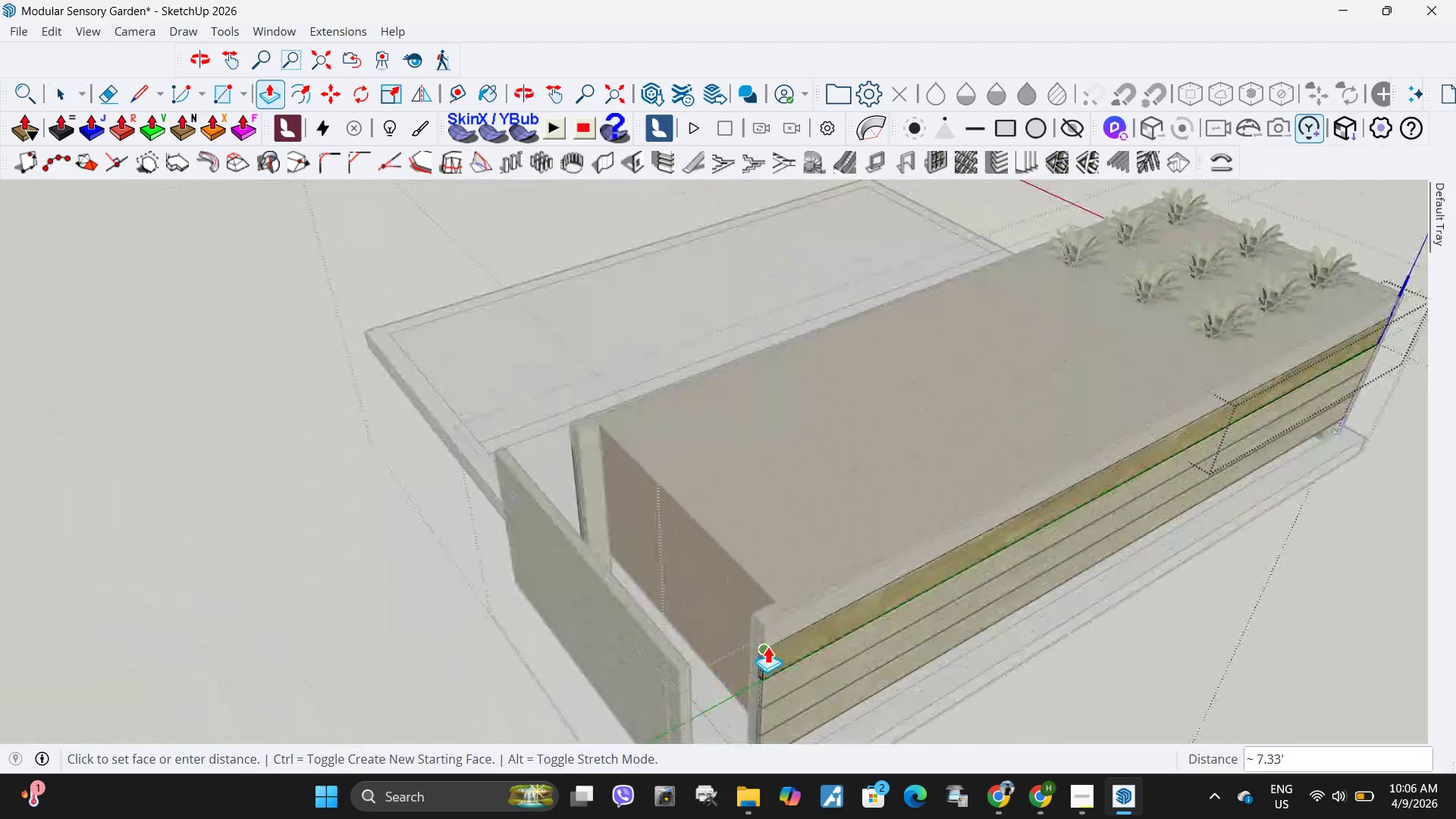 
left_click([767, 646])
 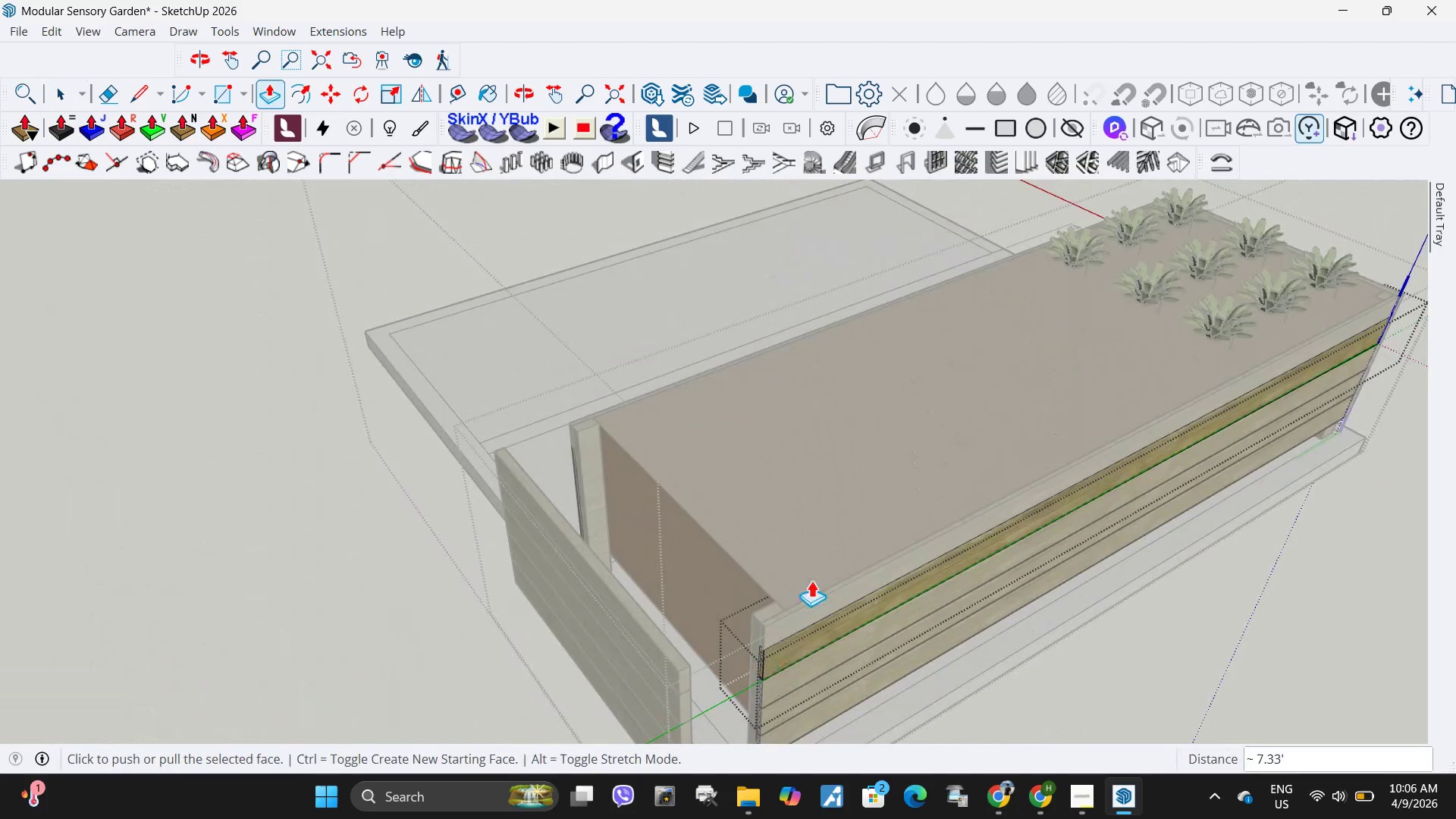 
key(Space)
 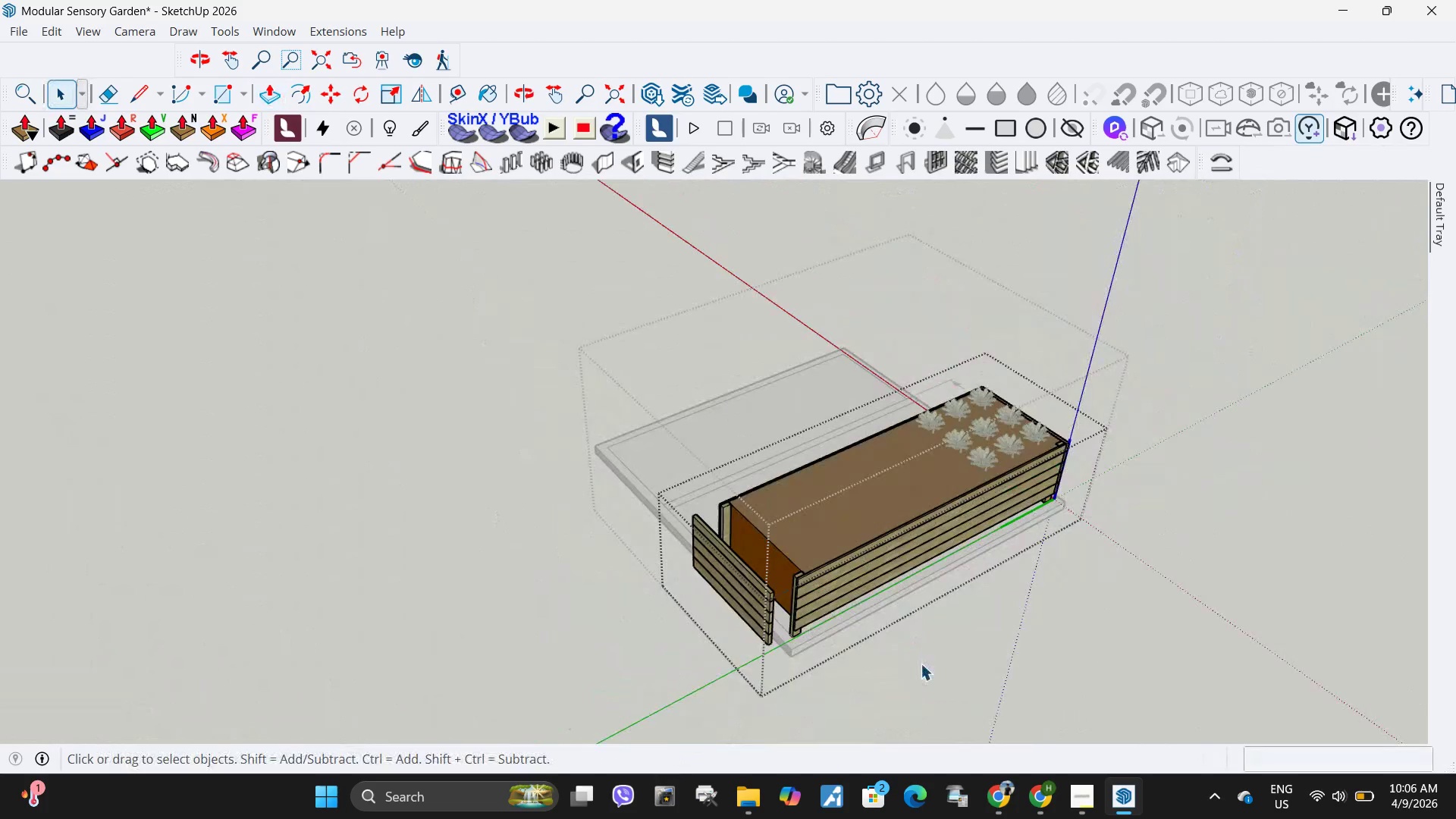 
scroll: coordinate [817, 539], scroll_direction: down, amount: 11.0
 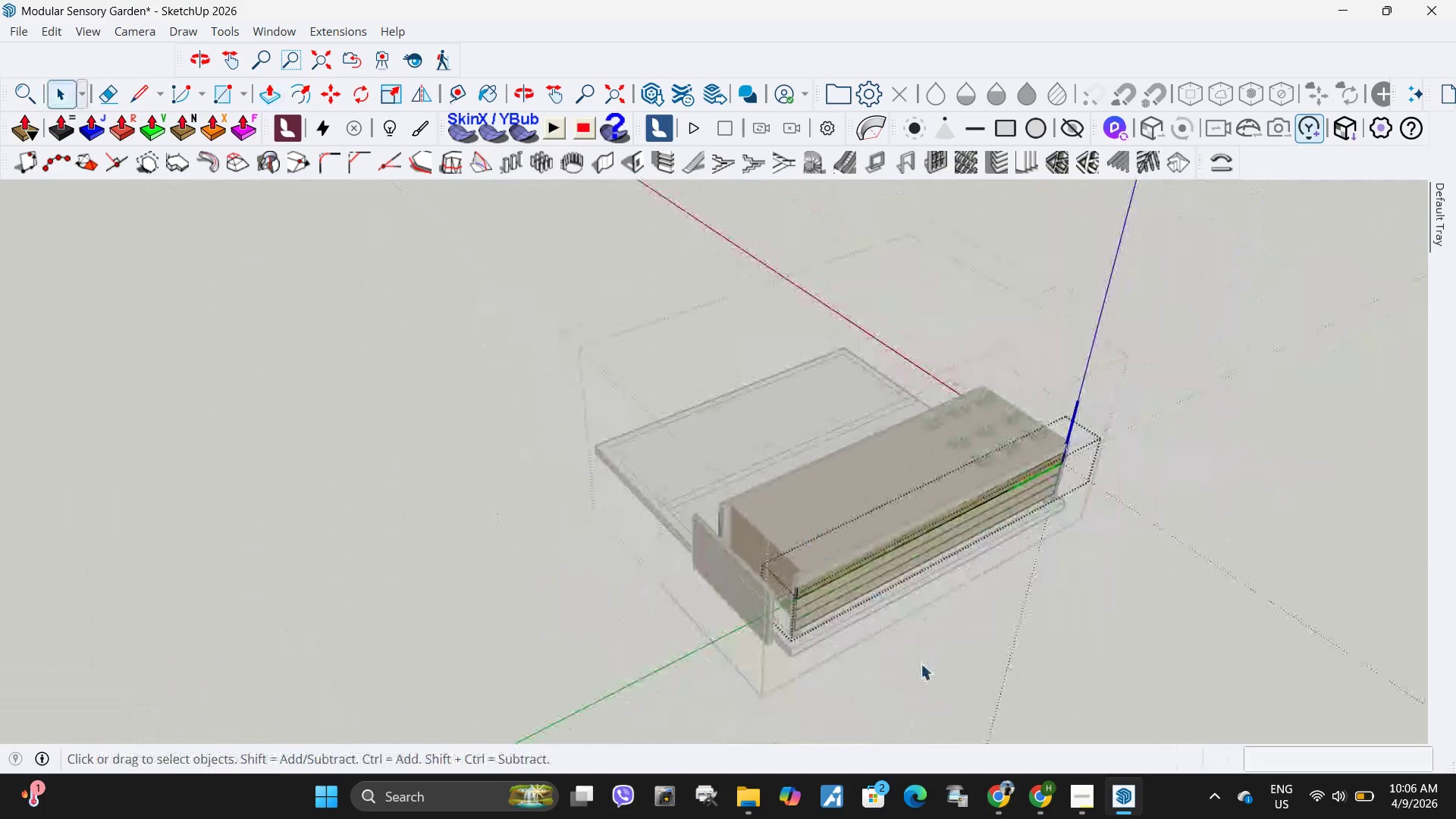 
left_click([921, 664])
 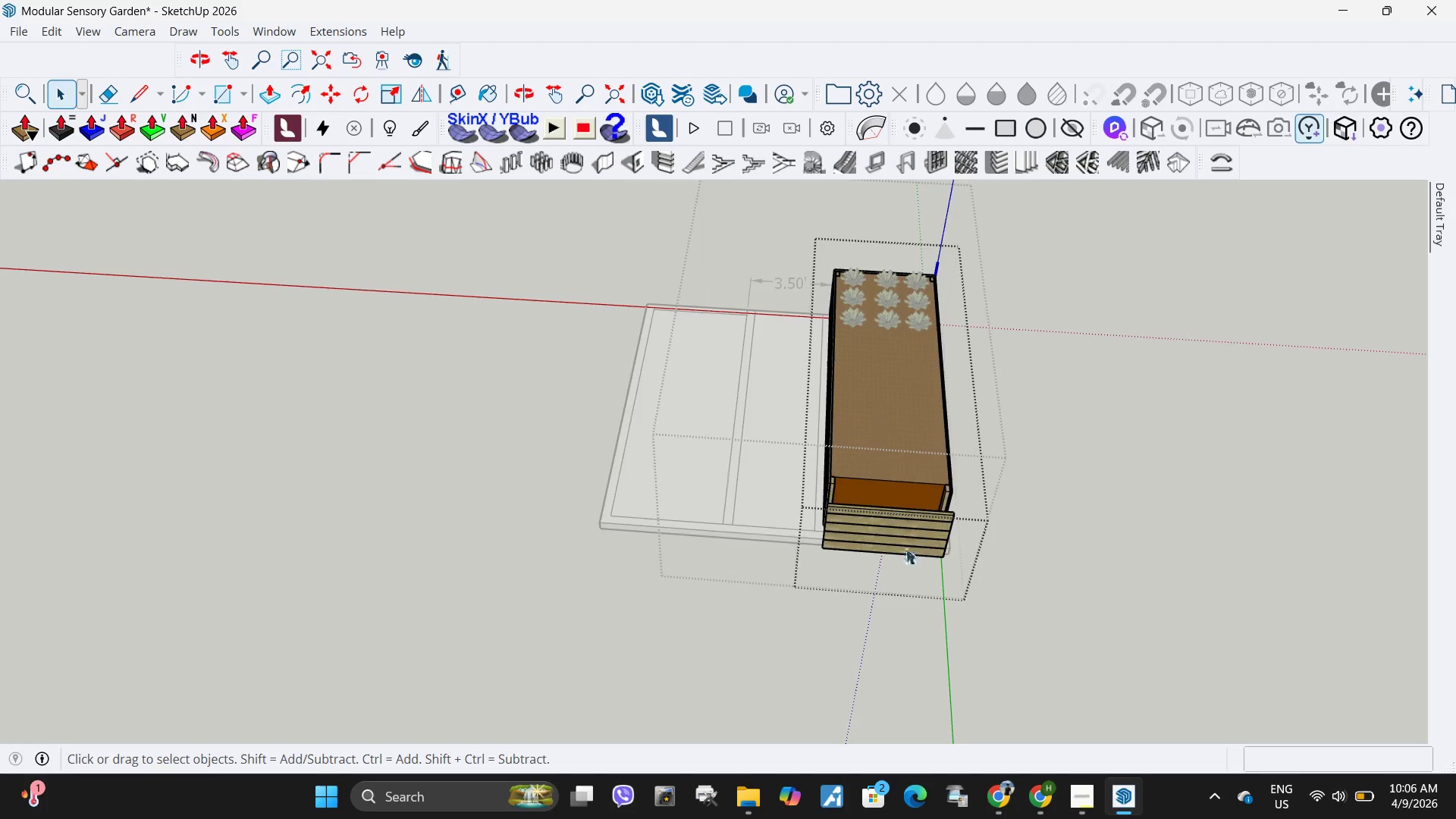 
left_click([905, 544])
 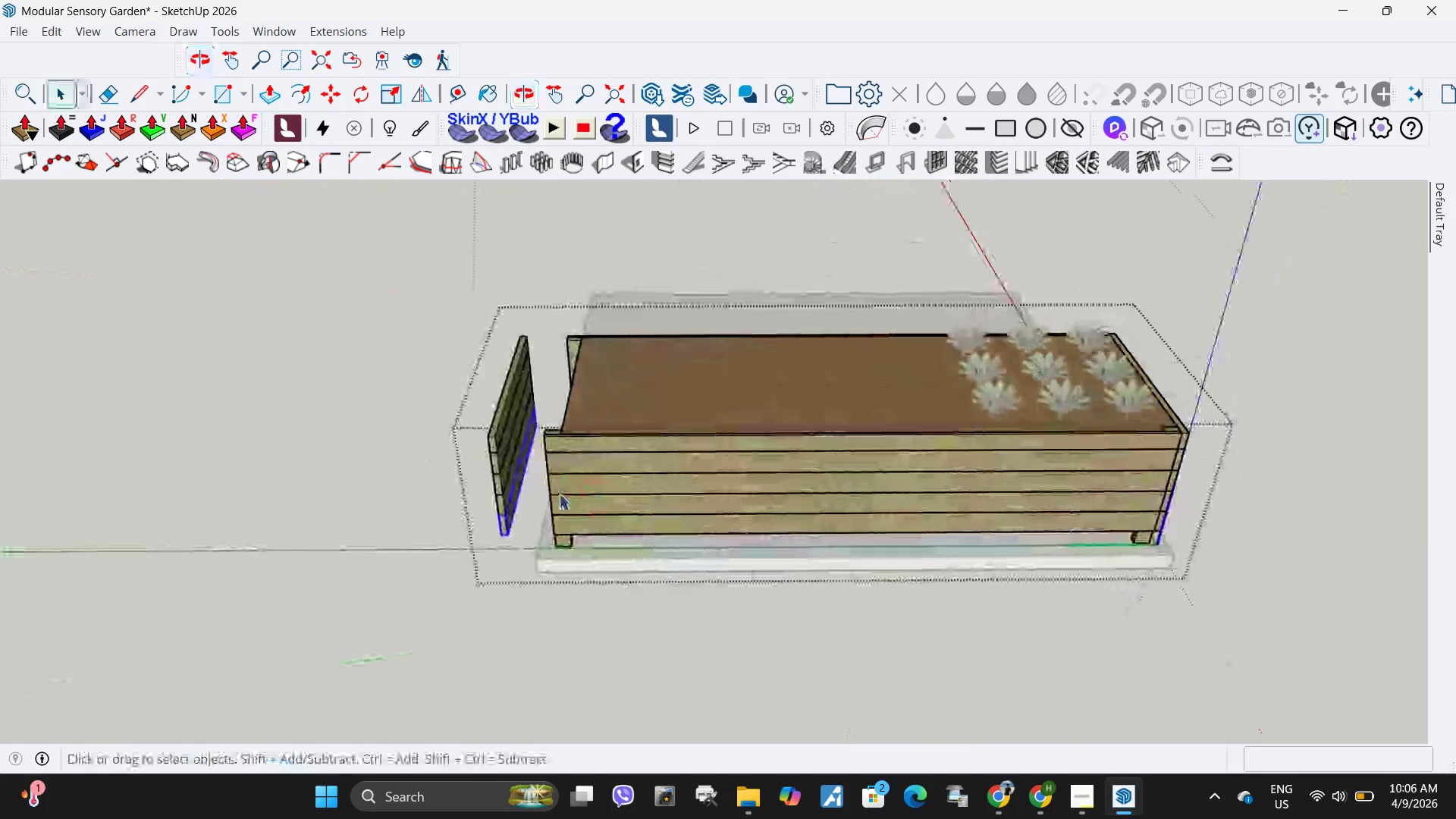 
scroll: coordinate [905, 548], scroll_direction: up, amount: 5.0
 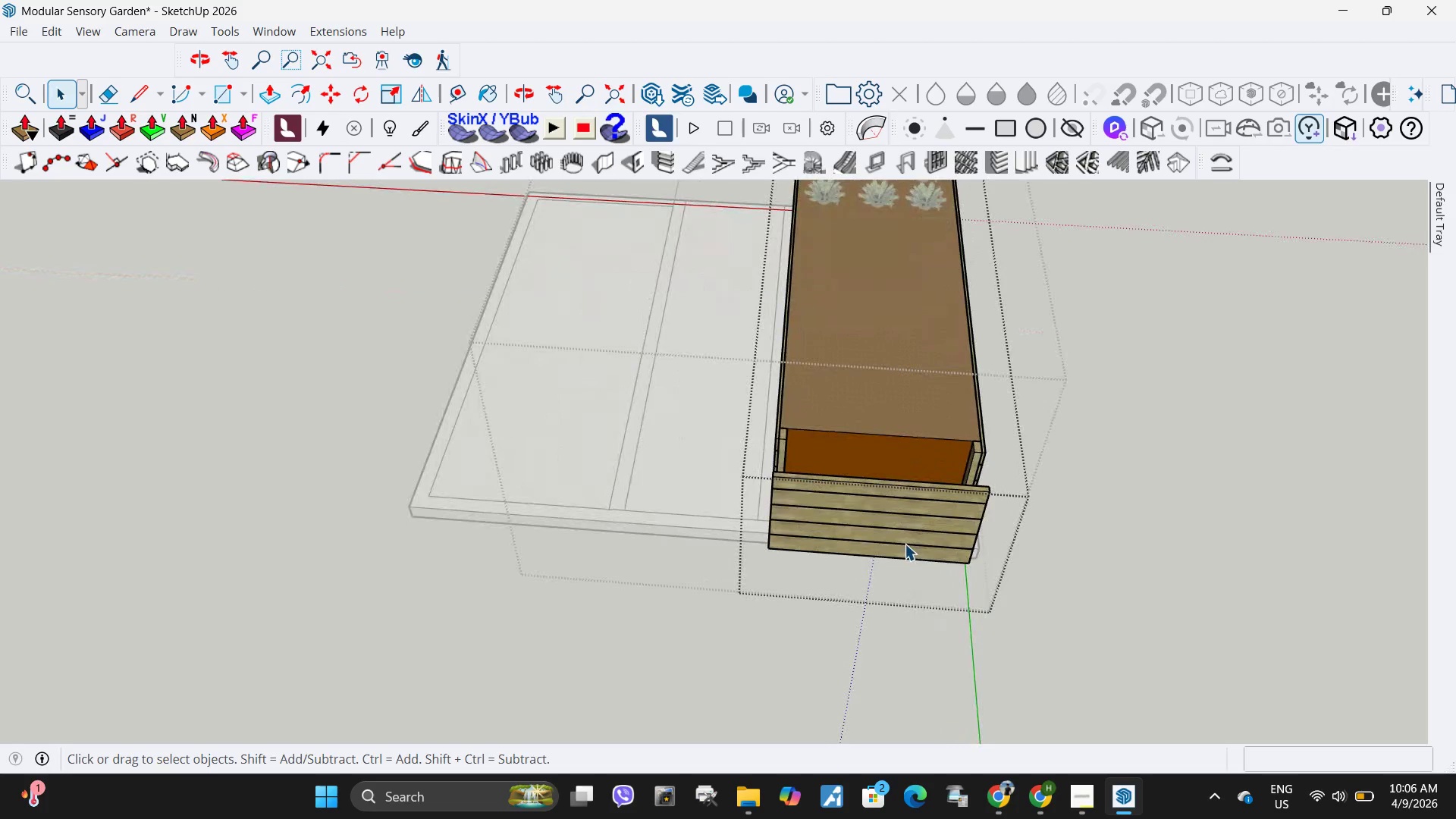 
left_click_drag(start_coordinate=[515, 547], to_coordinate=[442, 417])
 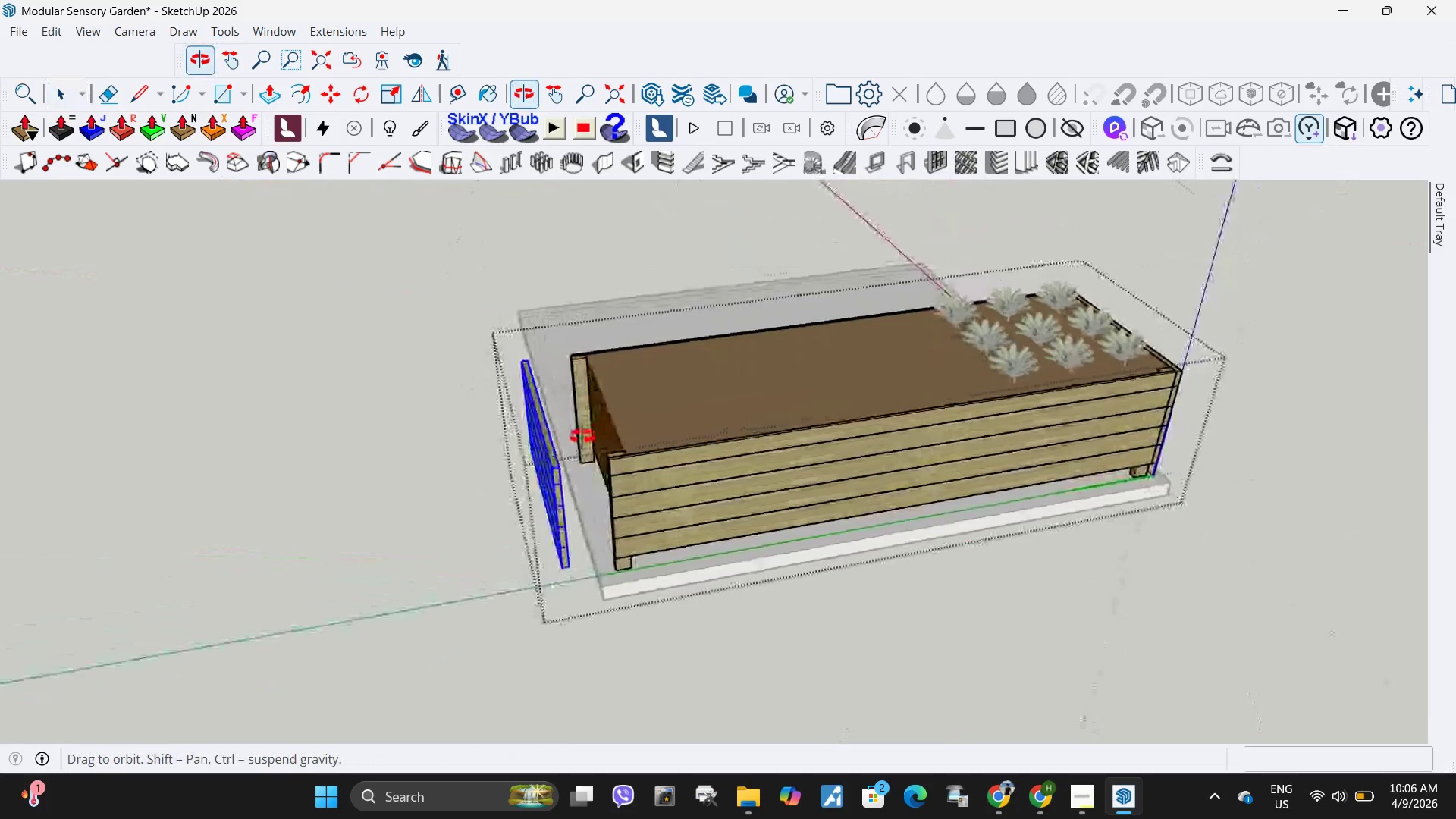 
scroll: coordinate [577, 442], scroll_direction: up, amount: 5.0
 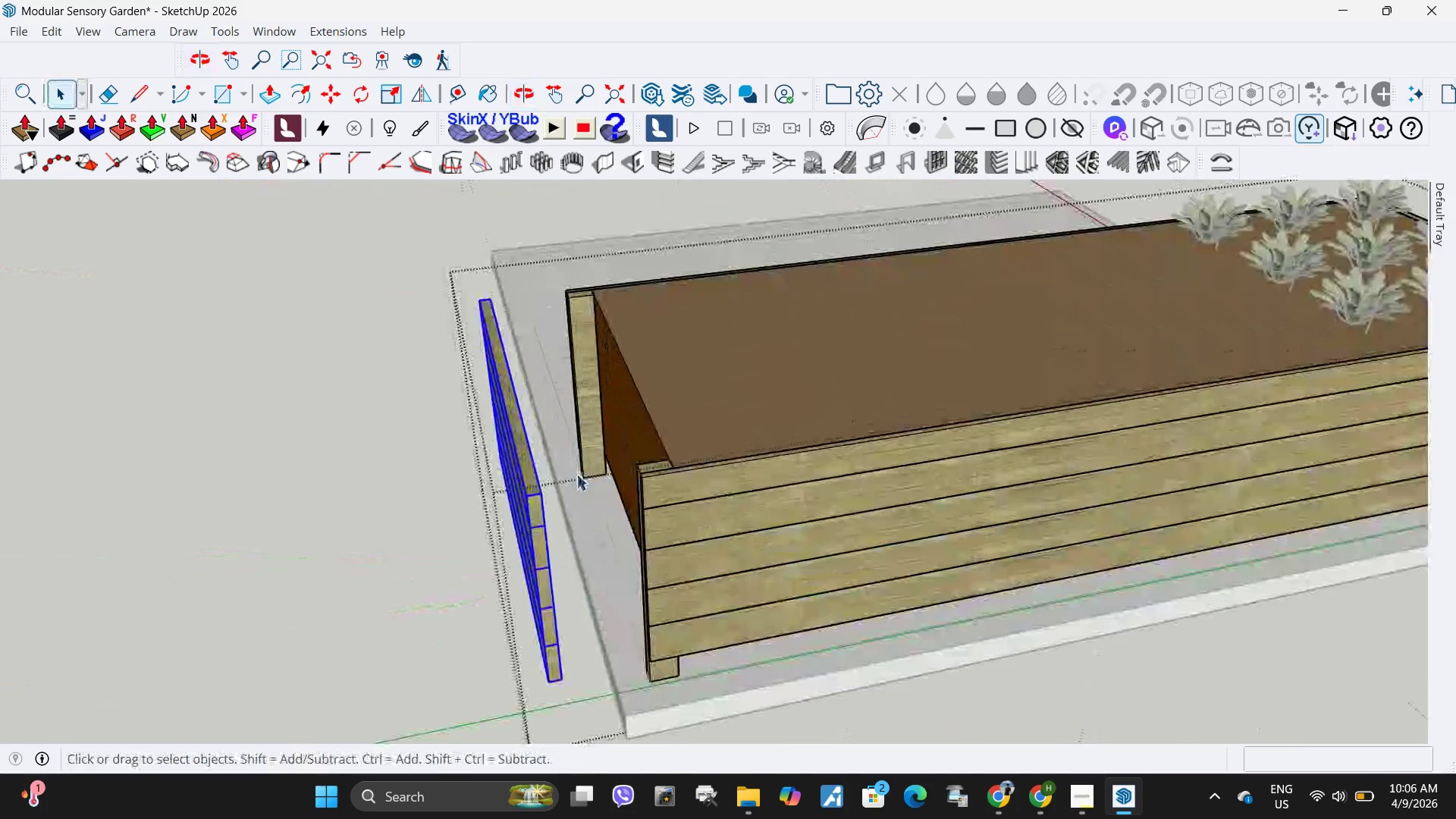 
key(M)
 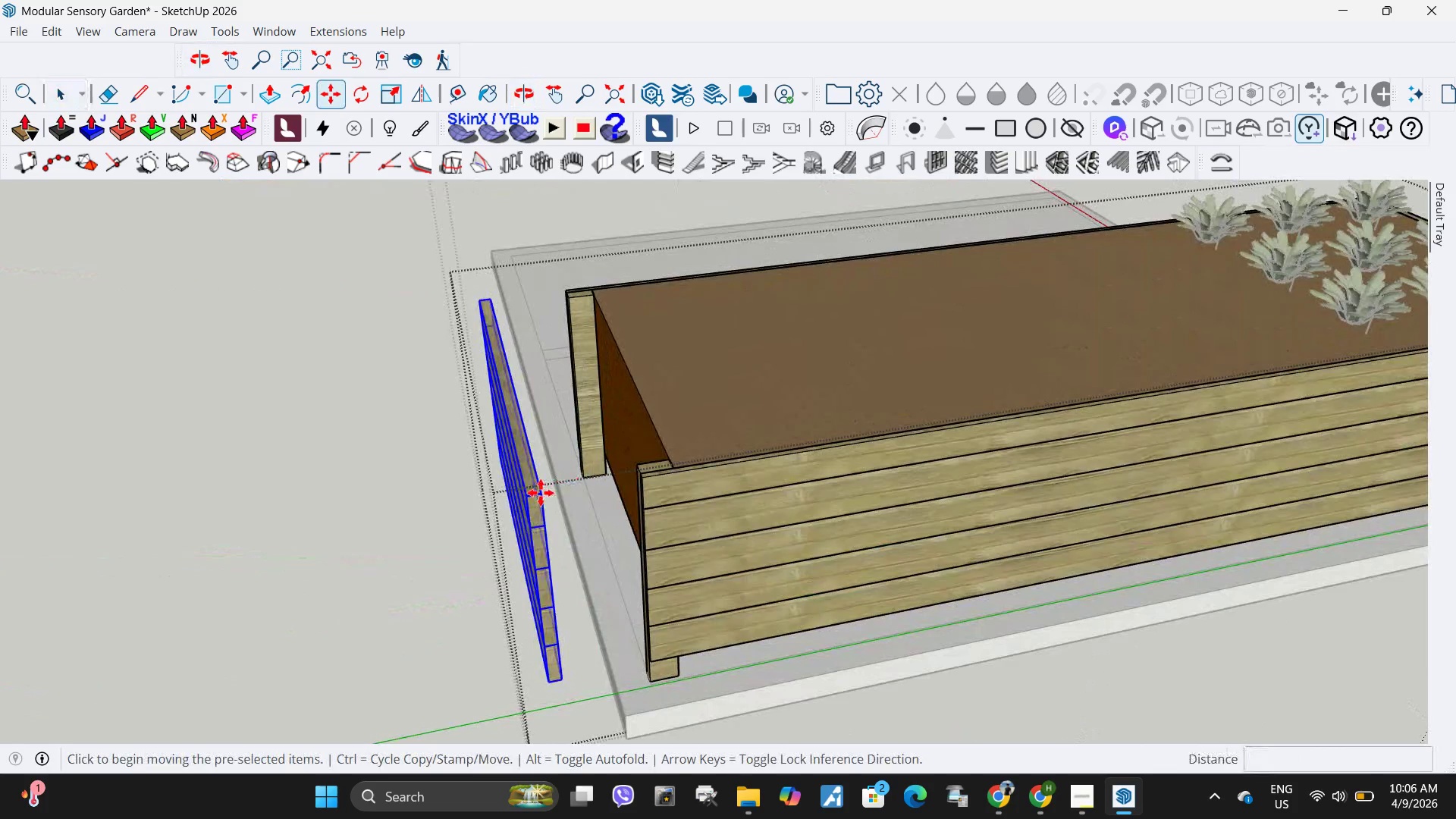 
left_click([541, 493])
 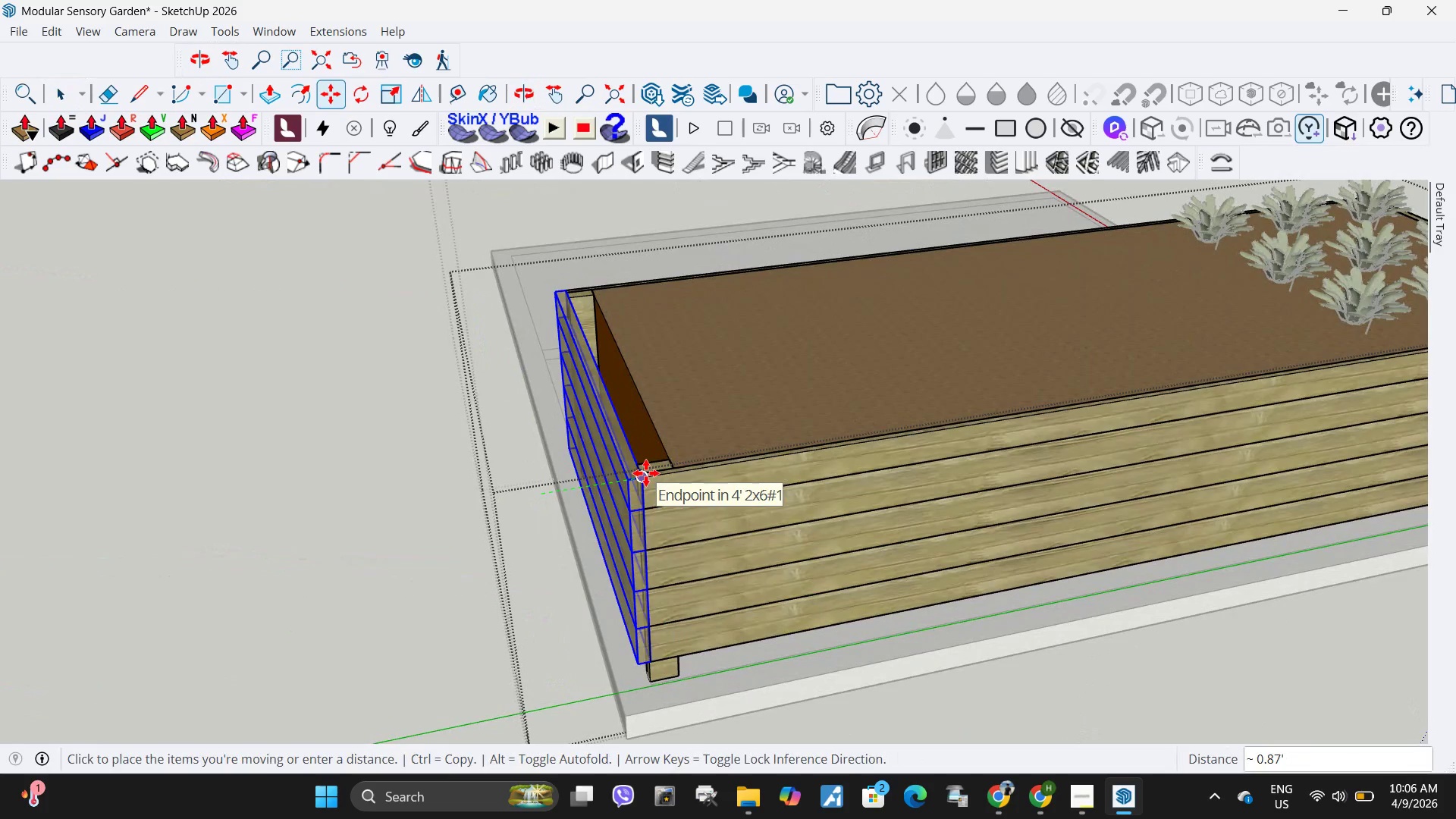 
left_click([646, 473])
 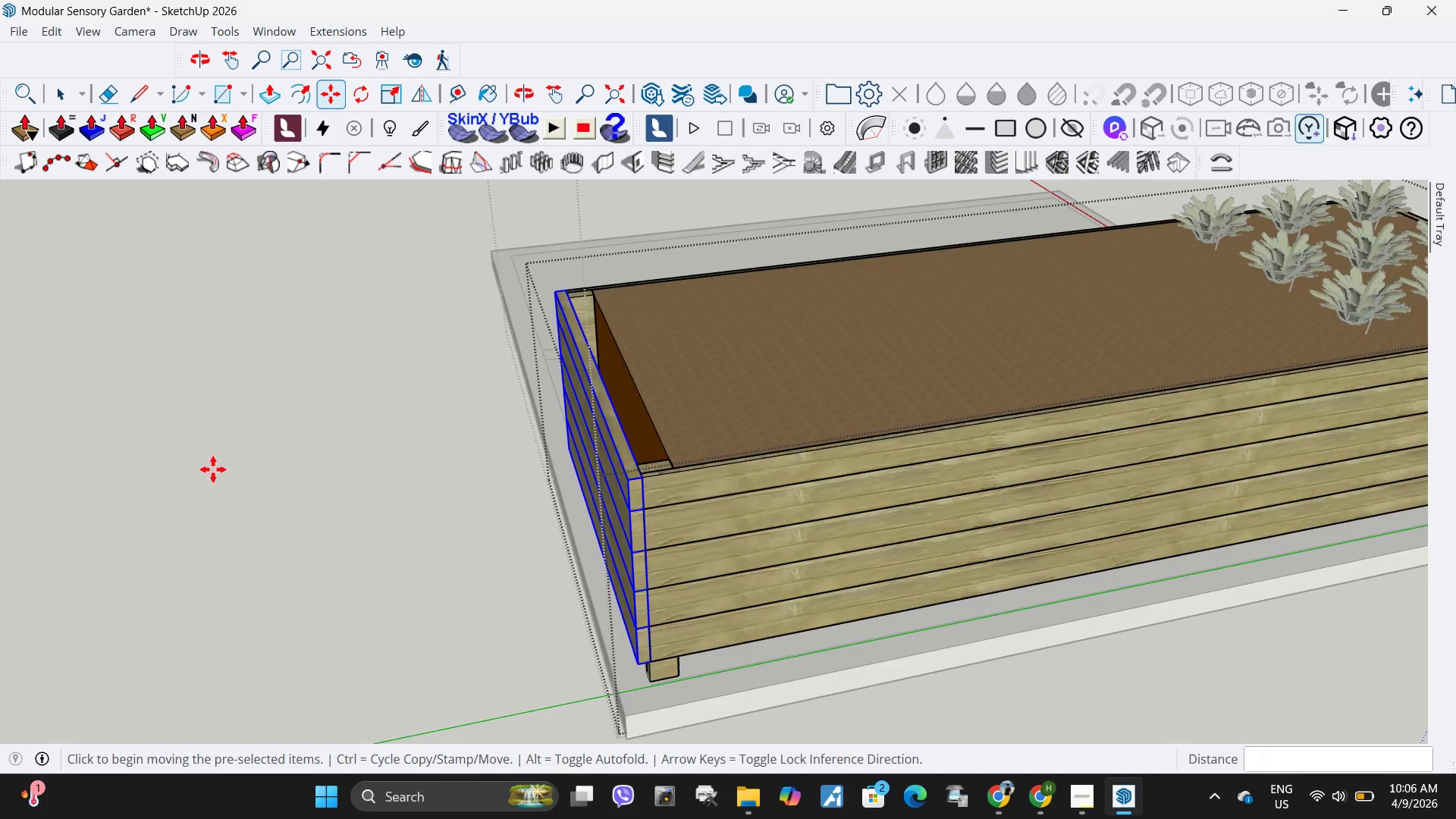 
scroll: coordinate [213, 469], scroll_direction: down, amount: 9.0
 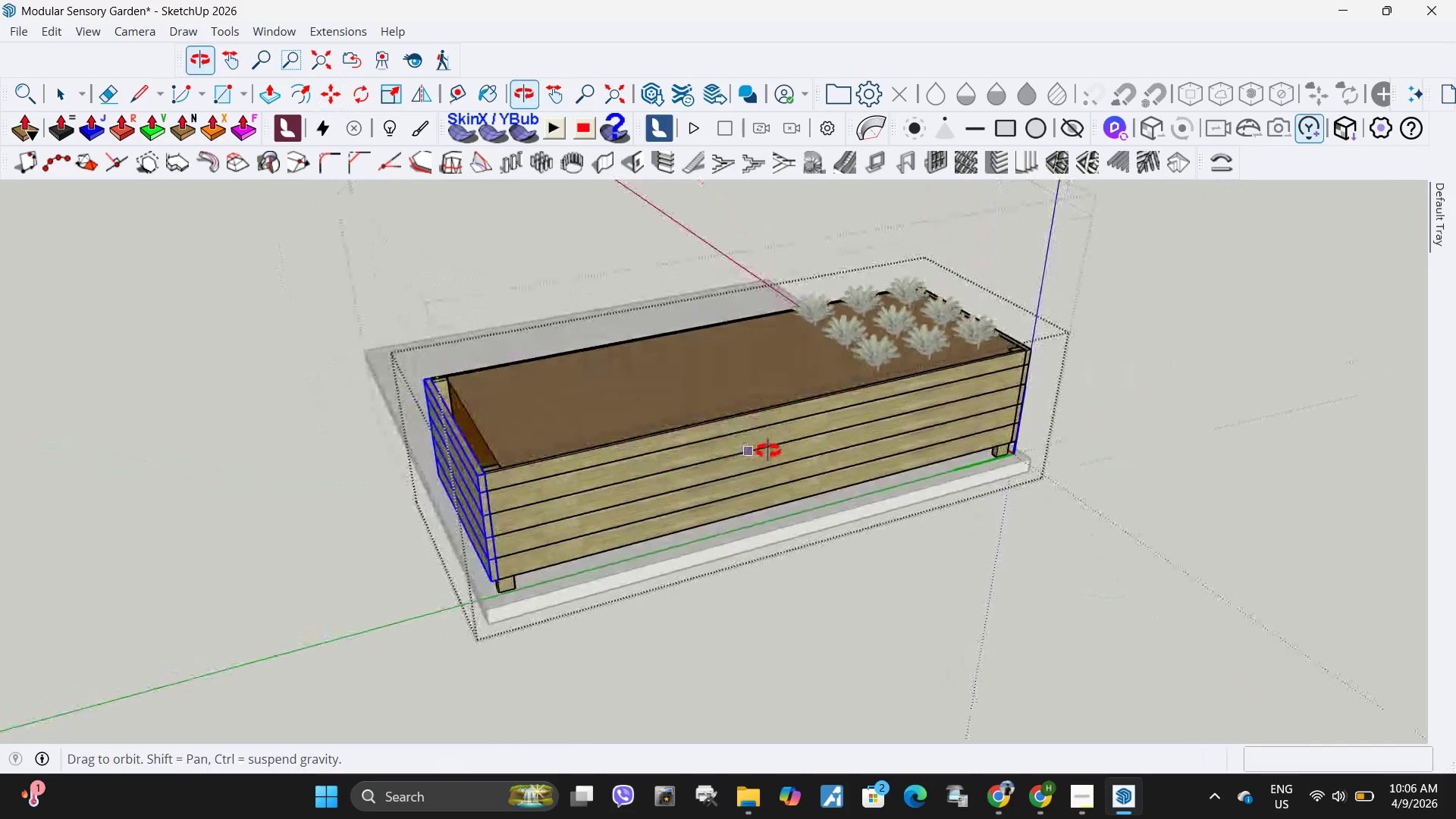 
scroll: coordinate [508, 489], scroll_direction: up, amount: 8.0
 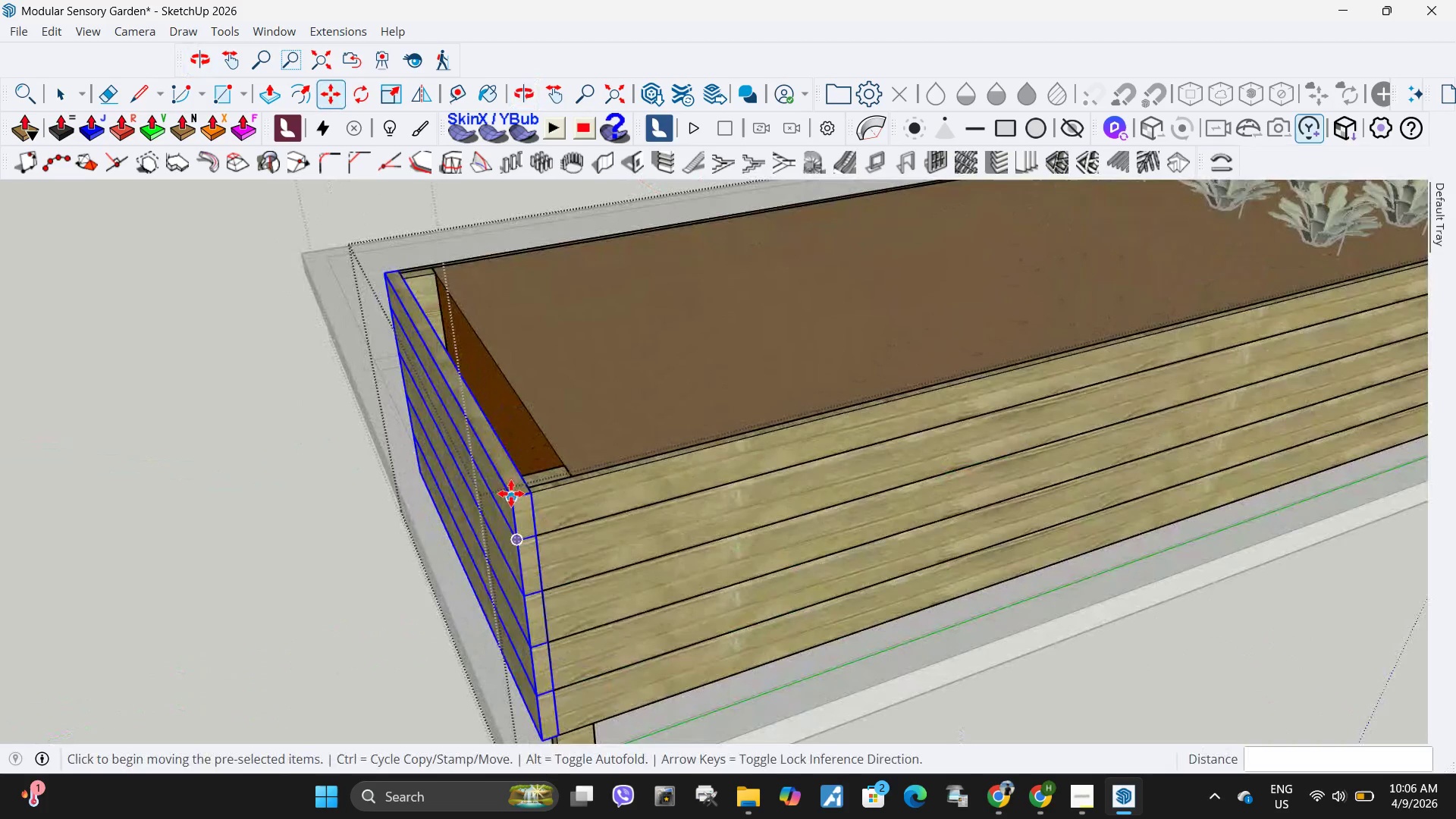 
left_click([511, 494])
 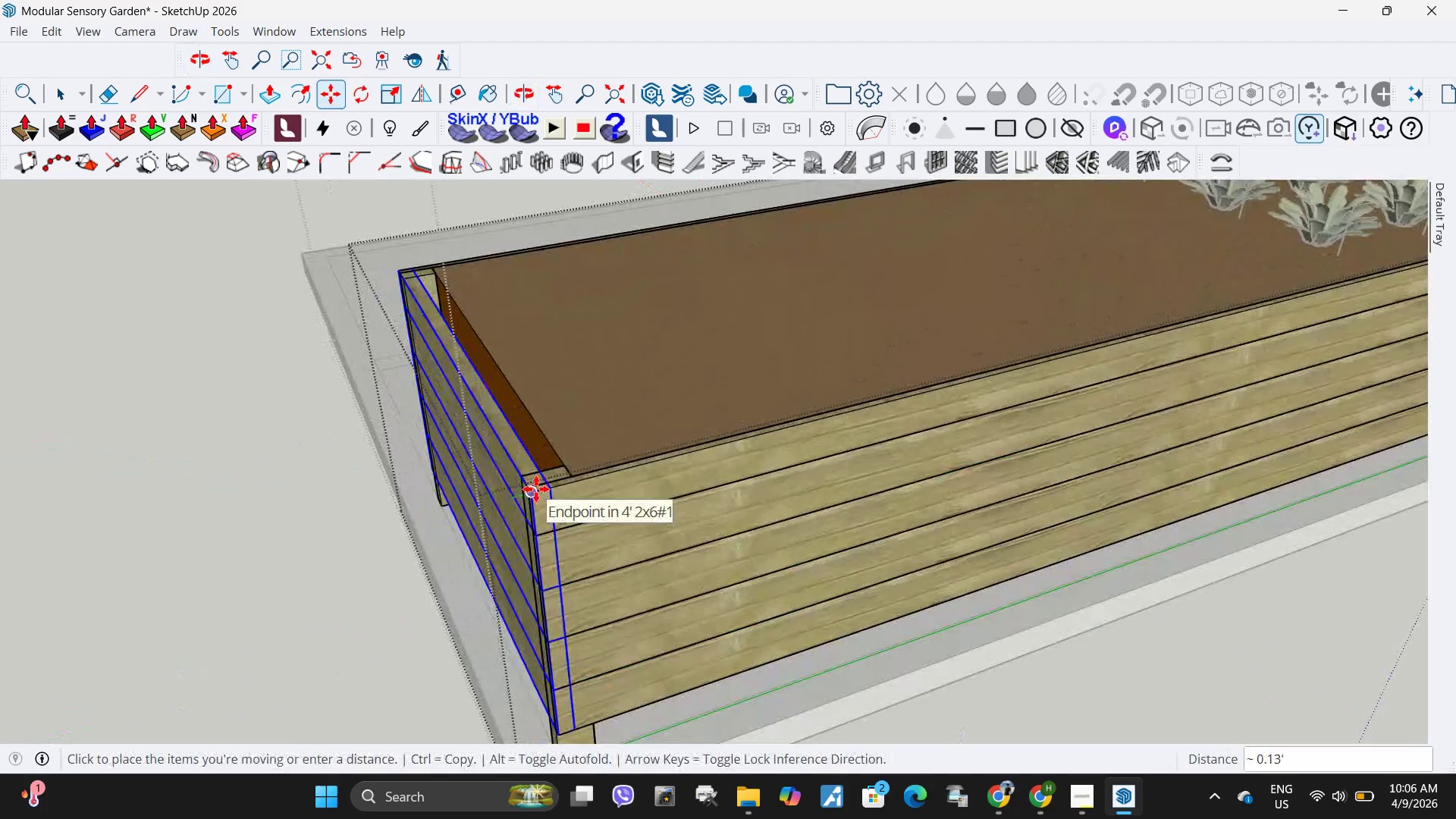 
left_click([536, 489])
 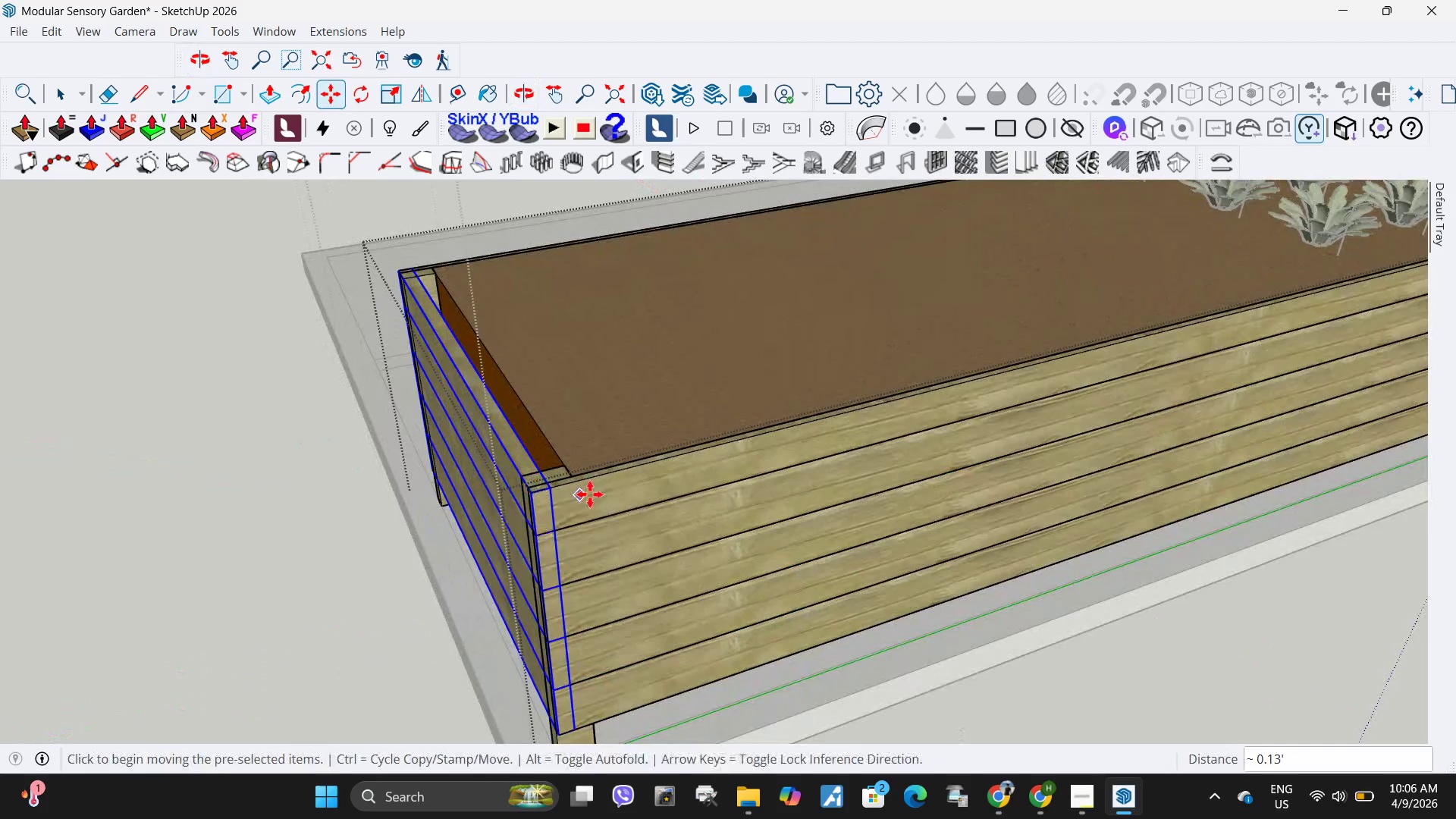 
key(Space)
 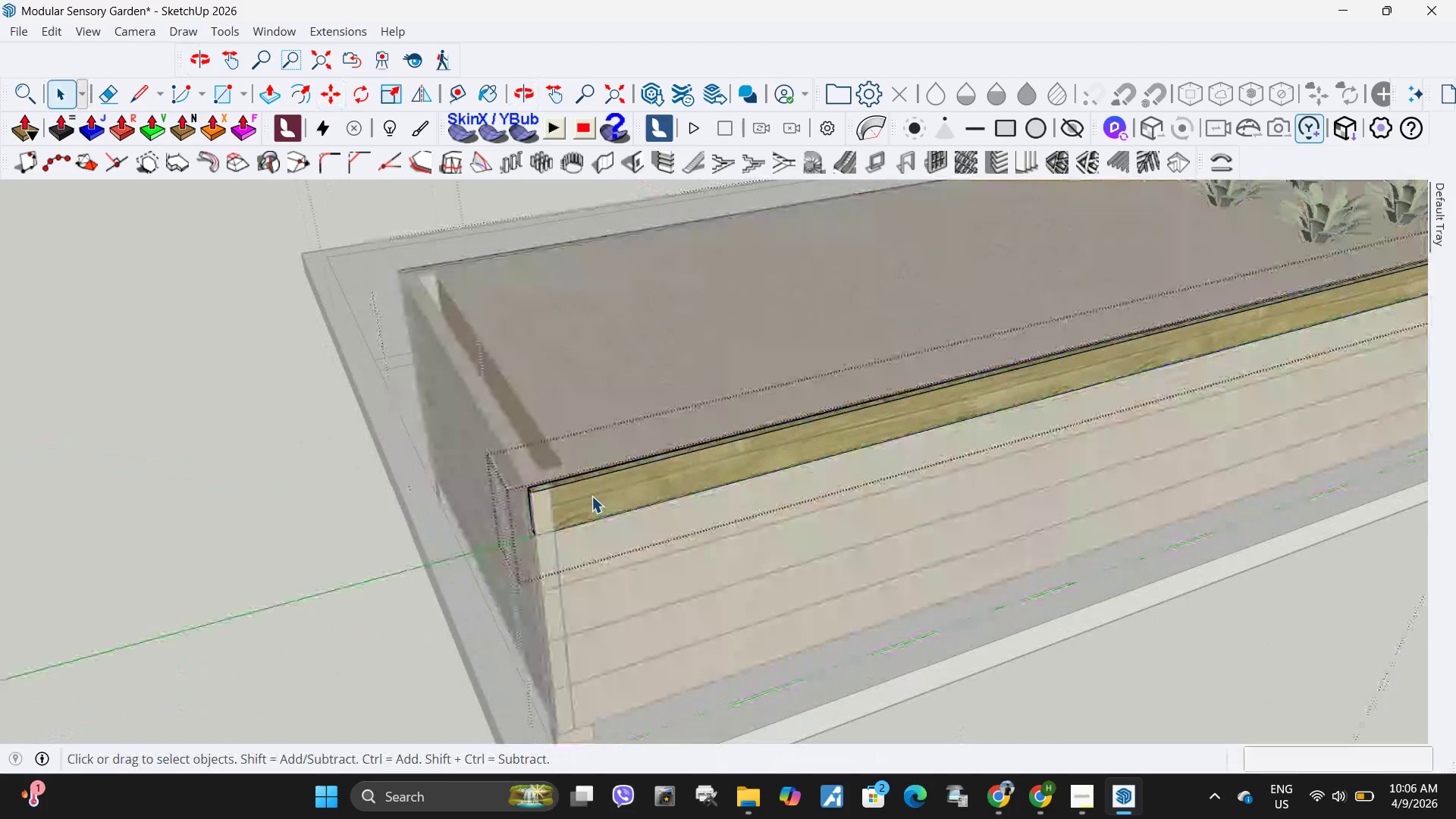 
double_click([592, 496])
 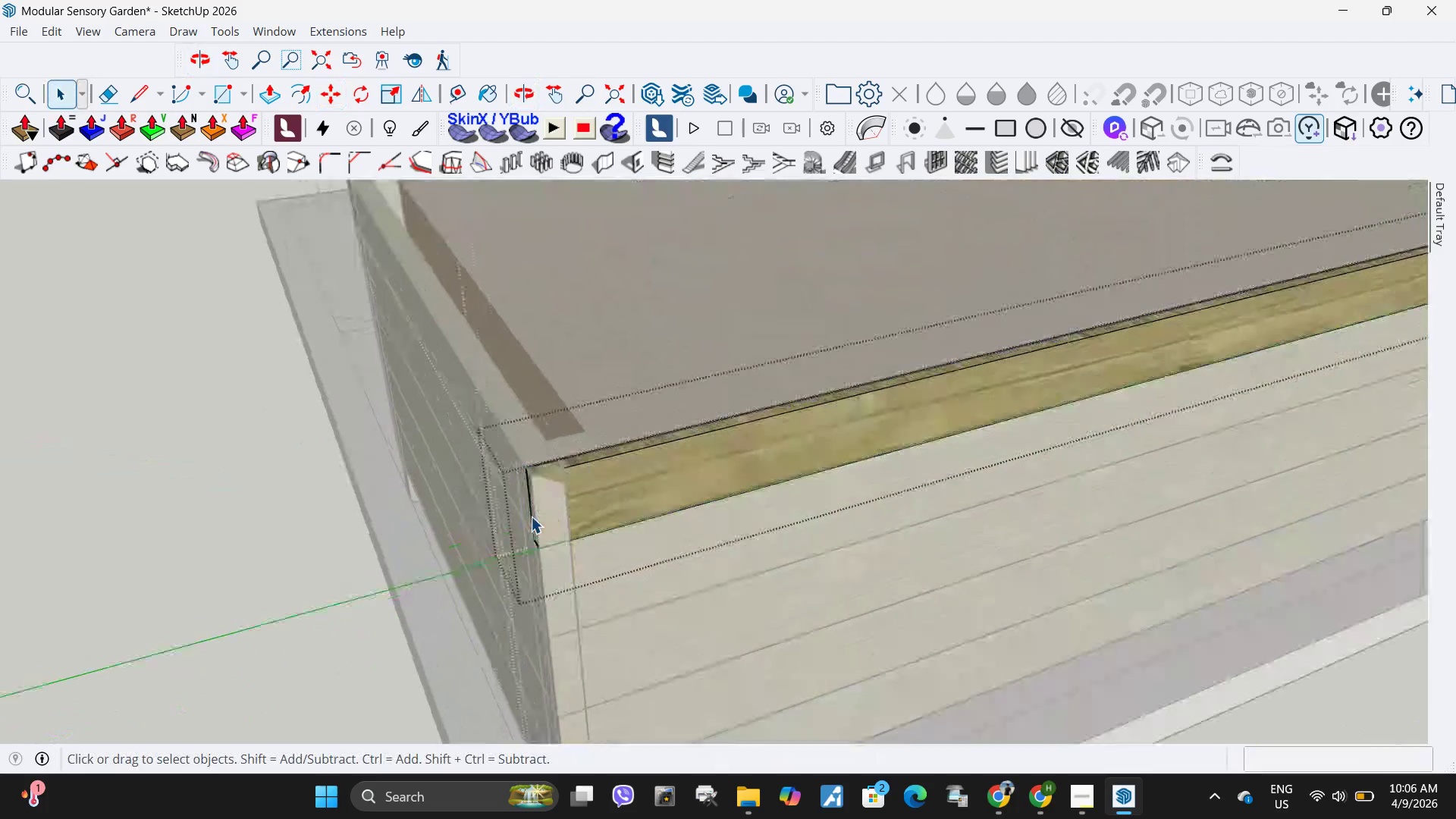 
scroll: coordinate [531, 516], scroll_direction: up, amount: 8.0
 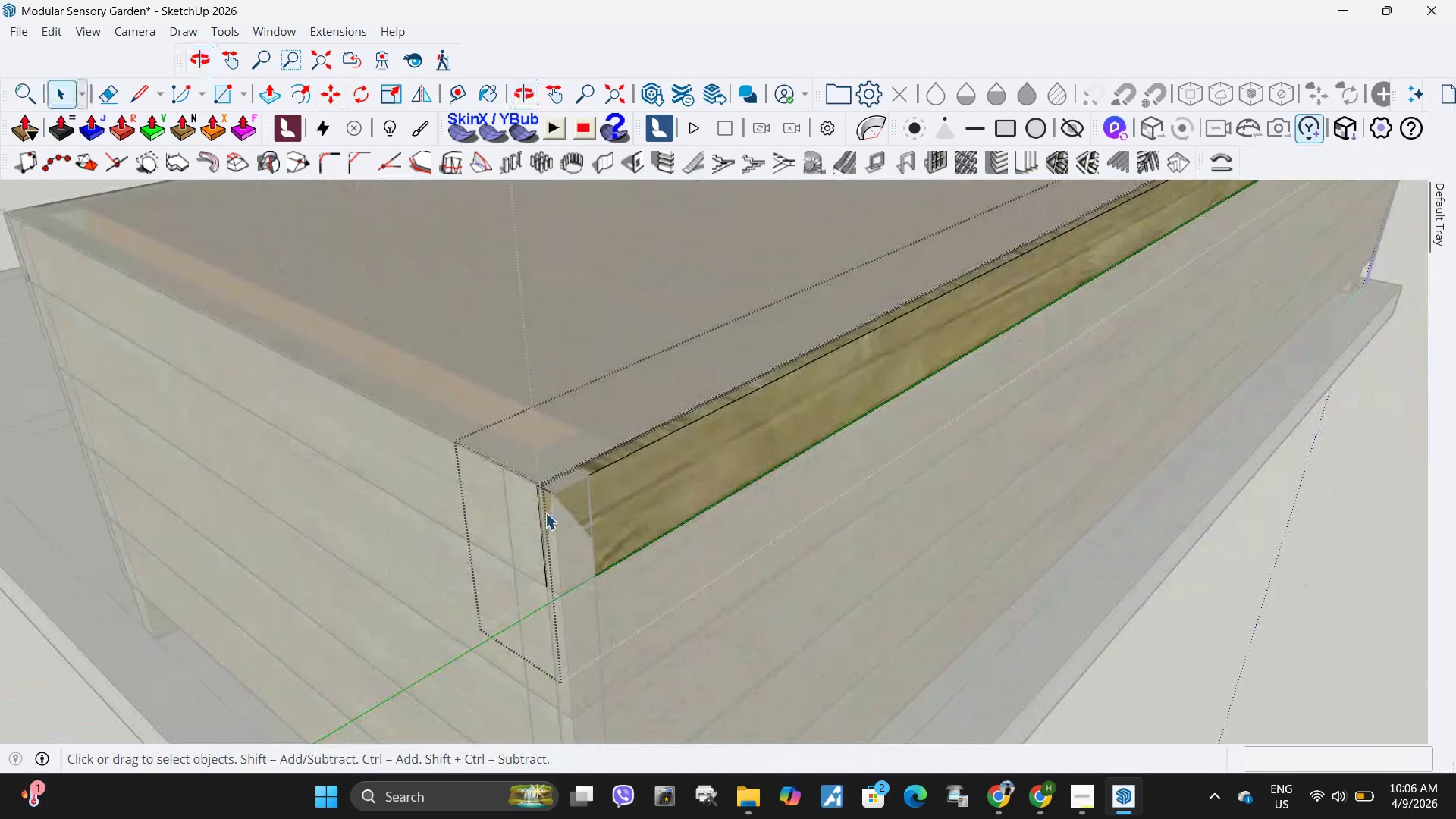 
left_click([545, 513])
 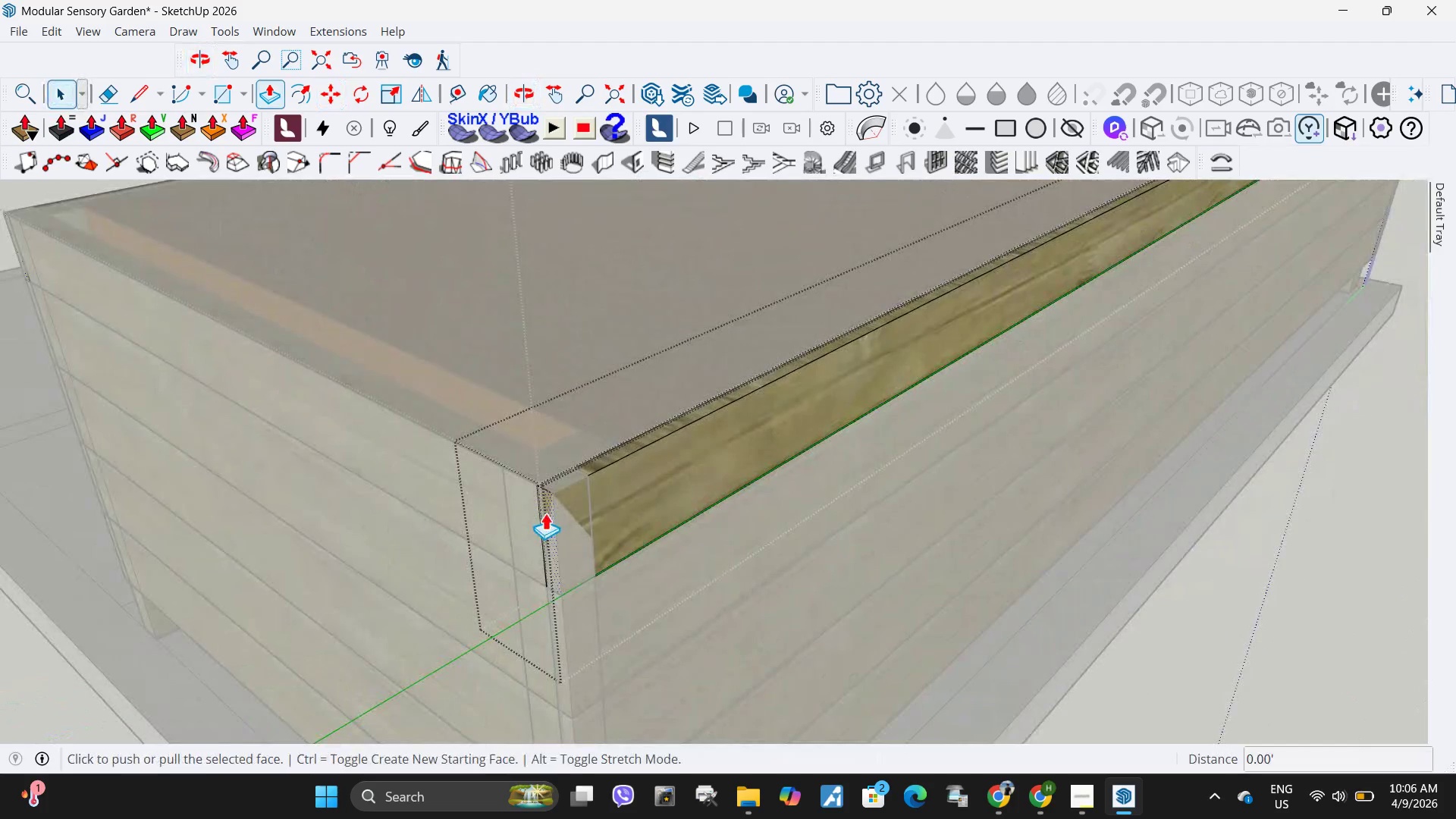 
key(P)
 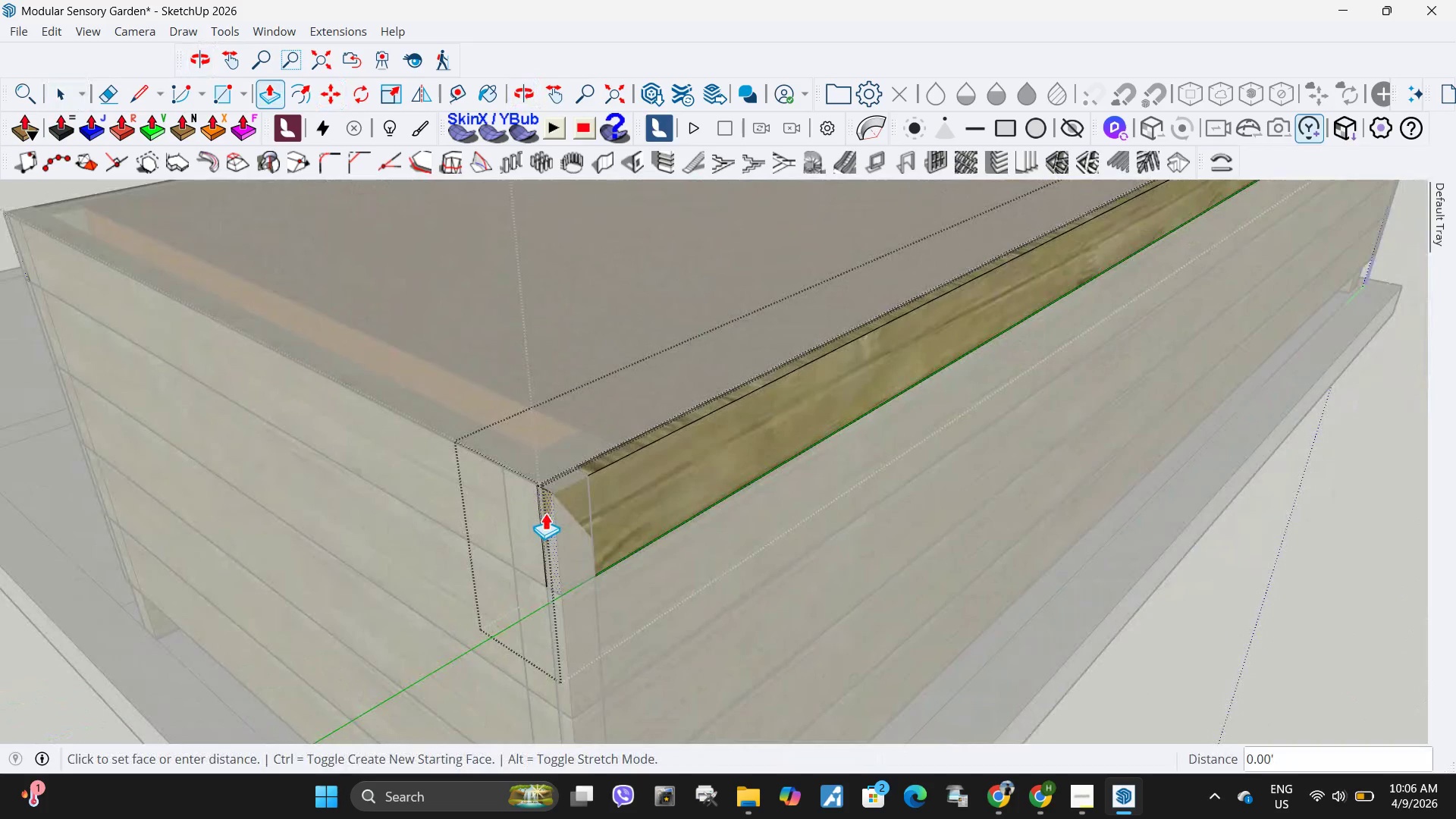 
left_click([545, 513])
 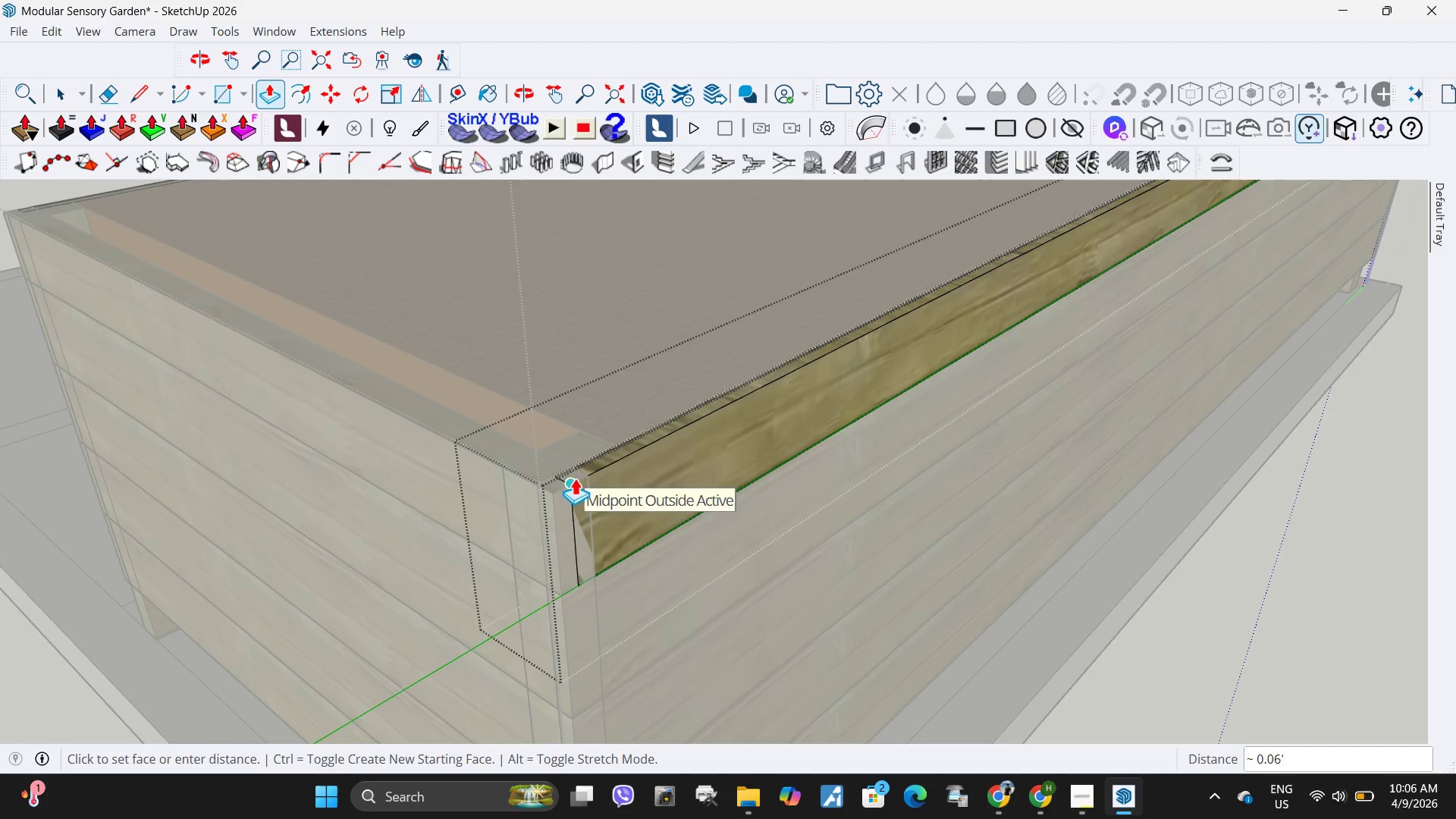 
left_click([587, 478])
 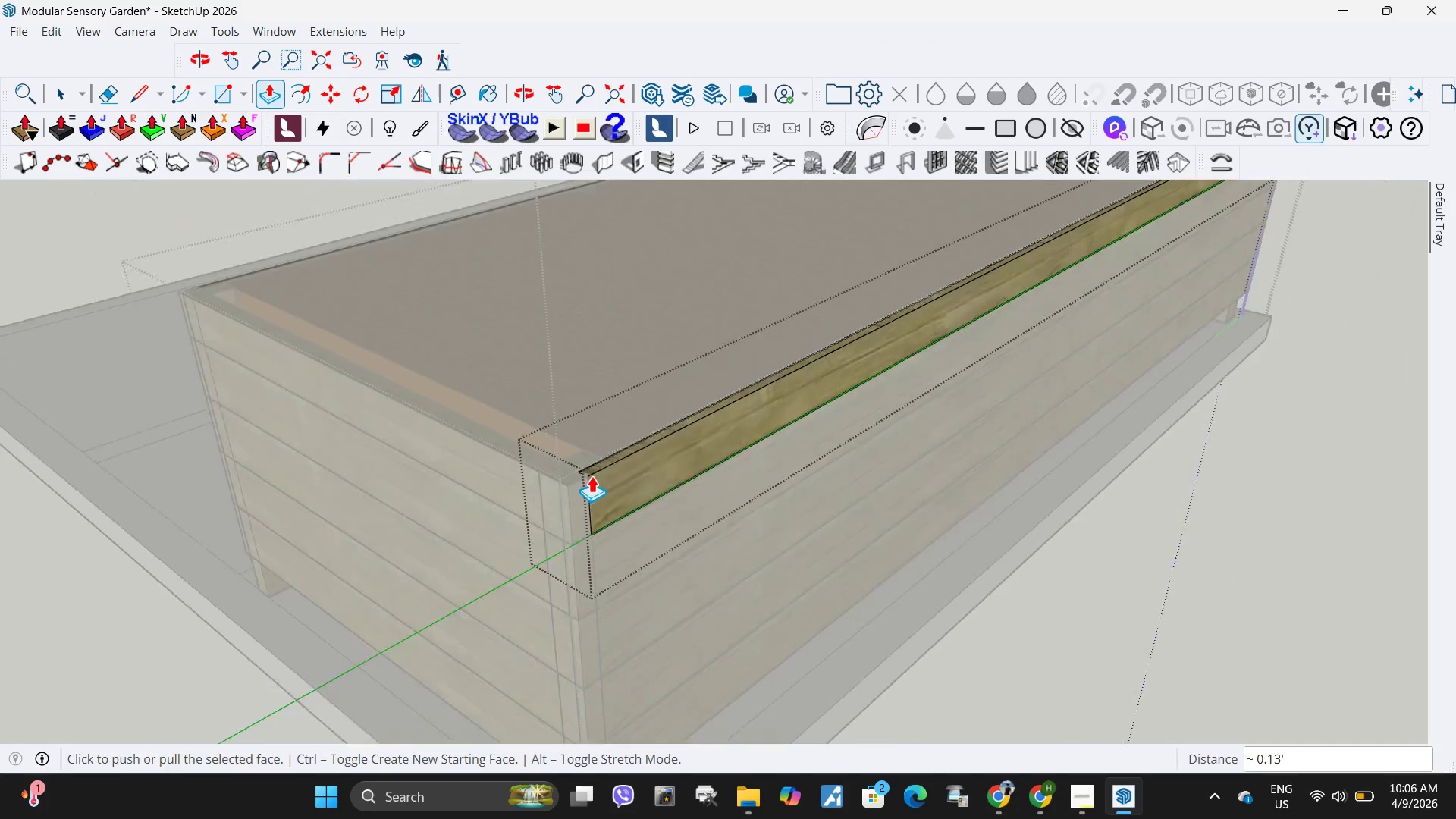 
key(Space)
 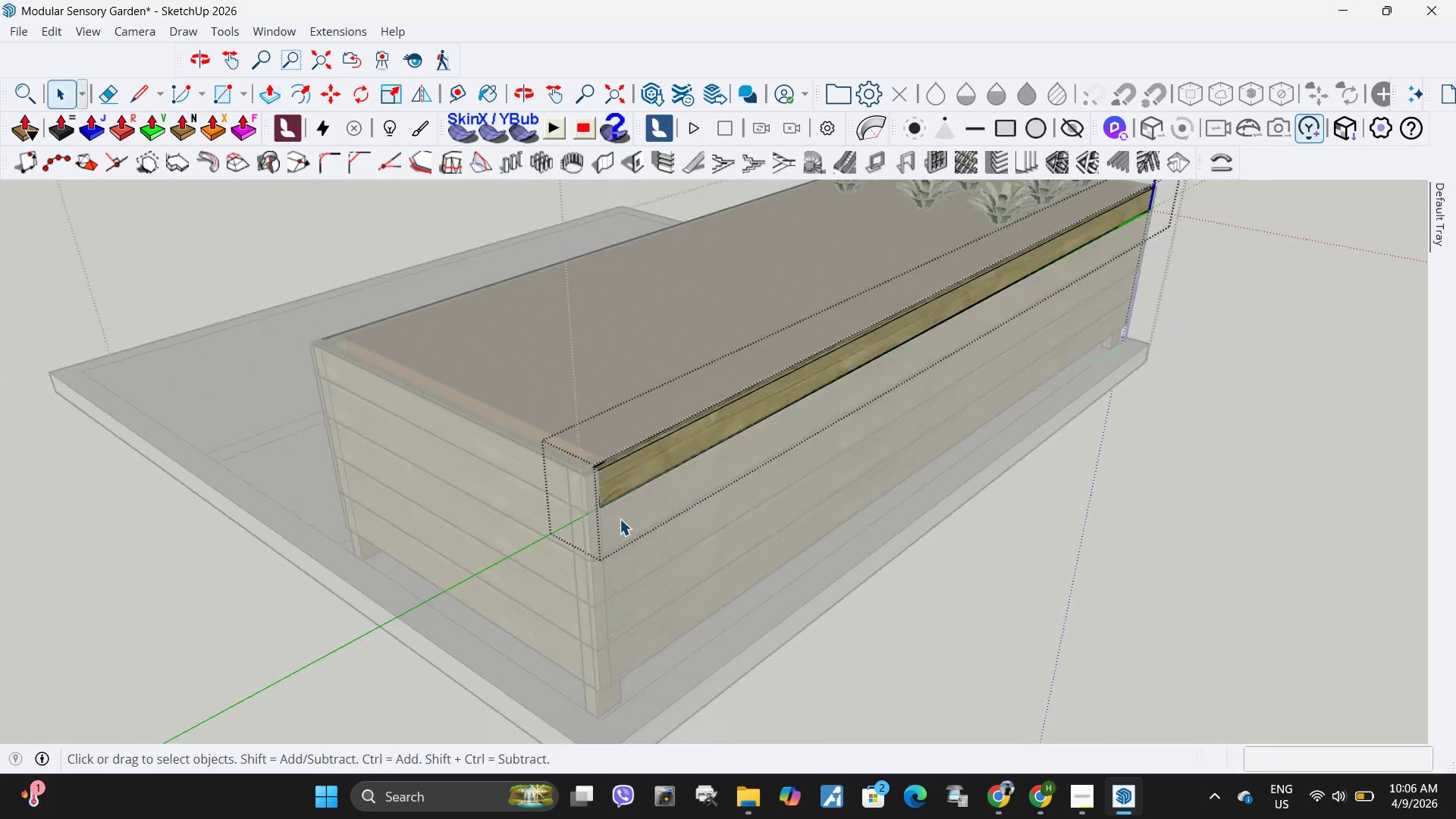 
left_click([620, 519])
 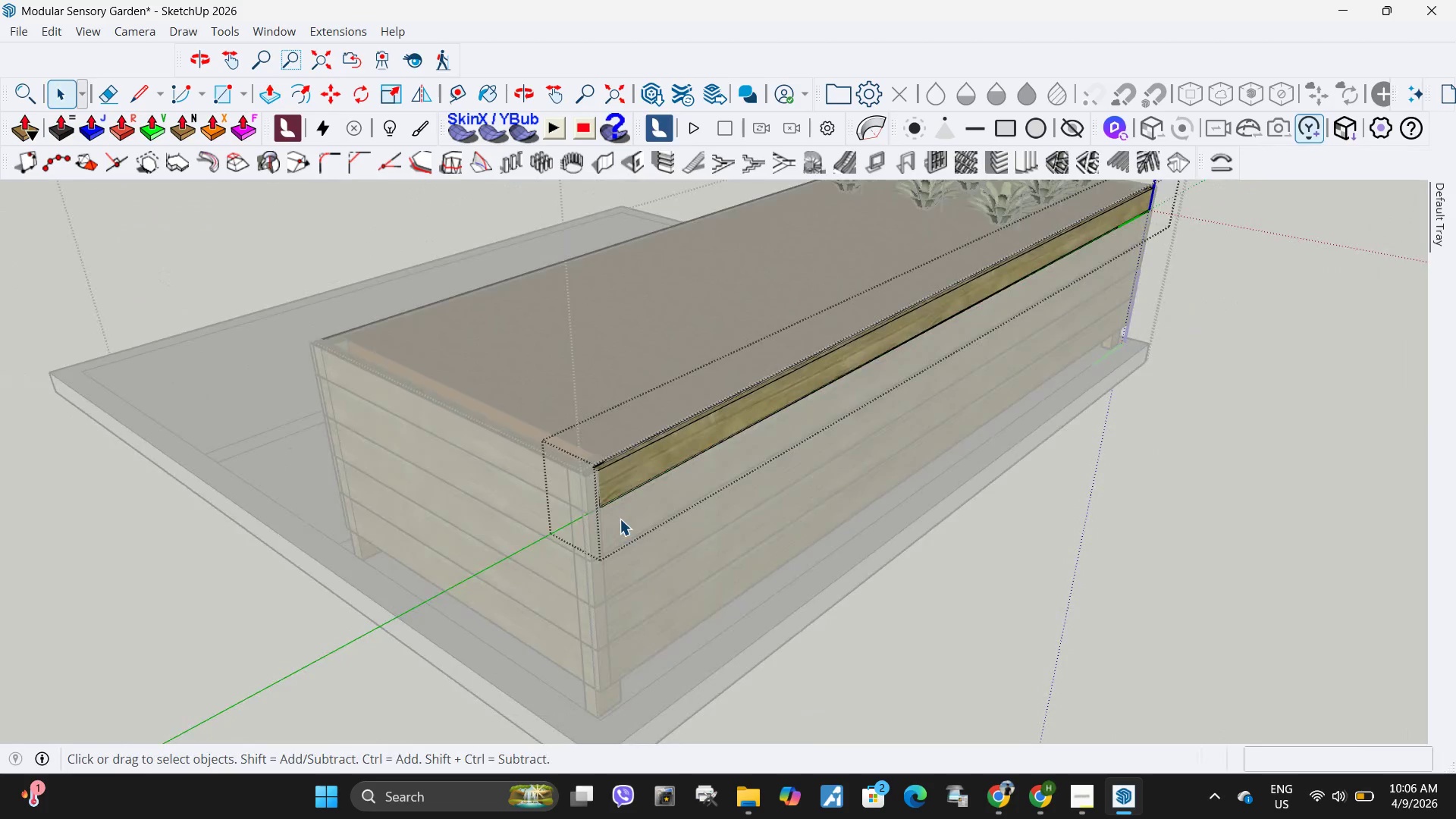 
scroll: coordinate [619, 459], scroll_direction: down, amount: 11.0
 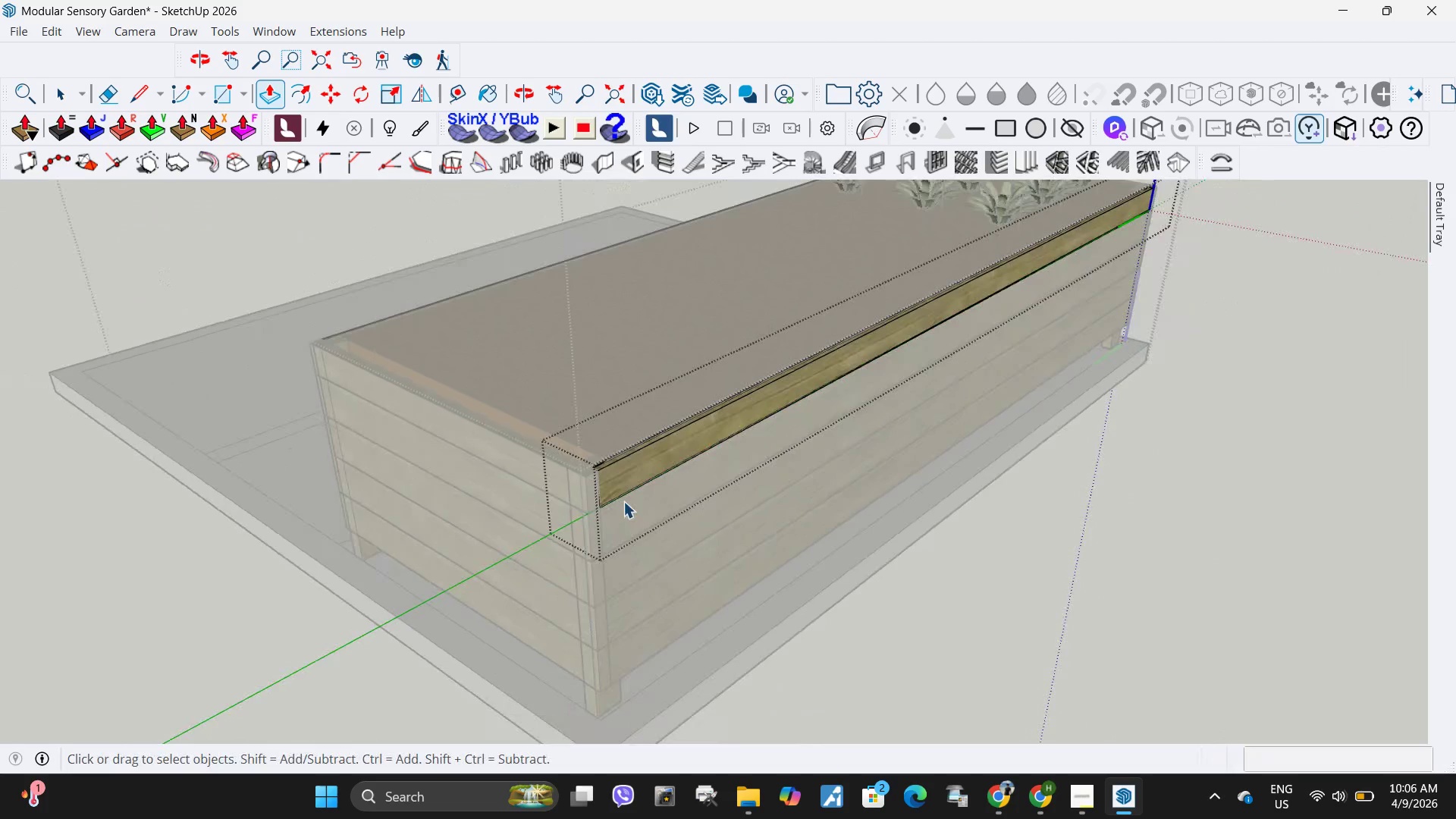 
key(Escape)
 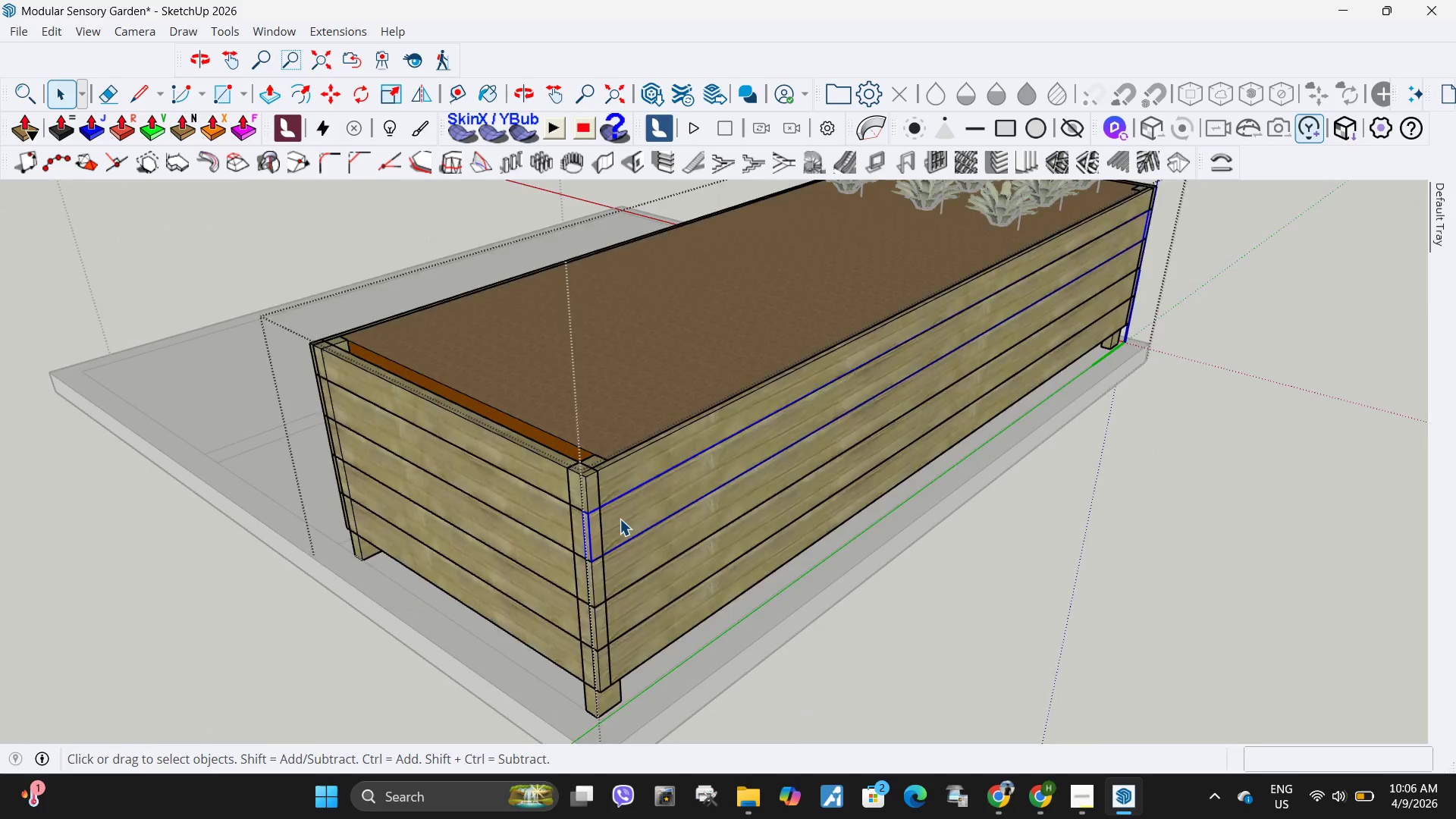 
double_click([620, 519])
 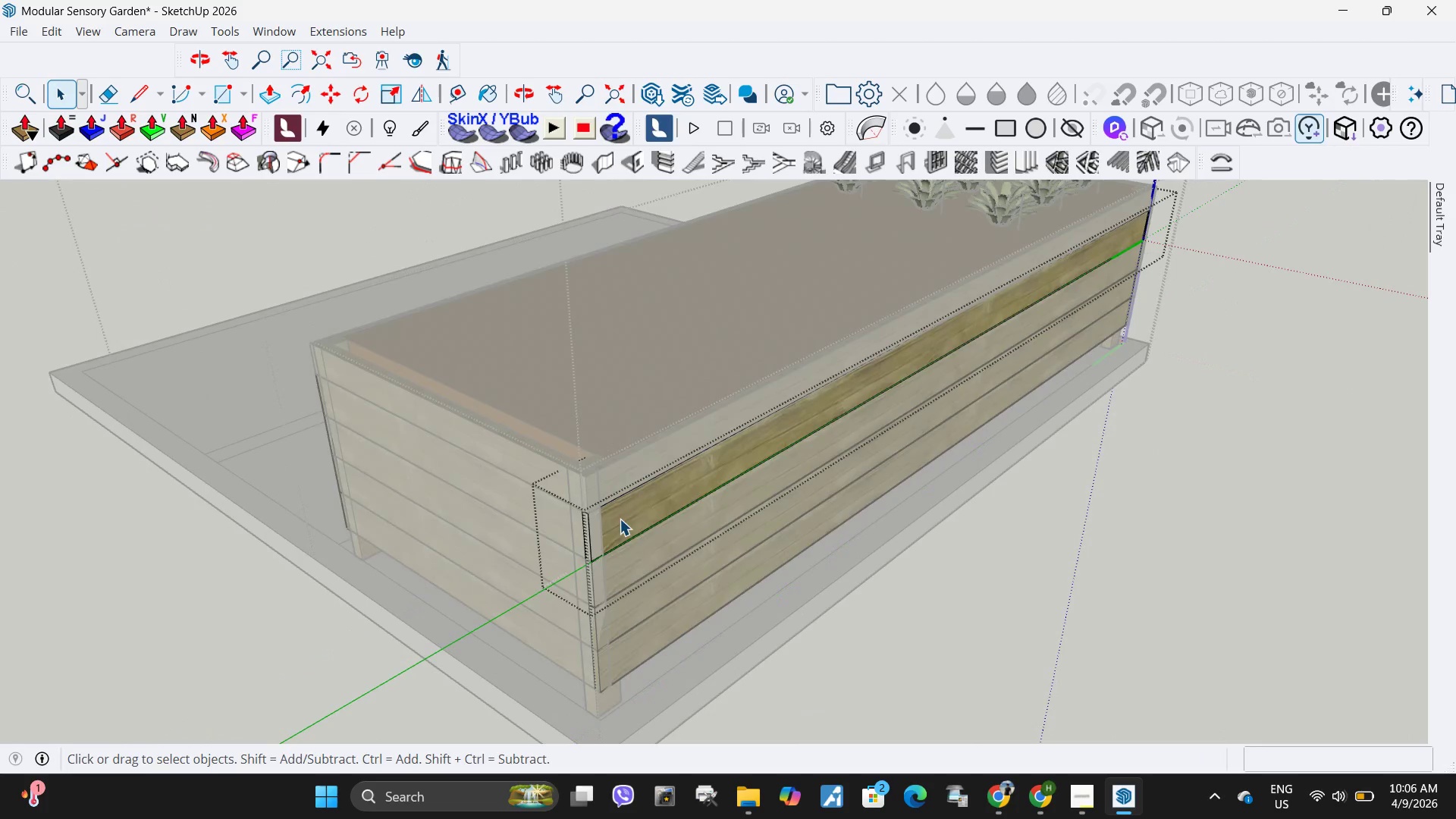 
triple_click([620, 519])
 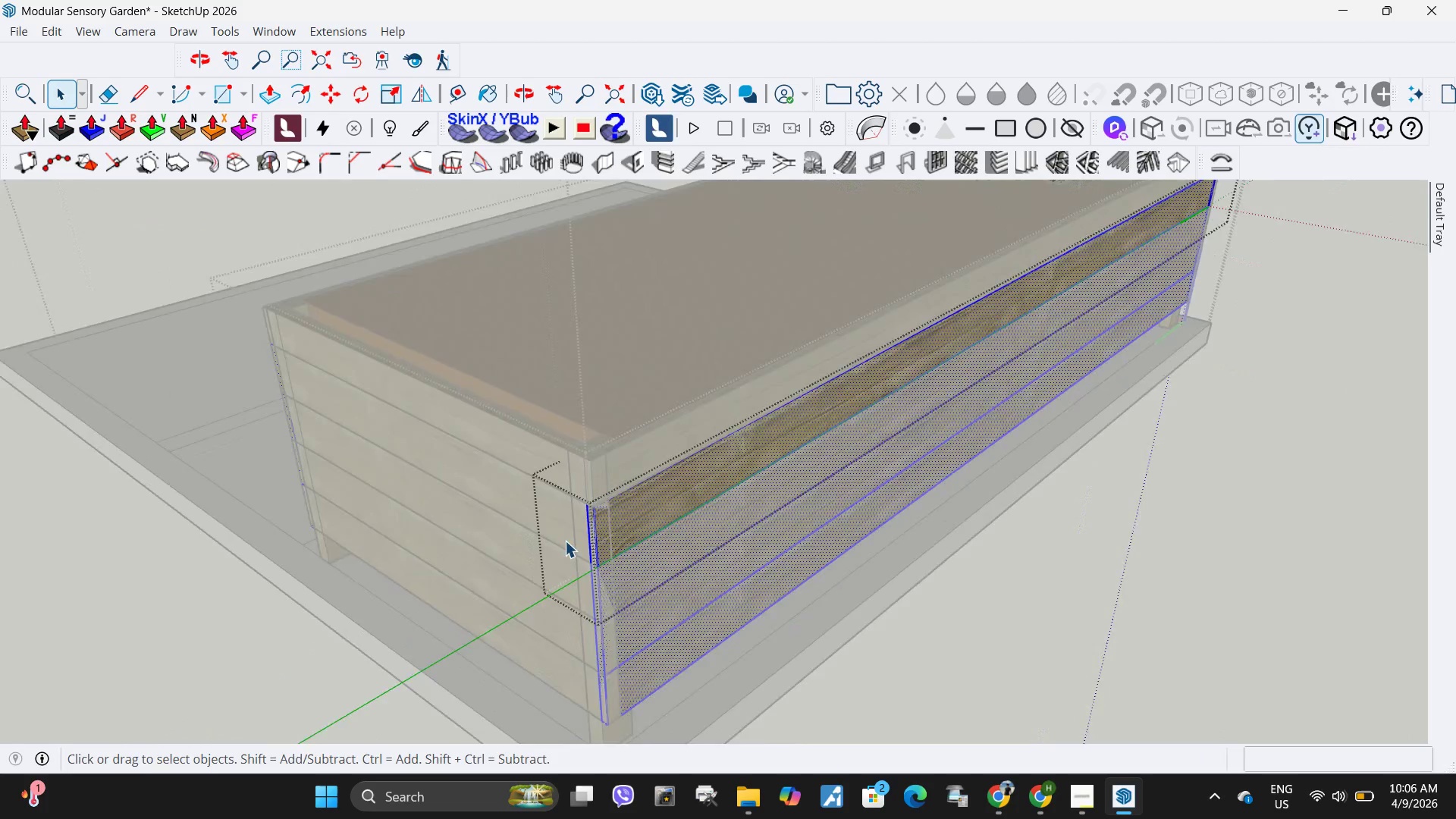 
scroll: coordinate [596, 529], scroll_direction: up, amount: 7.0
 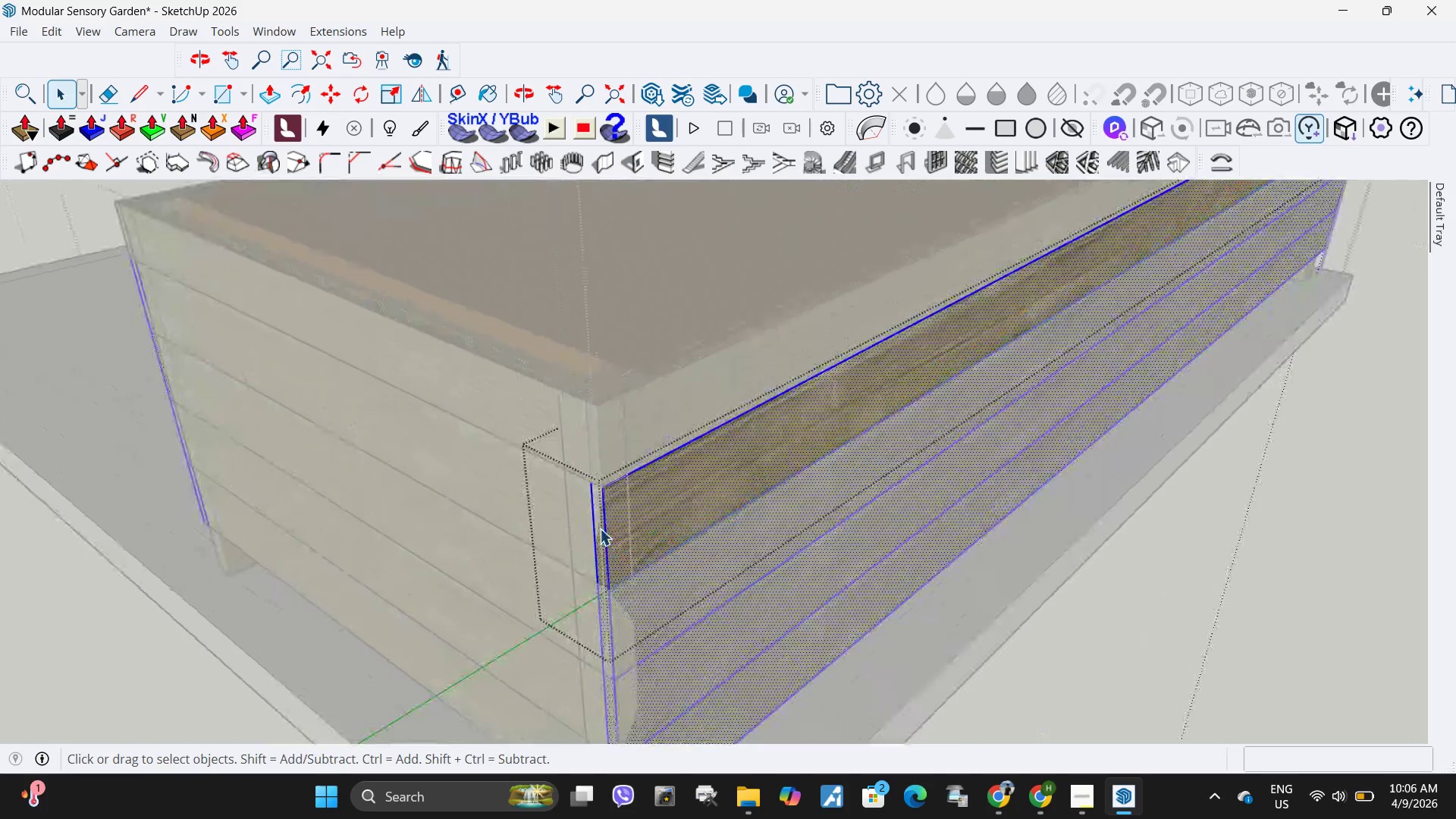 
double_click([600, 529])
 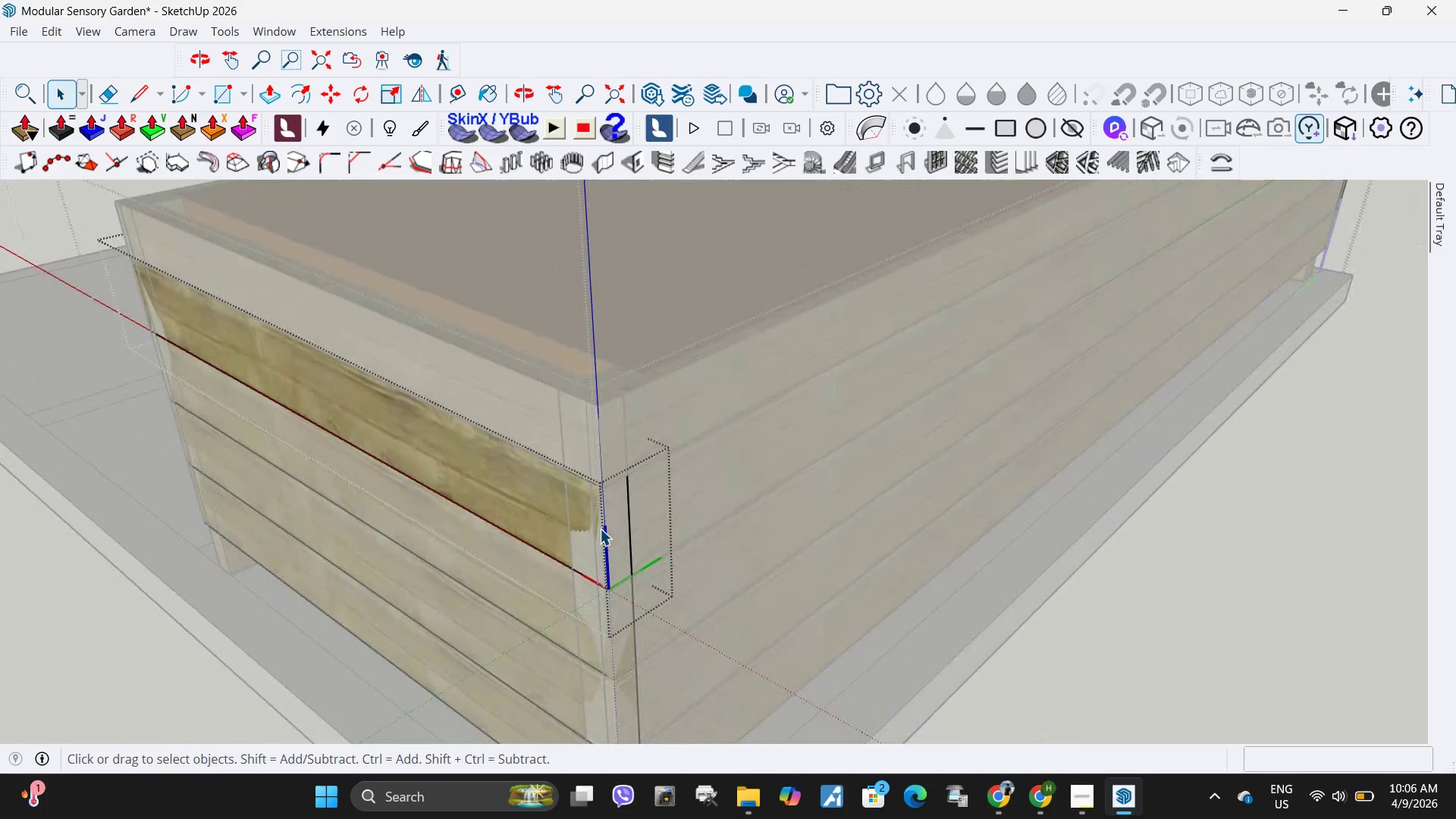 
left_click([600, 529])
 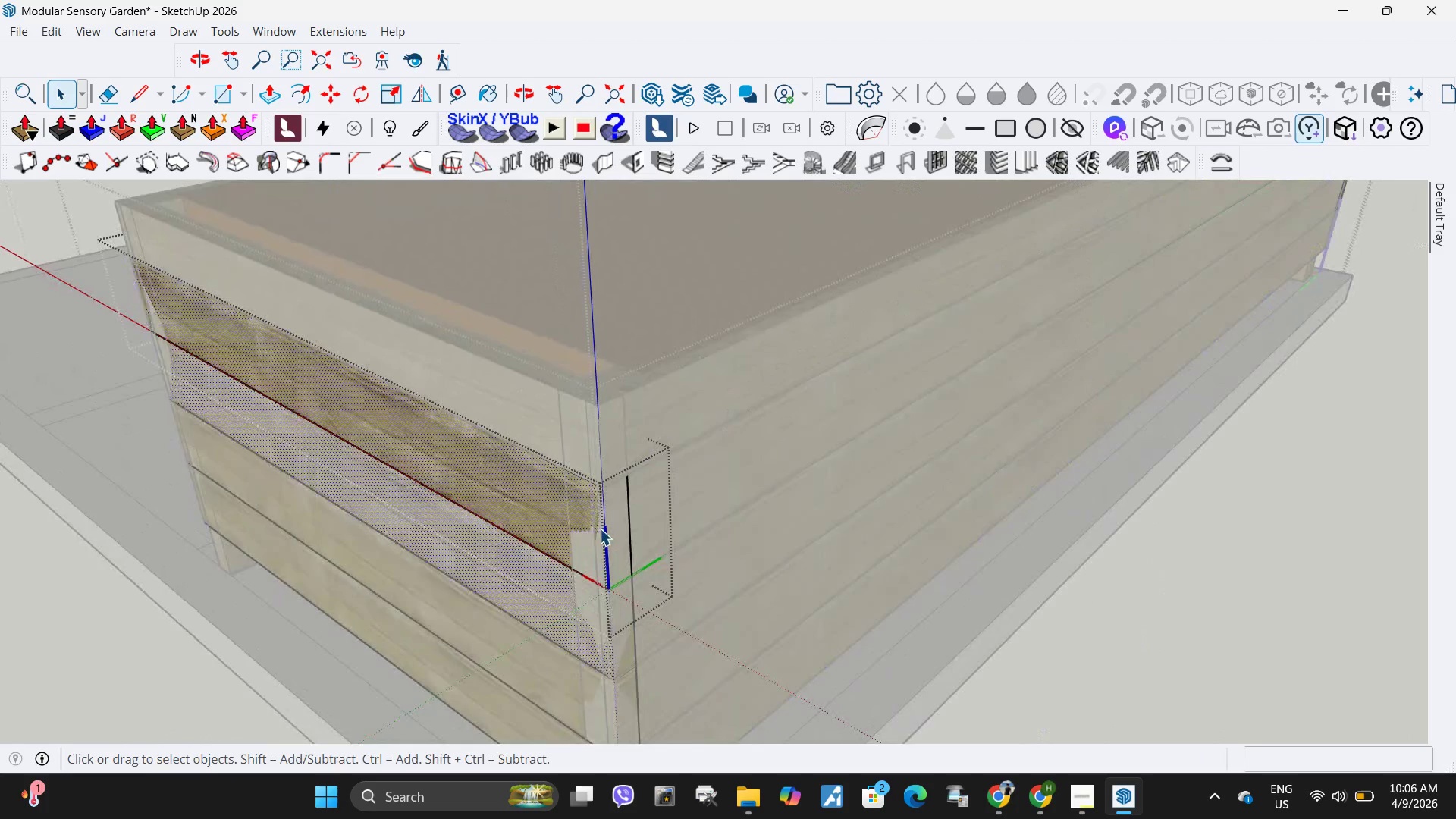 
left_click([600, 529])
 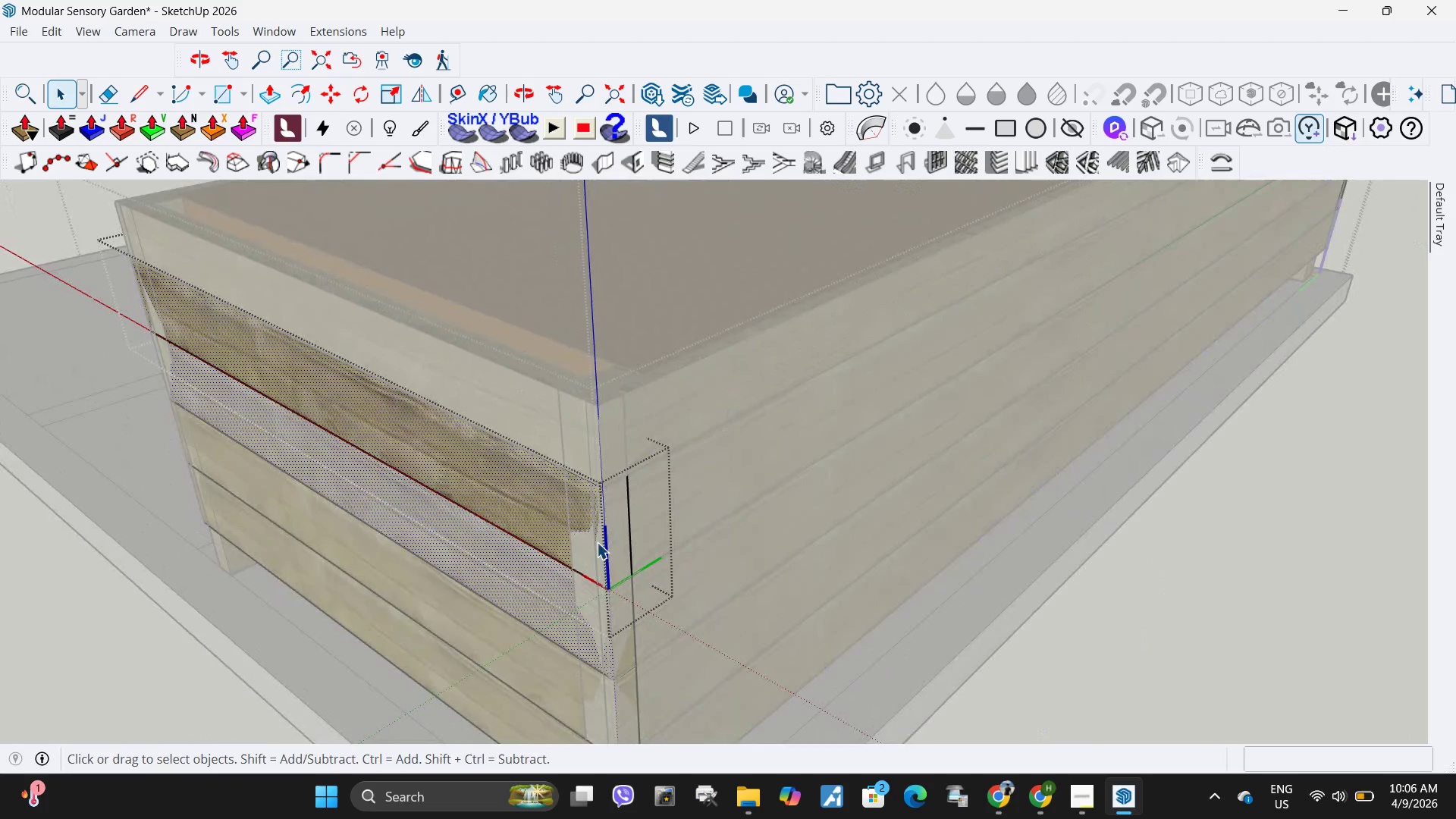 
triple_click([597, 542])
 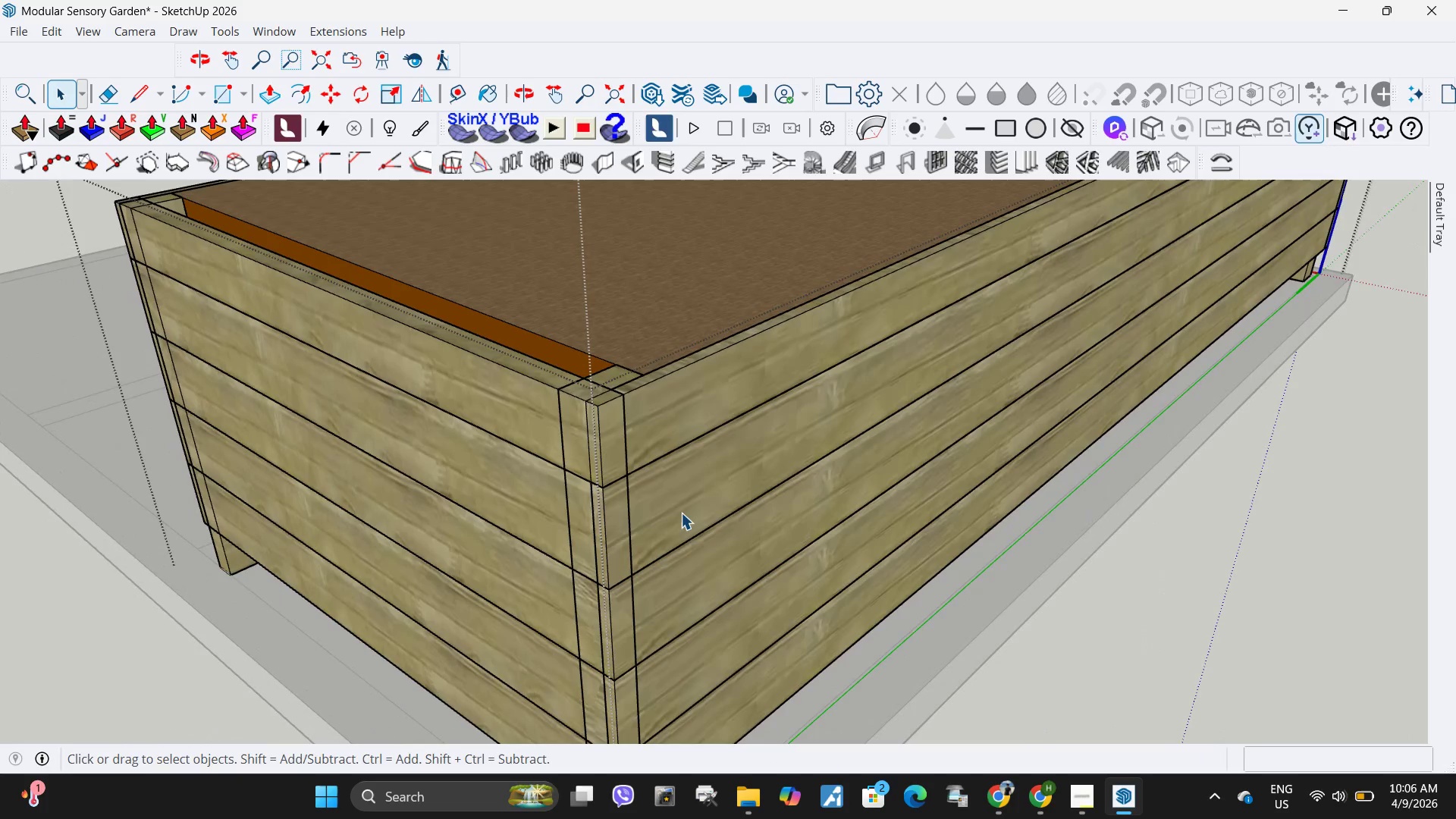 
key(Escape)
 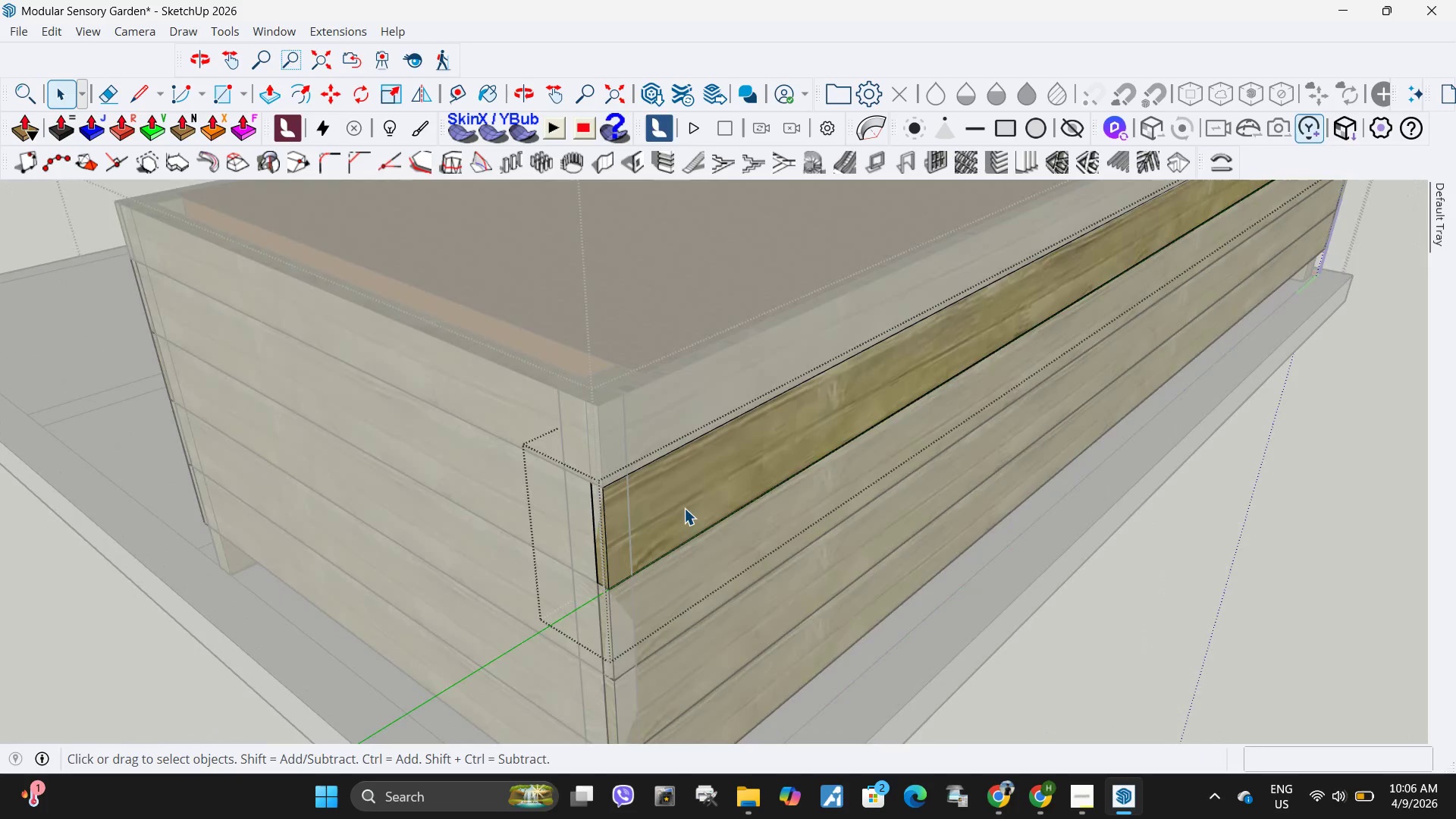 
double_click([684, 508])
 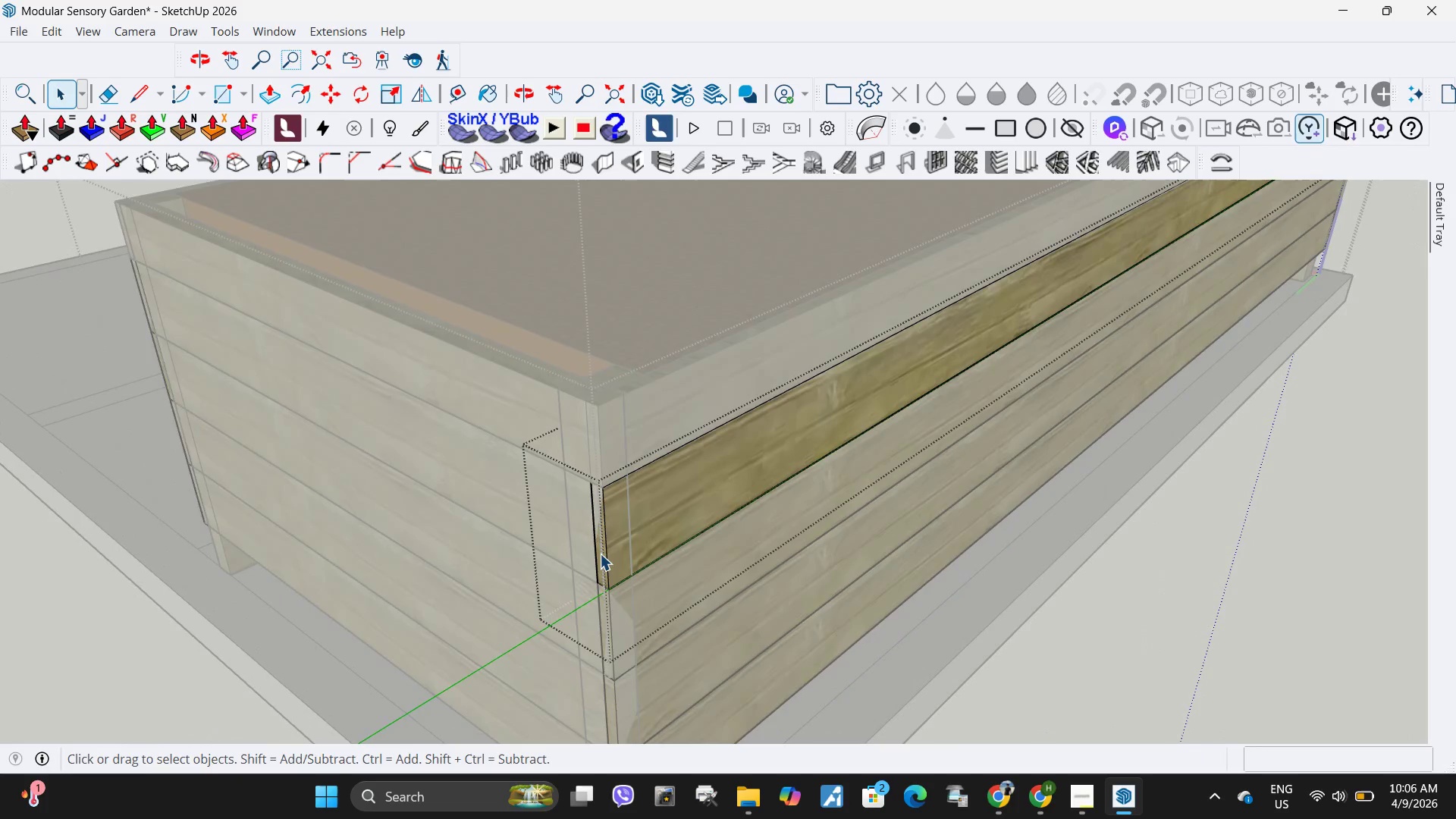 
left_click([600, 554])
 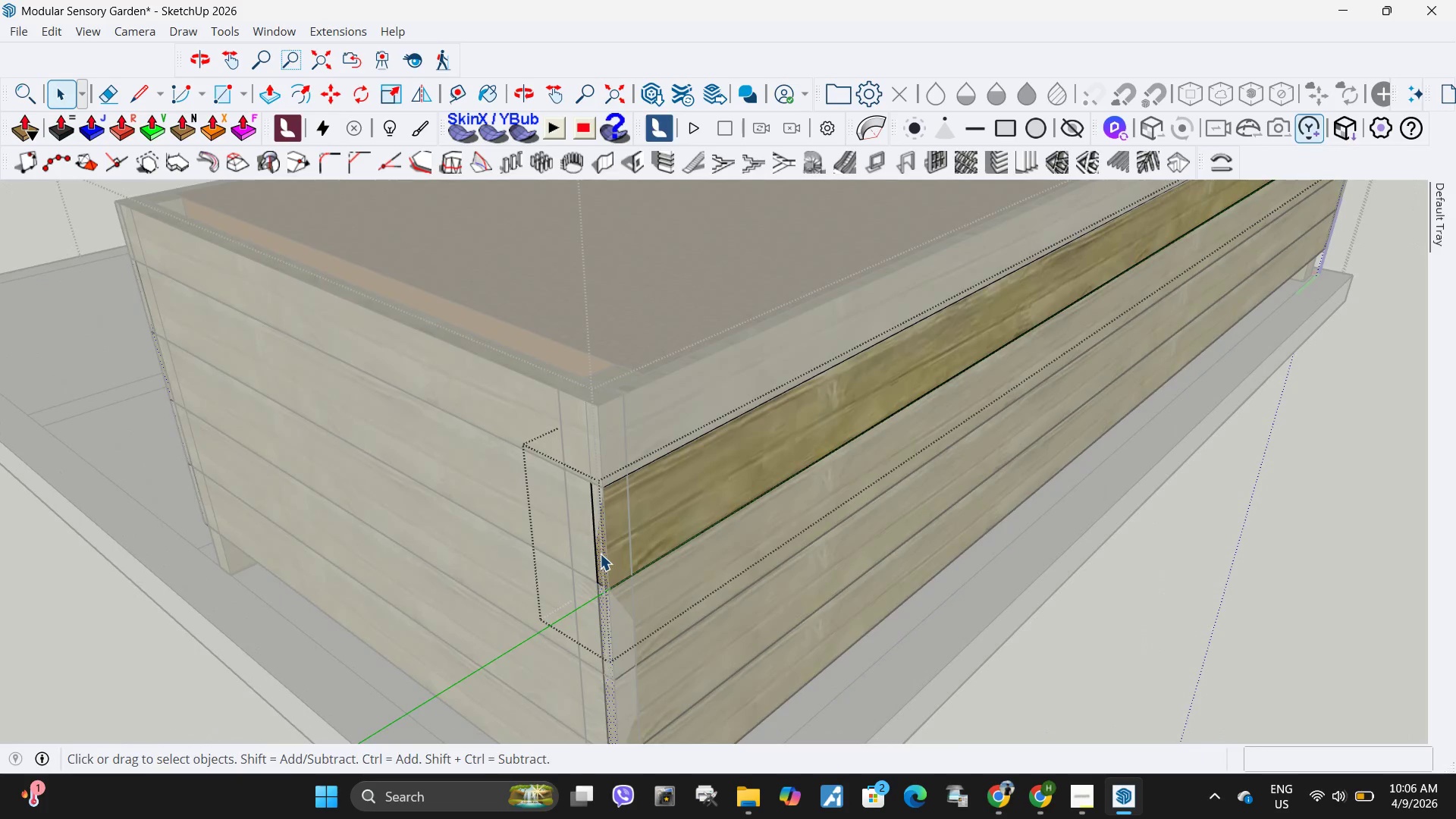 
key(P)
 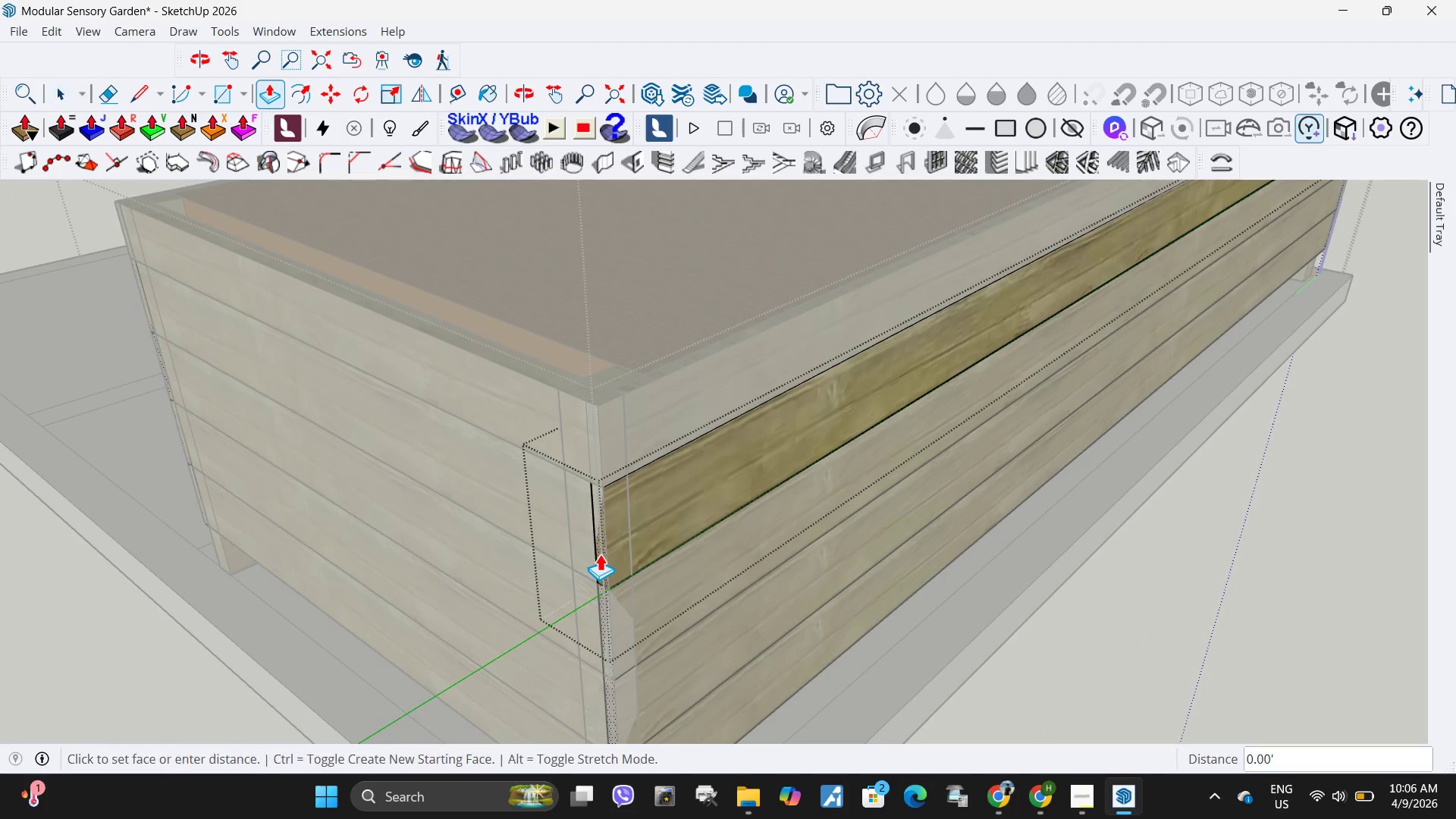 
left_click([600, 554])
 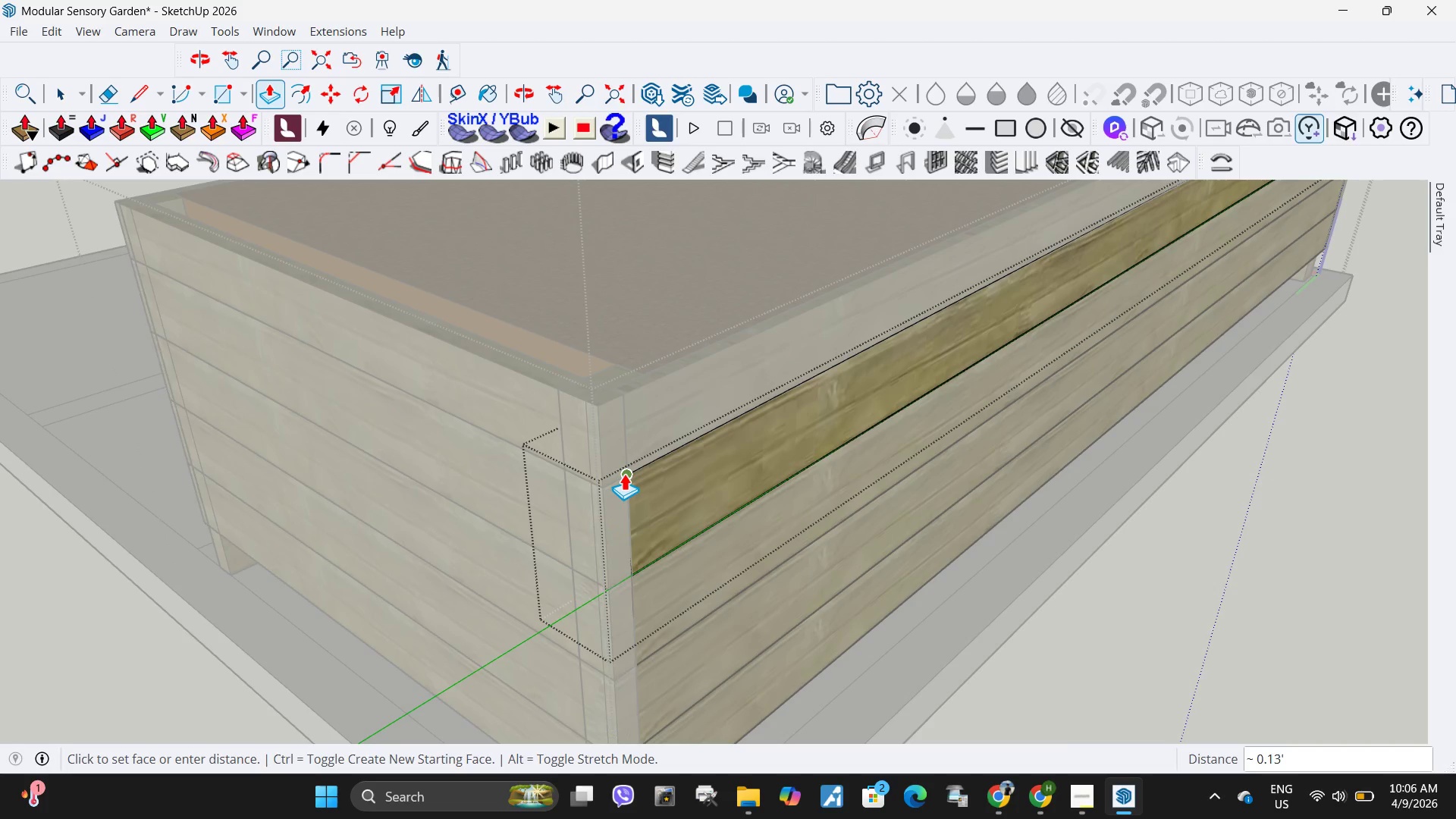 
left_click([624, 473])
 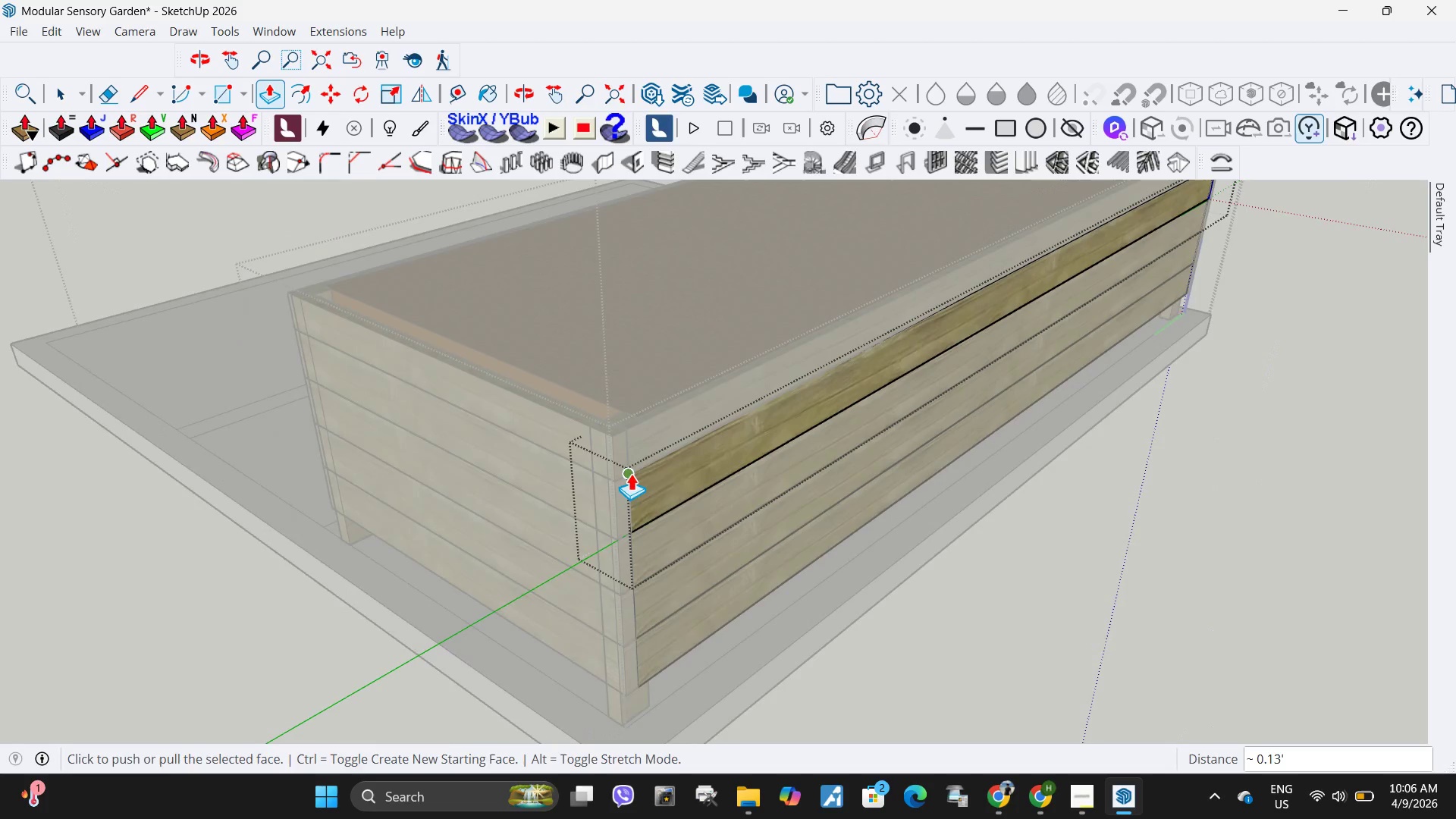 
key(Space)
 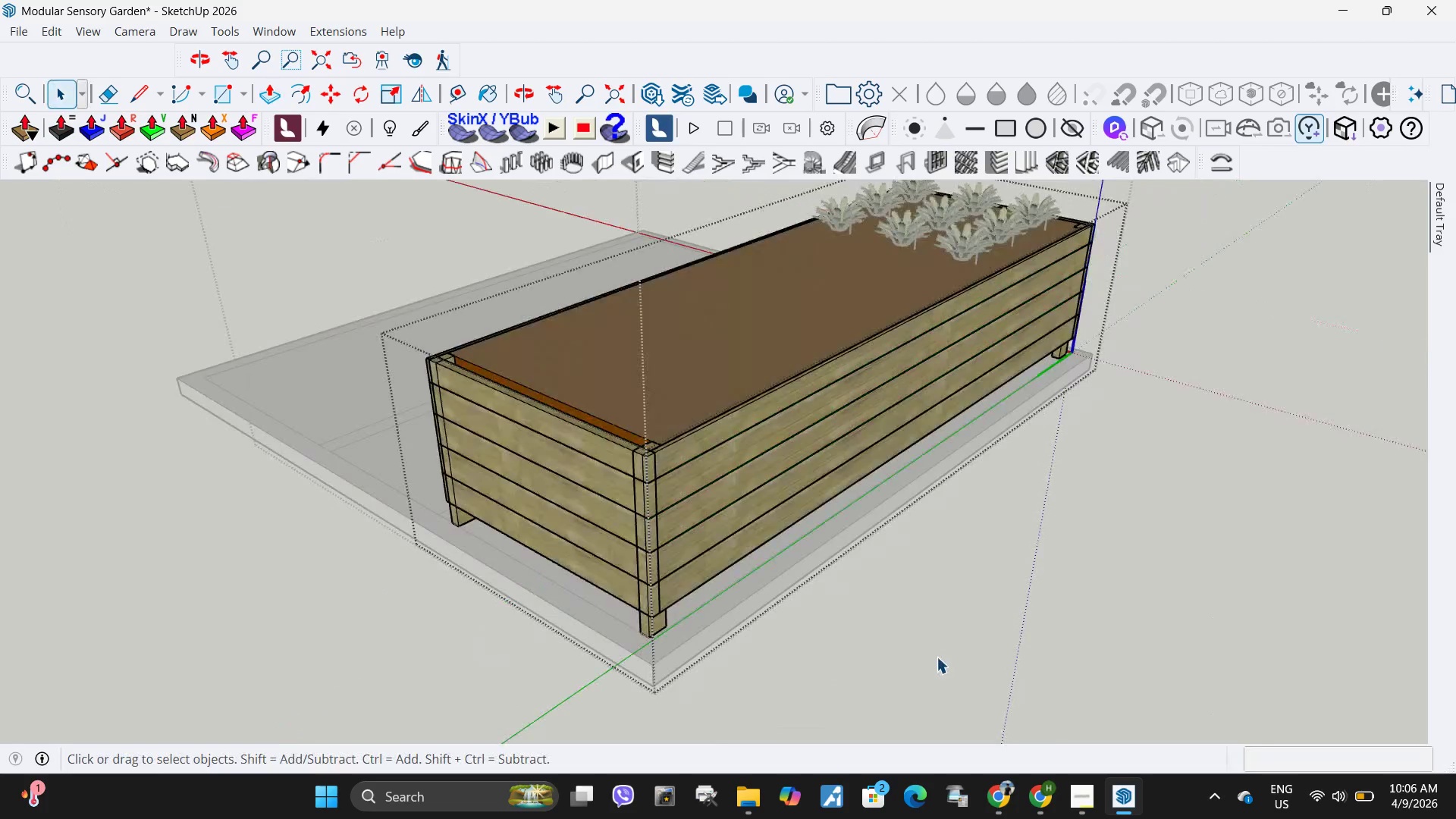 
left_click([940, 657])
 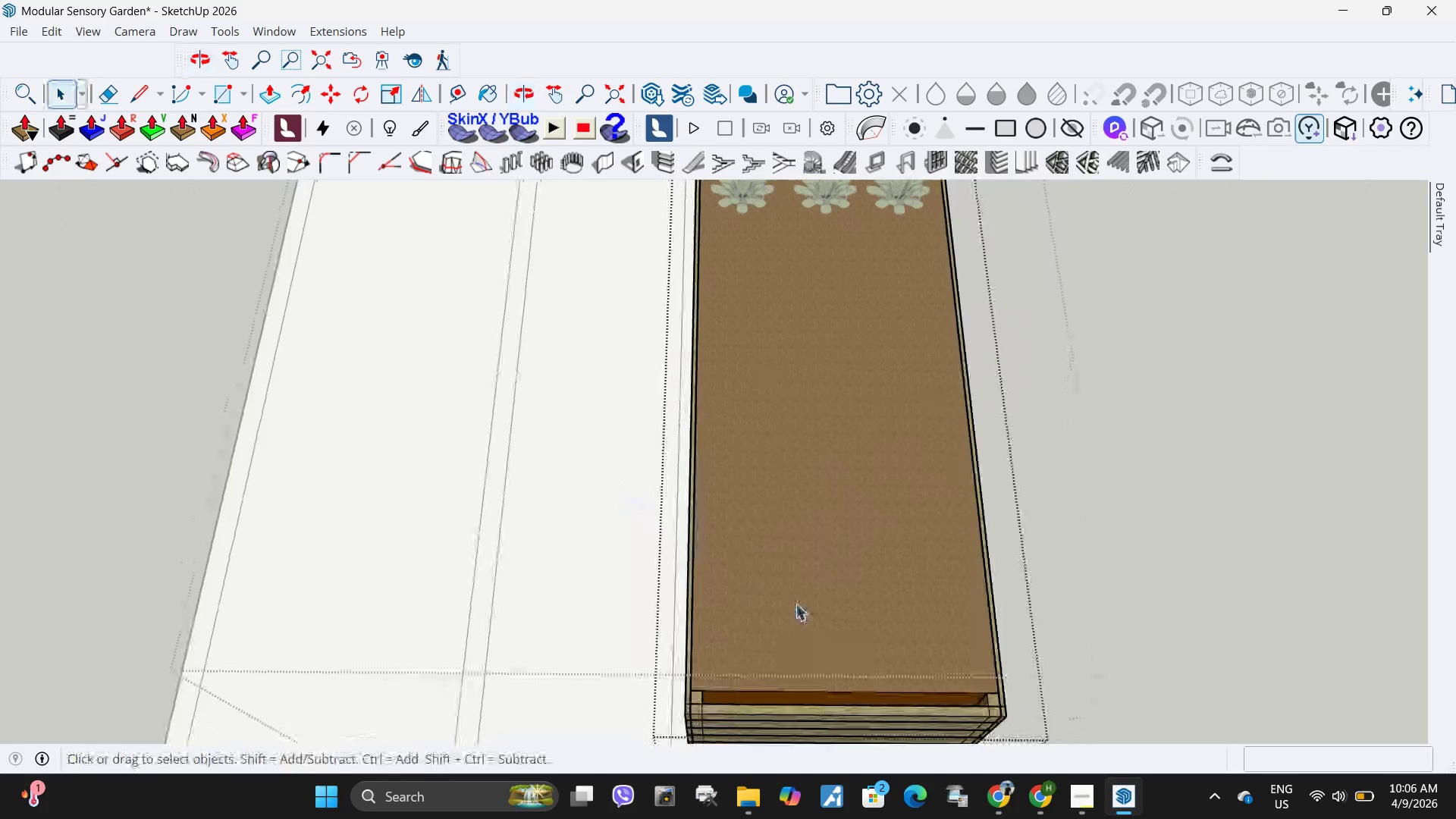 
scroll: coordinate [514, 488], scroll_direction: down, amount: 12.0
 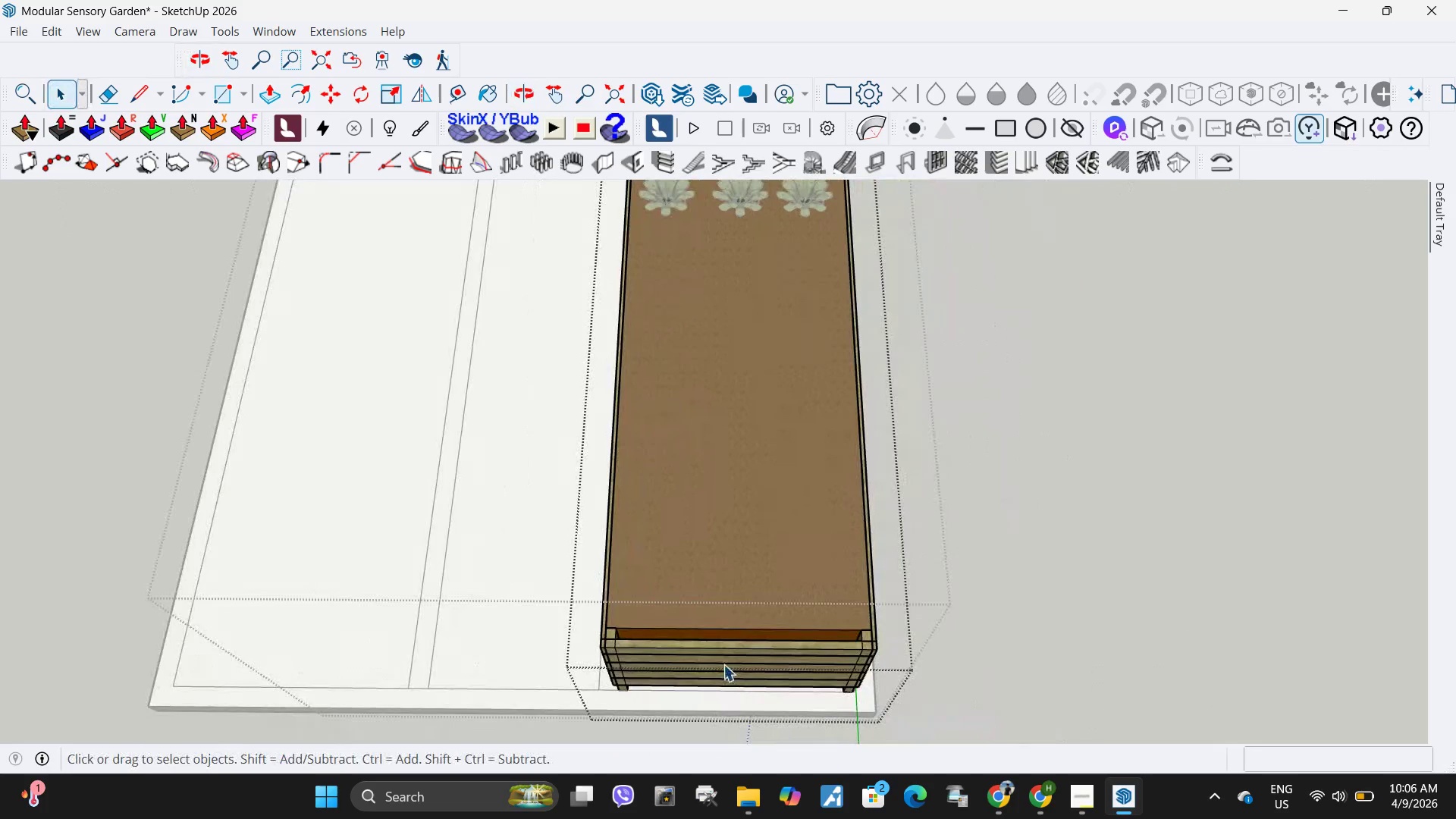 
left_click([723, 664])
 